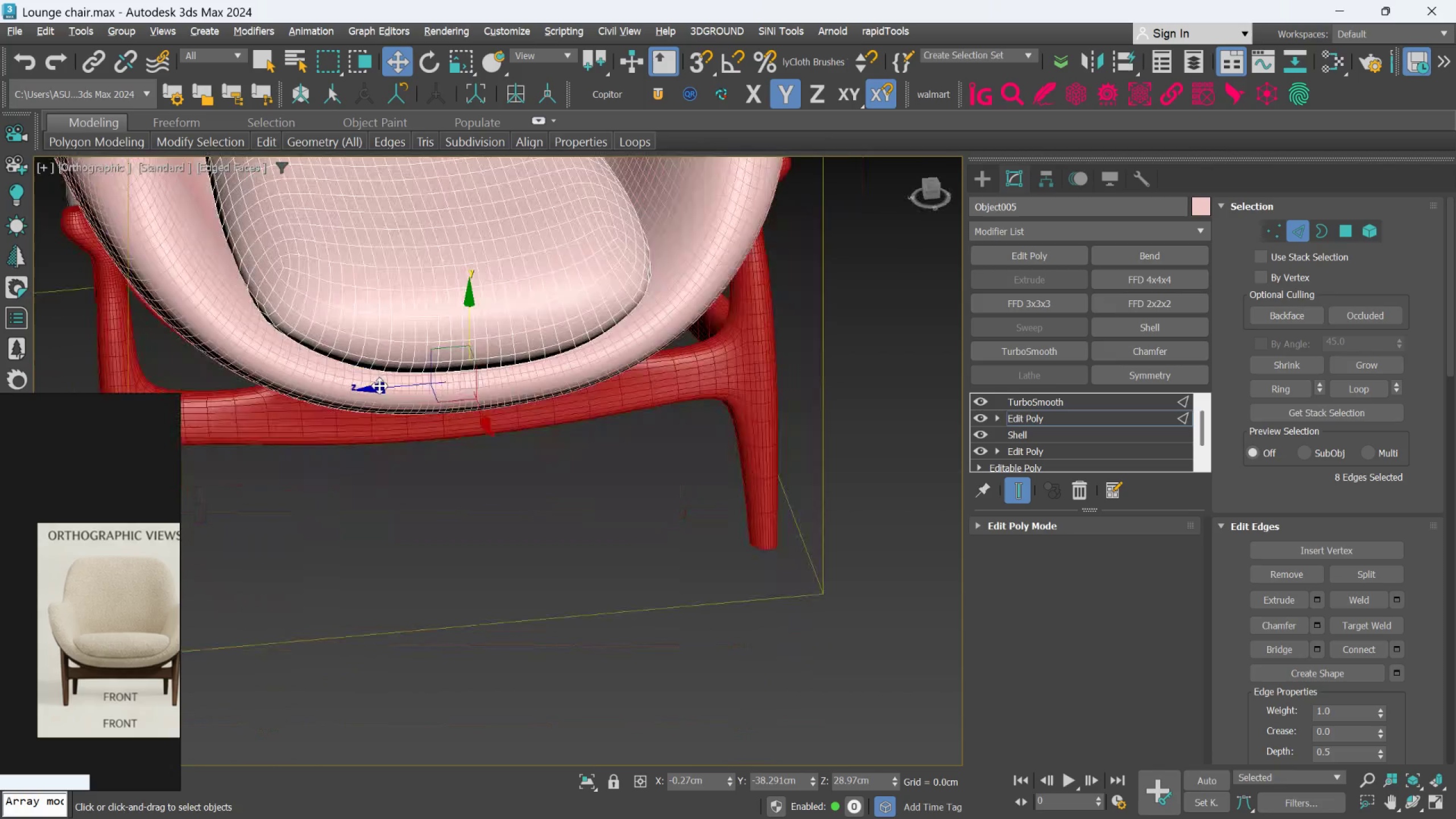 
key(Alt+AltLeft)
 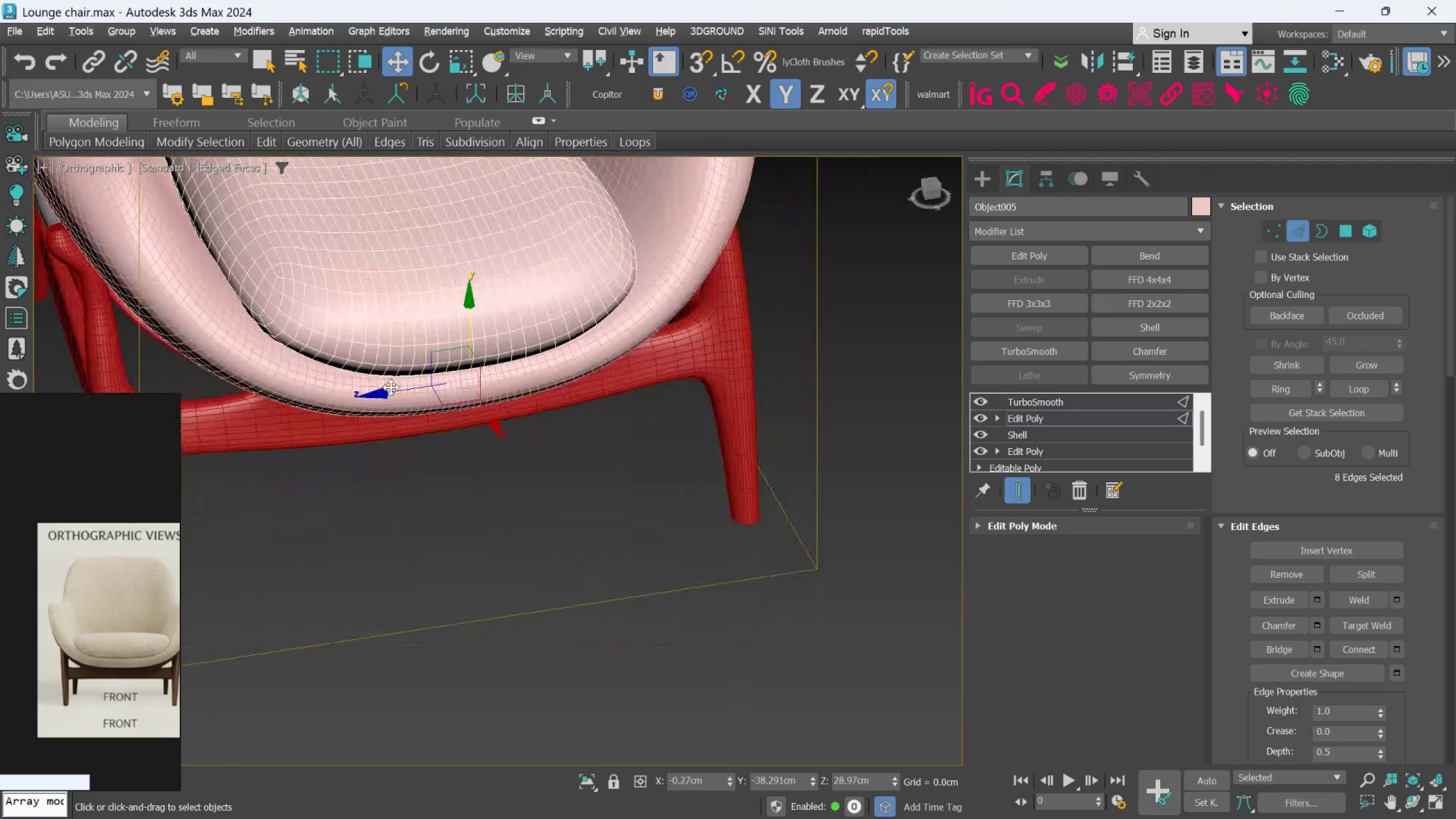 
key(Alt+AltLeft)
 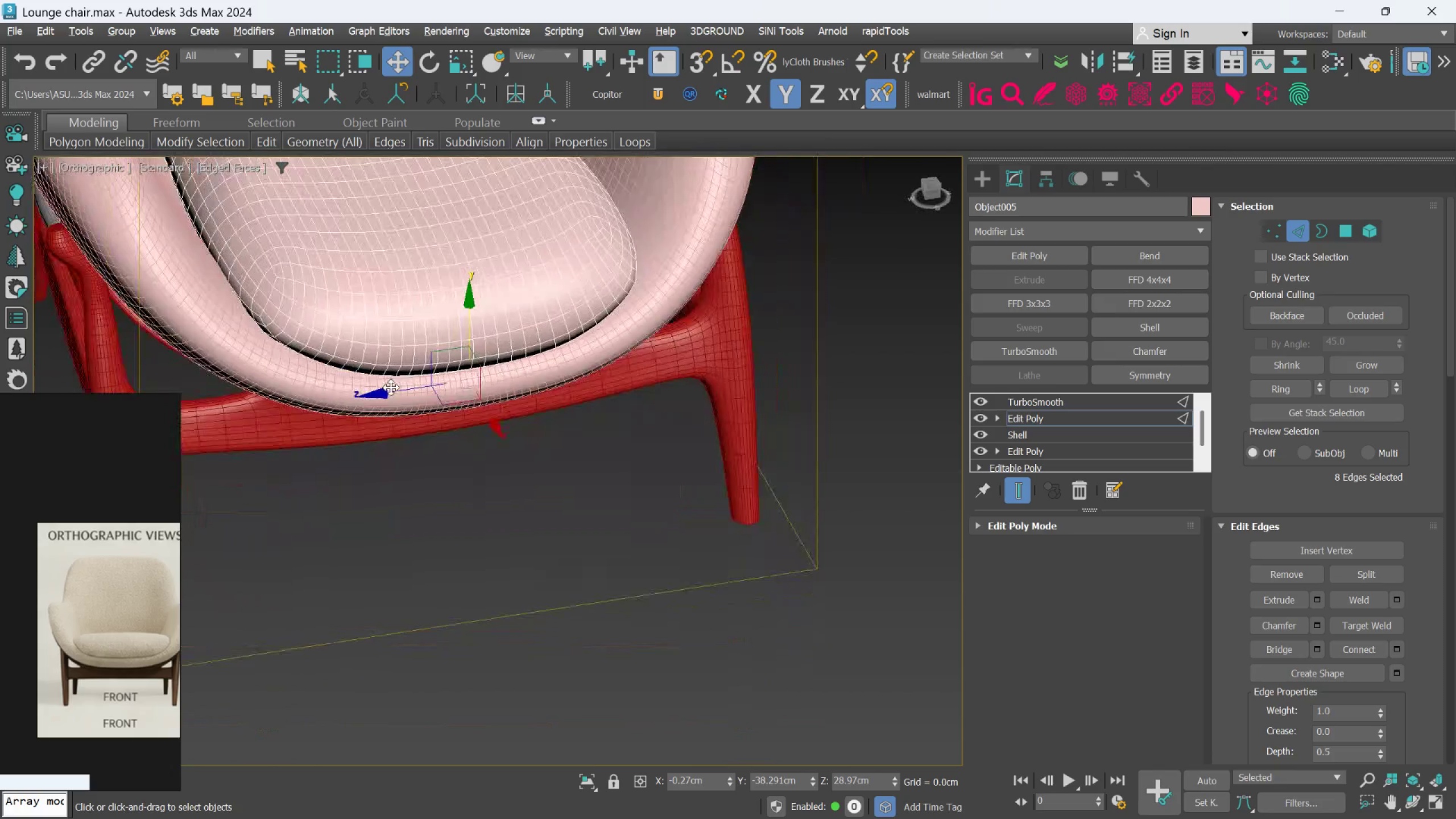 
key(Alt+AltLeft)
 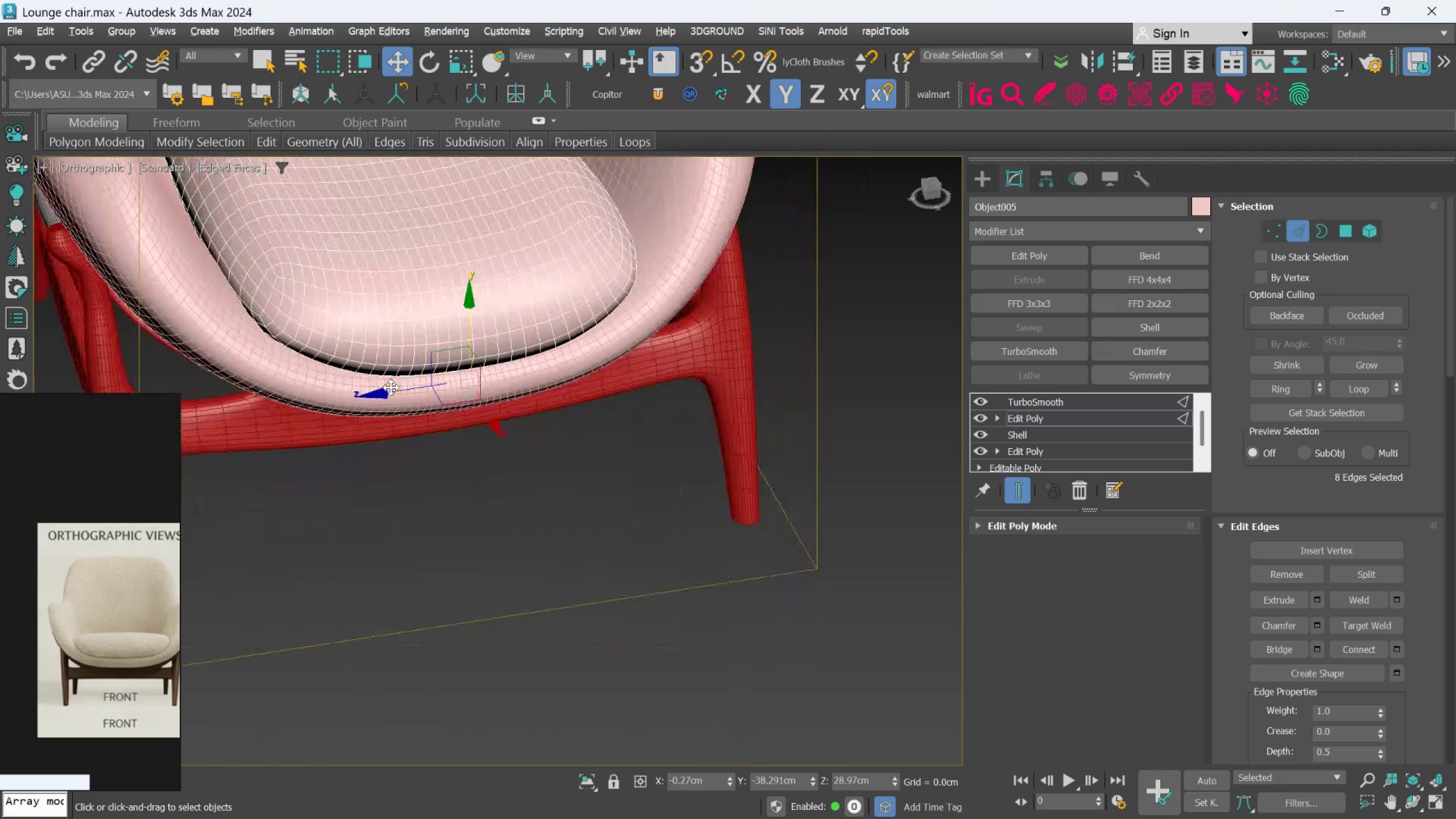 
key(Alt+AltLeft)
 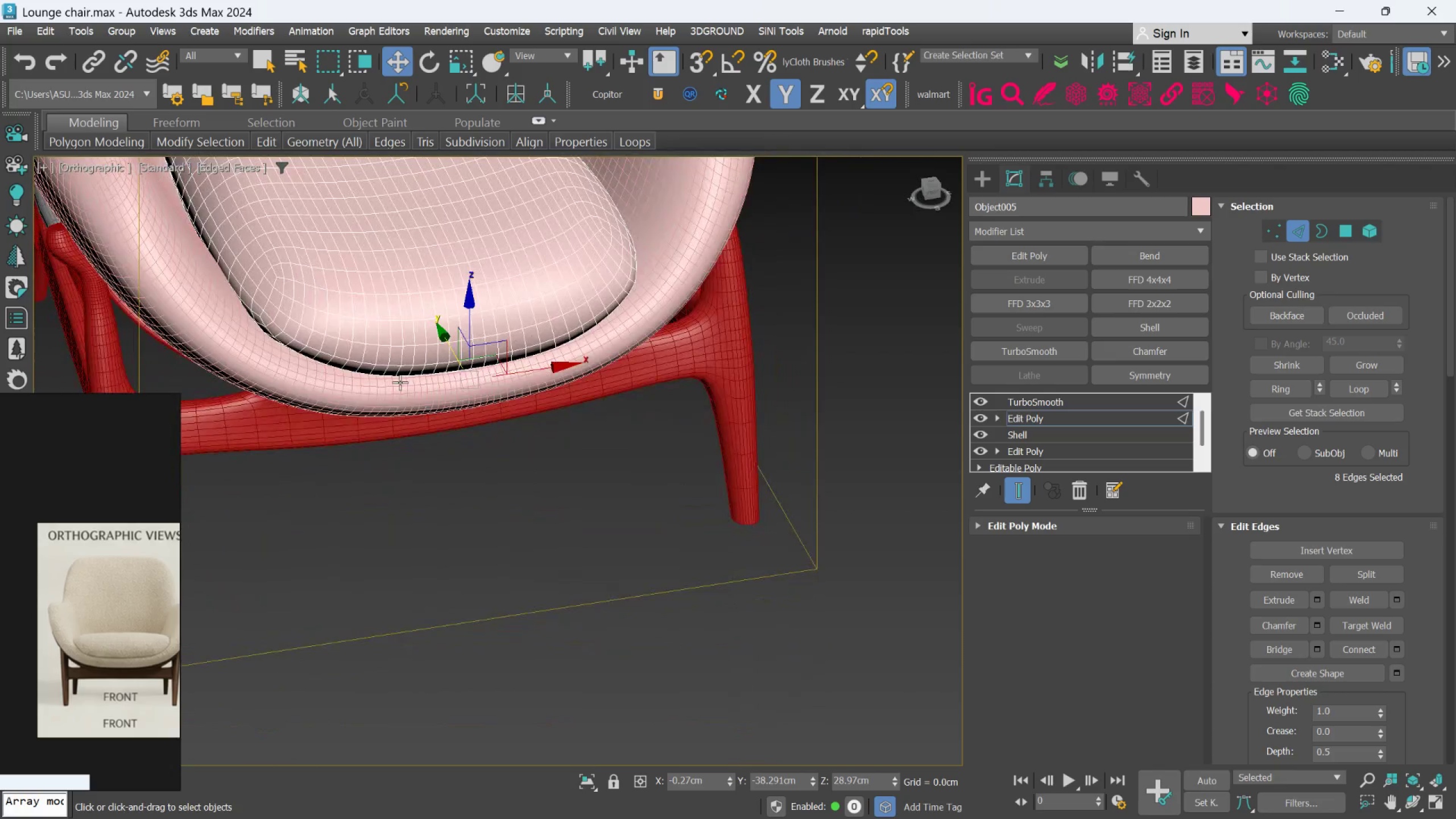 
hold_key(key=AltLeft, duration=0.58)
 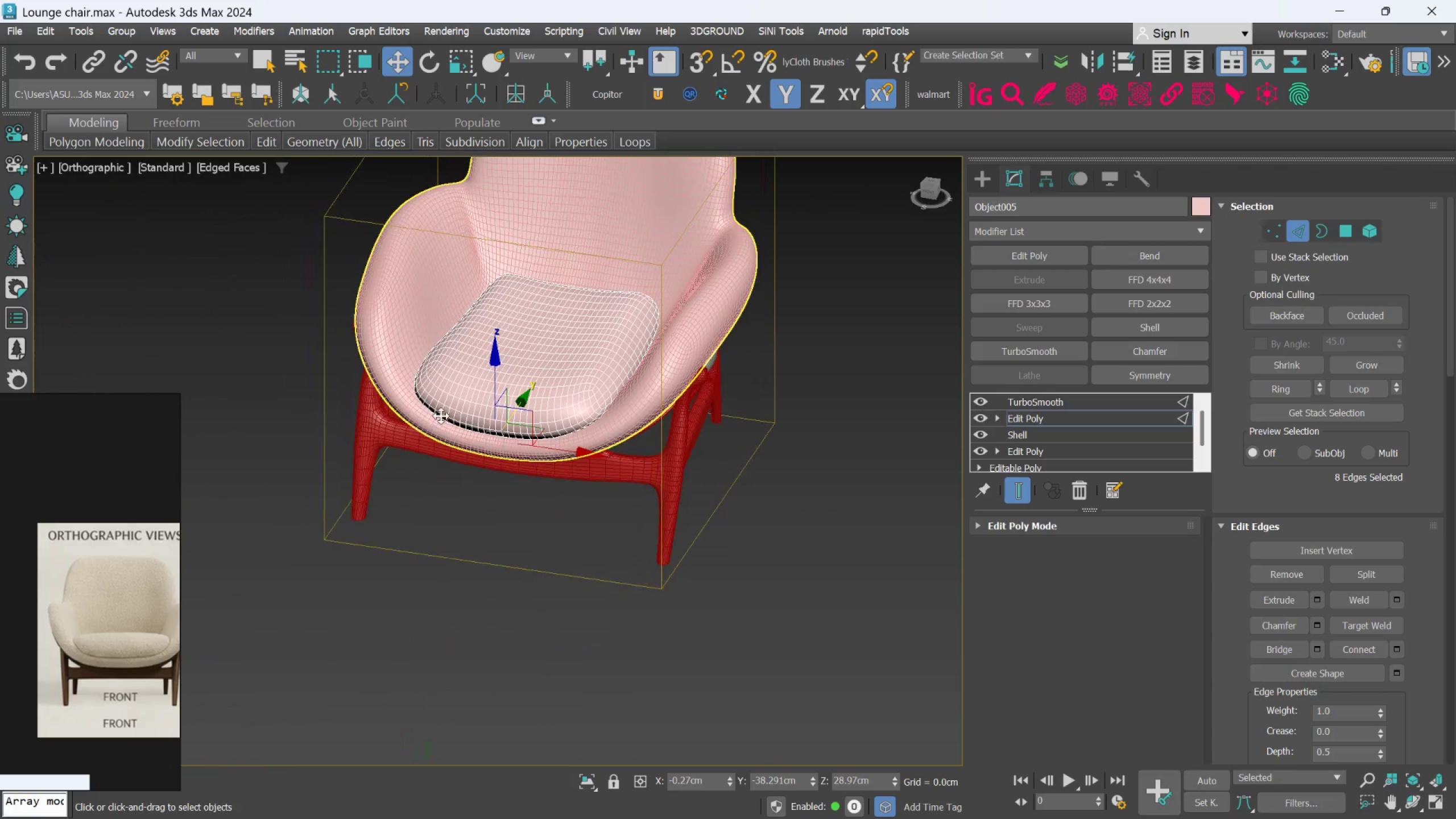 
scroll: coordinate [400, 382], scroll_direction: down, amount: 2.0
 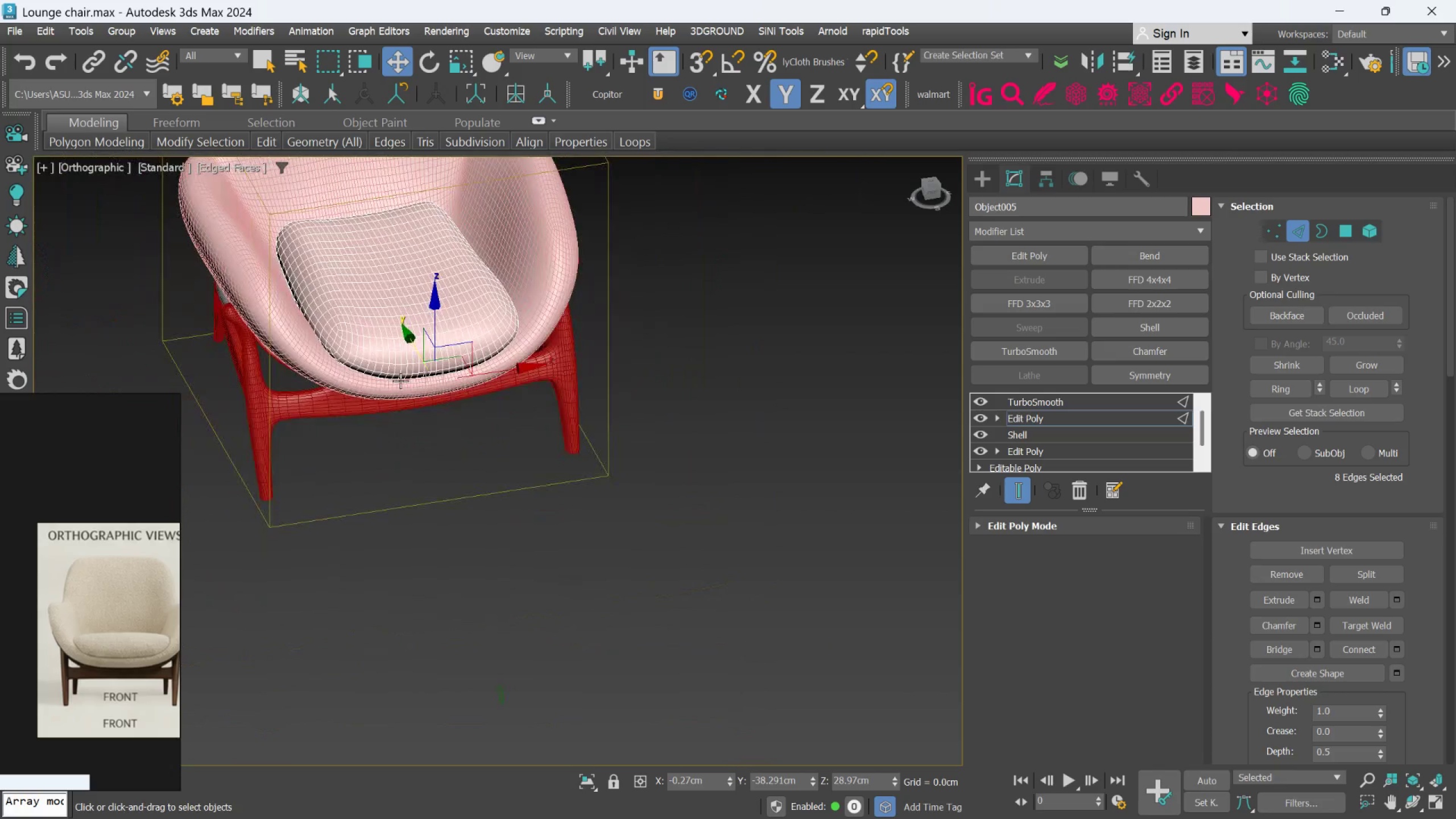 
hold_key(key=AltLeft, duration=0.33)
 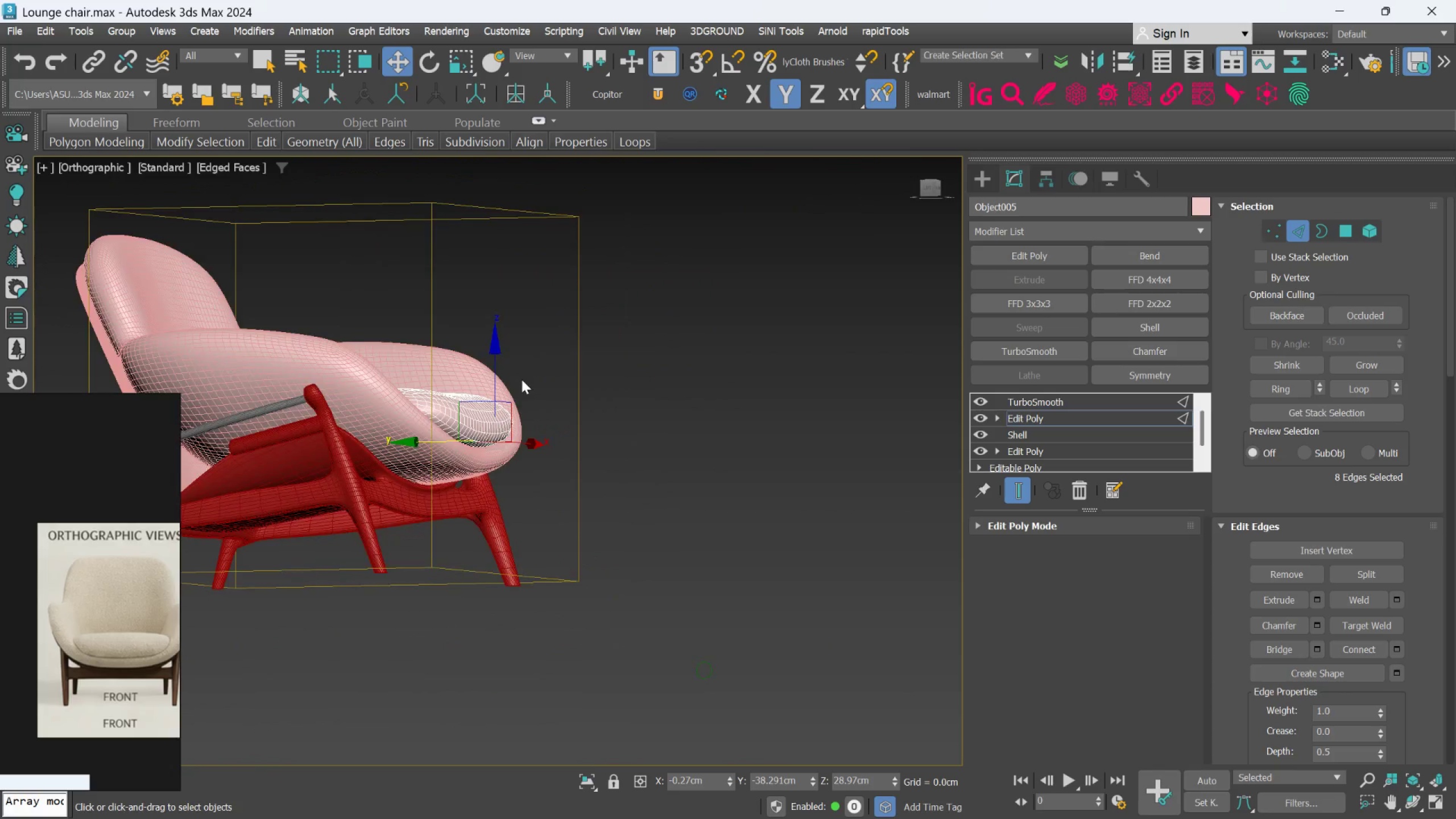 
key(Alt+AltLeft)
 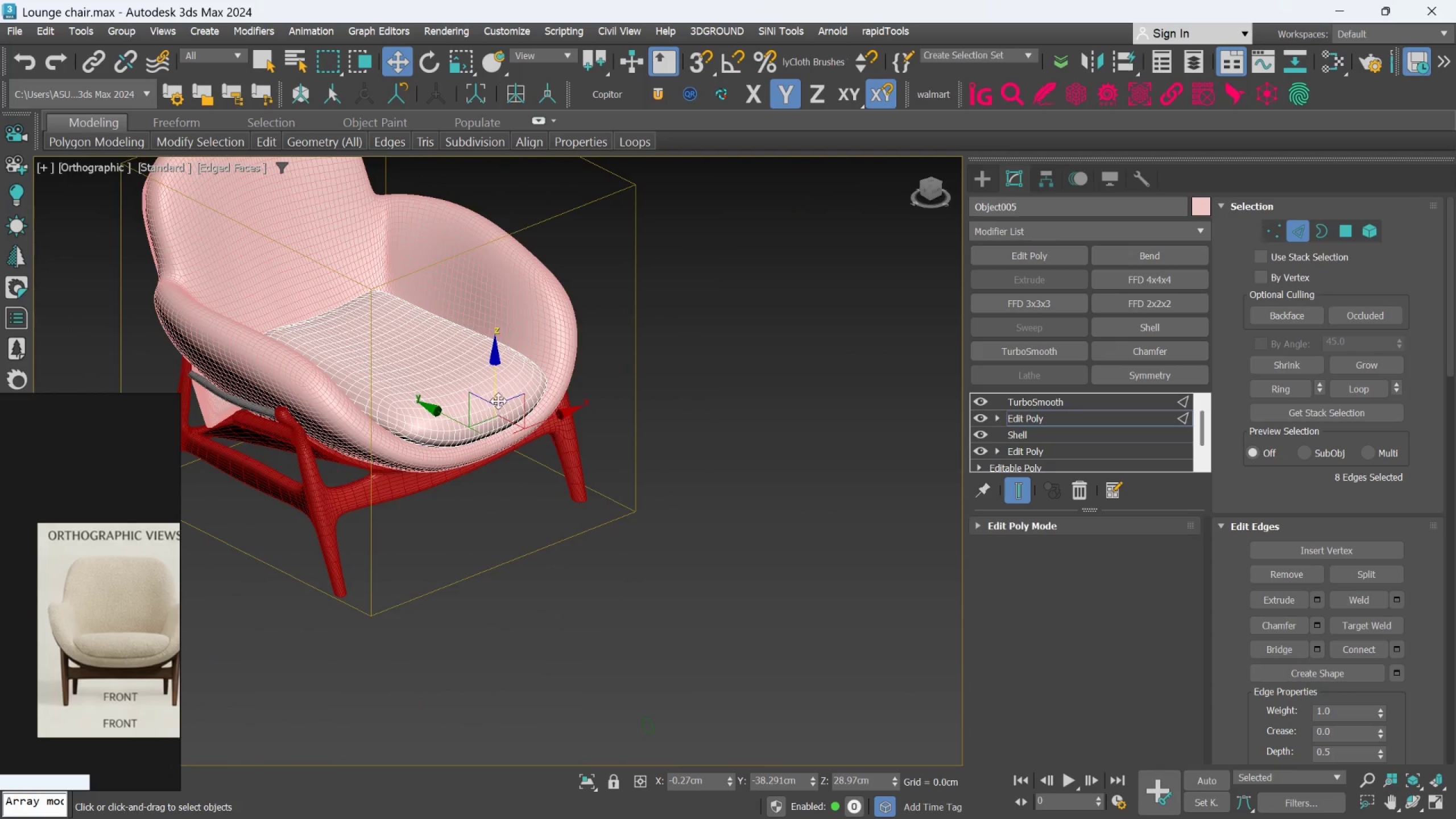 
hold_key(key=AltLeft, duration=0.64)
 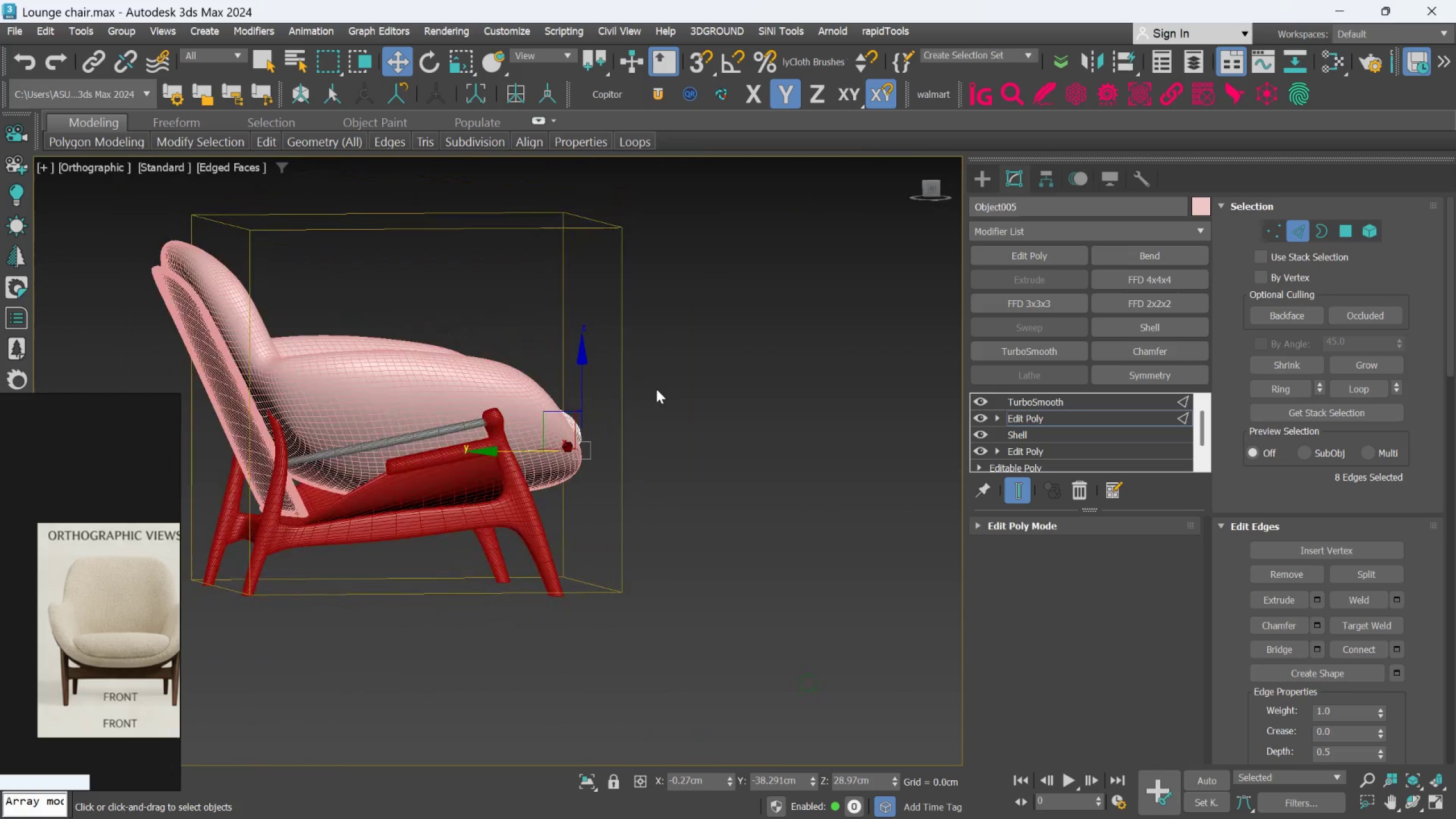 
hold_key(key=AltLeft, duration=1.5)
 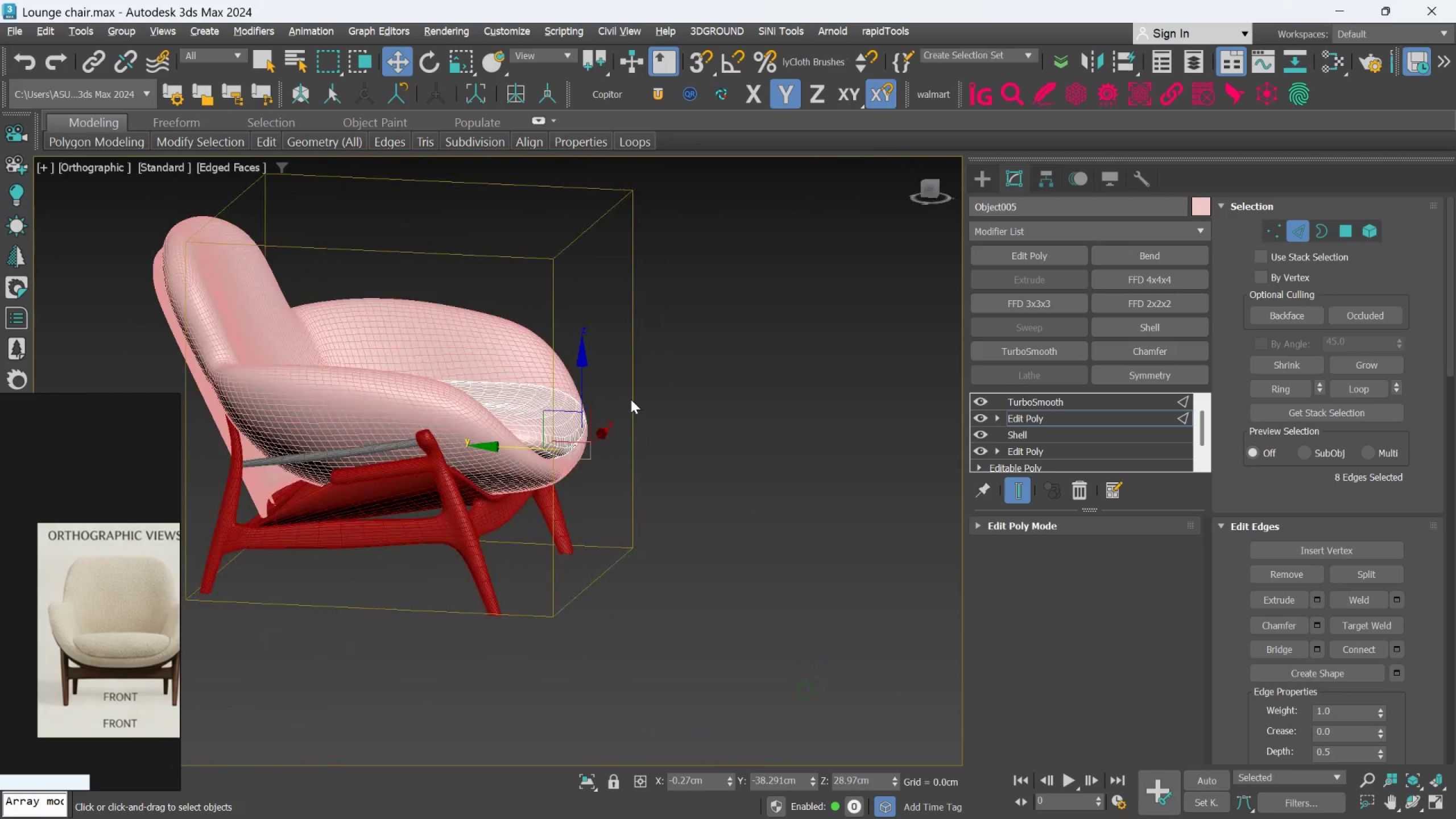 
hold_key(key=AltLeft, duration=1.0)
 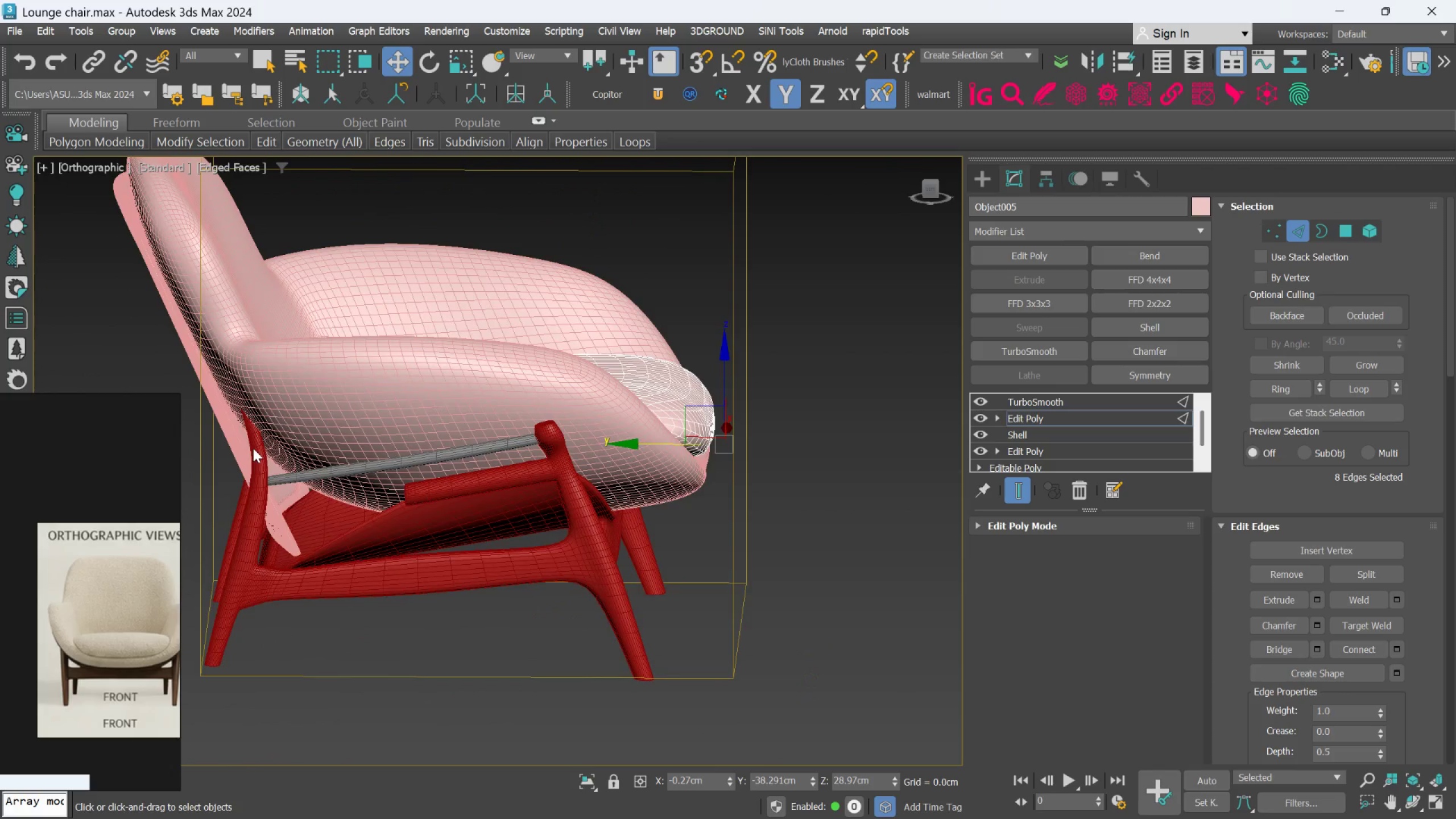 
hold_key(key=AltLeft, duration=1.52)
scroll: coordinate [238, 465], scroll_direction: up, amount: 1.0
 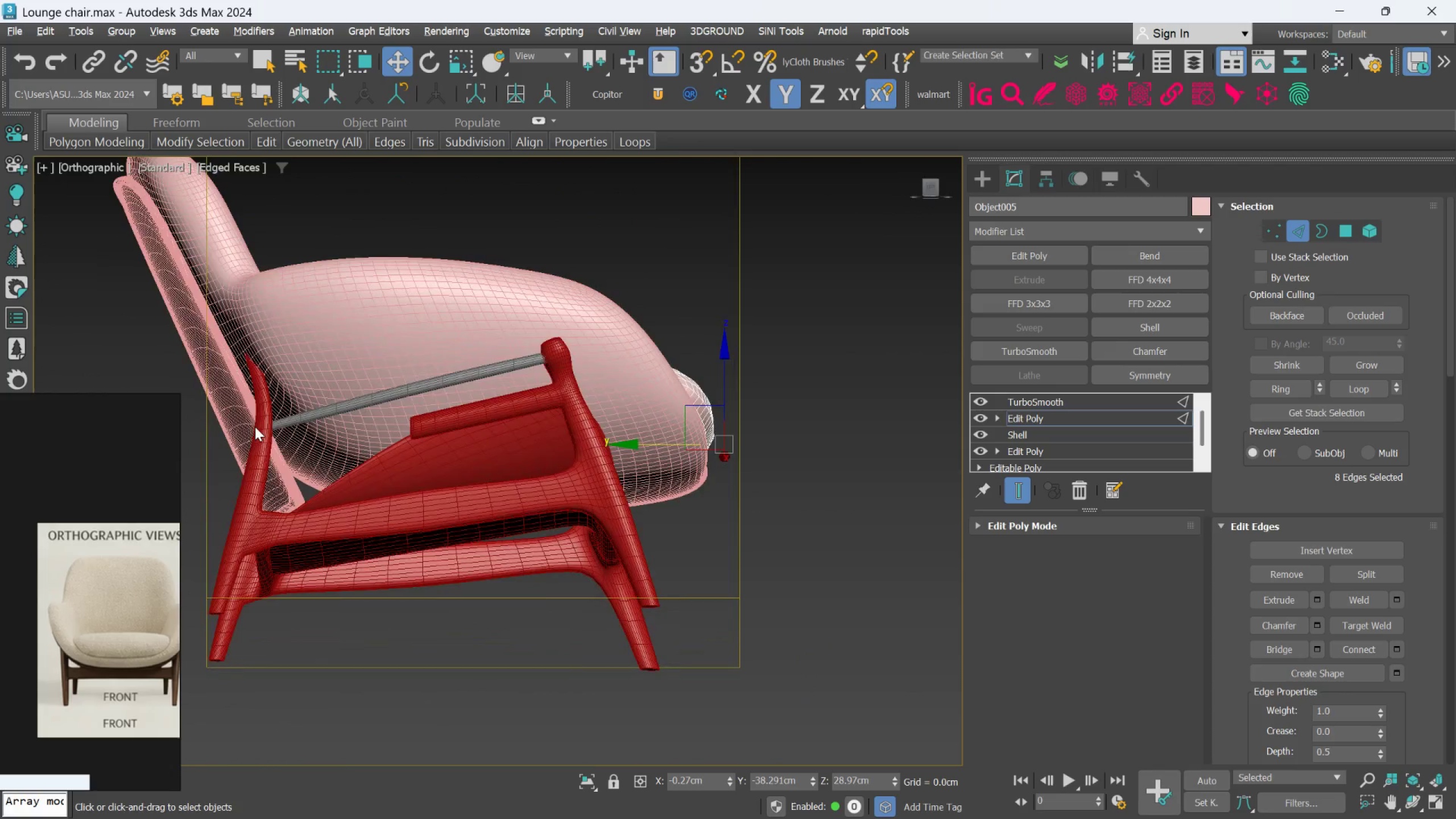 
key(Alt+AltLeft)
 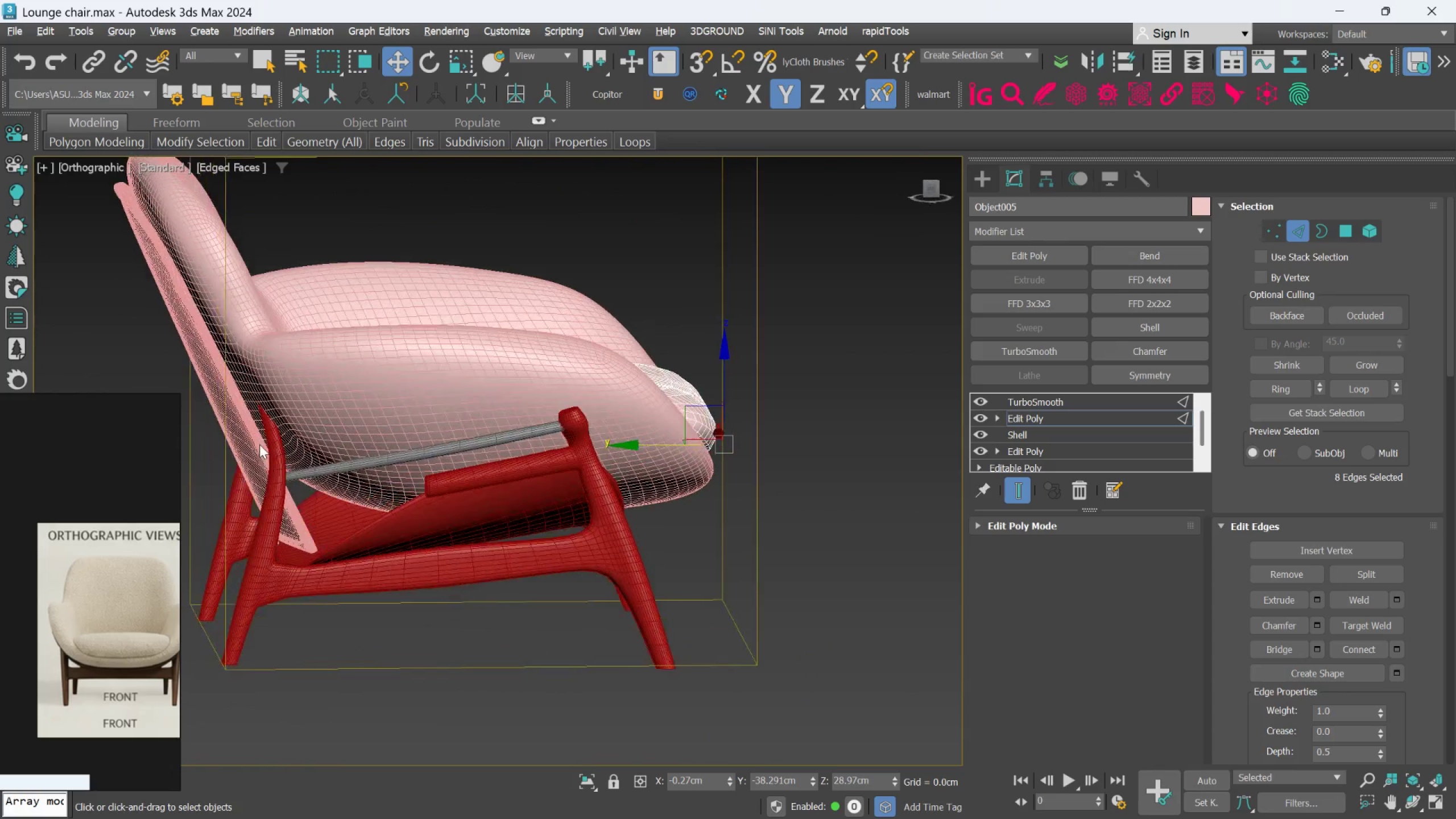 
key(Alt+AltLeft)
 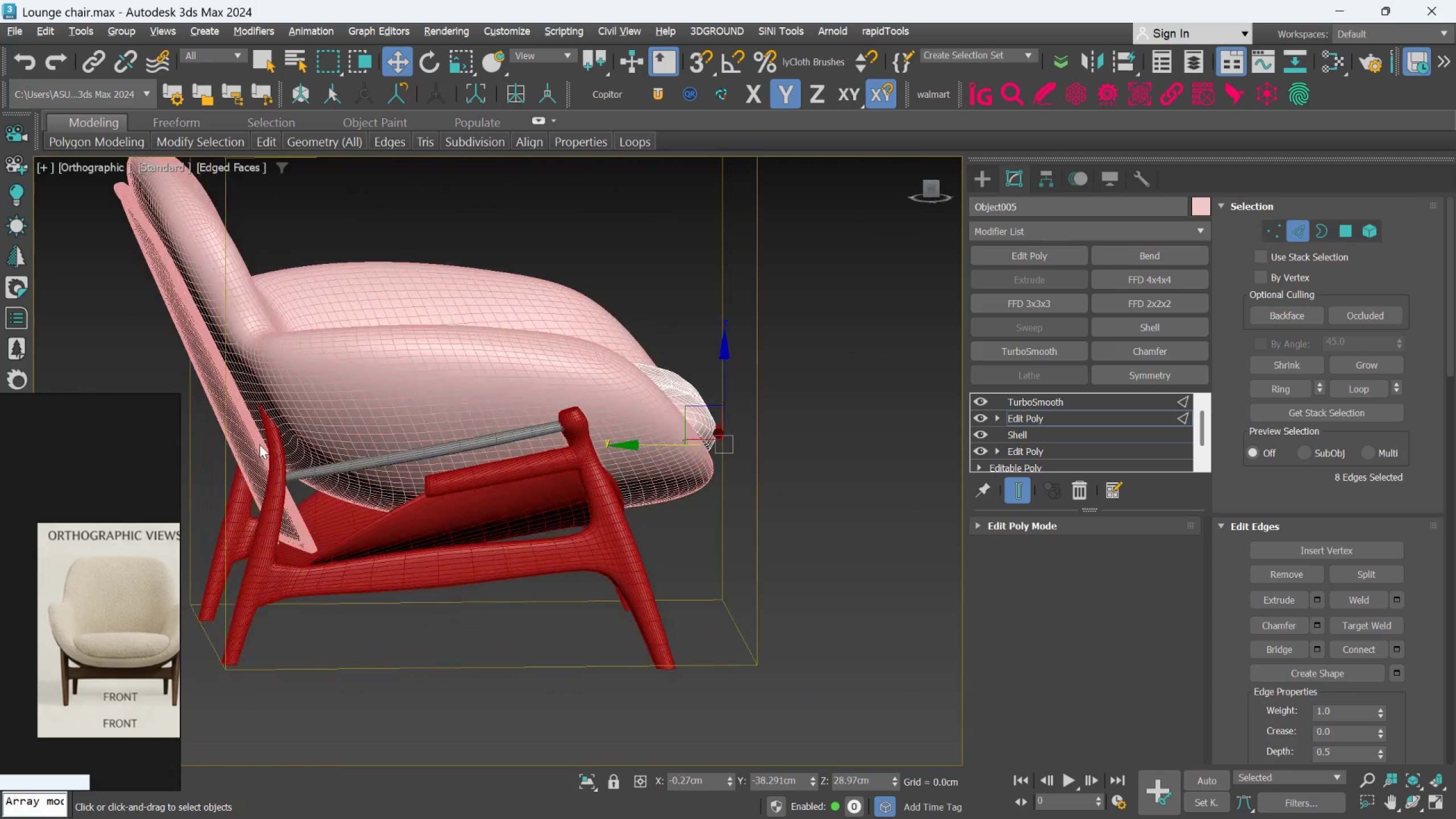 
key(Alt+AltLeft)
 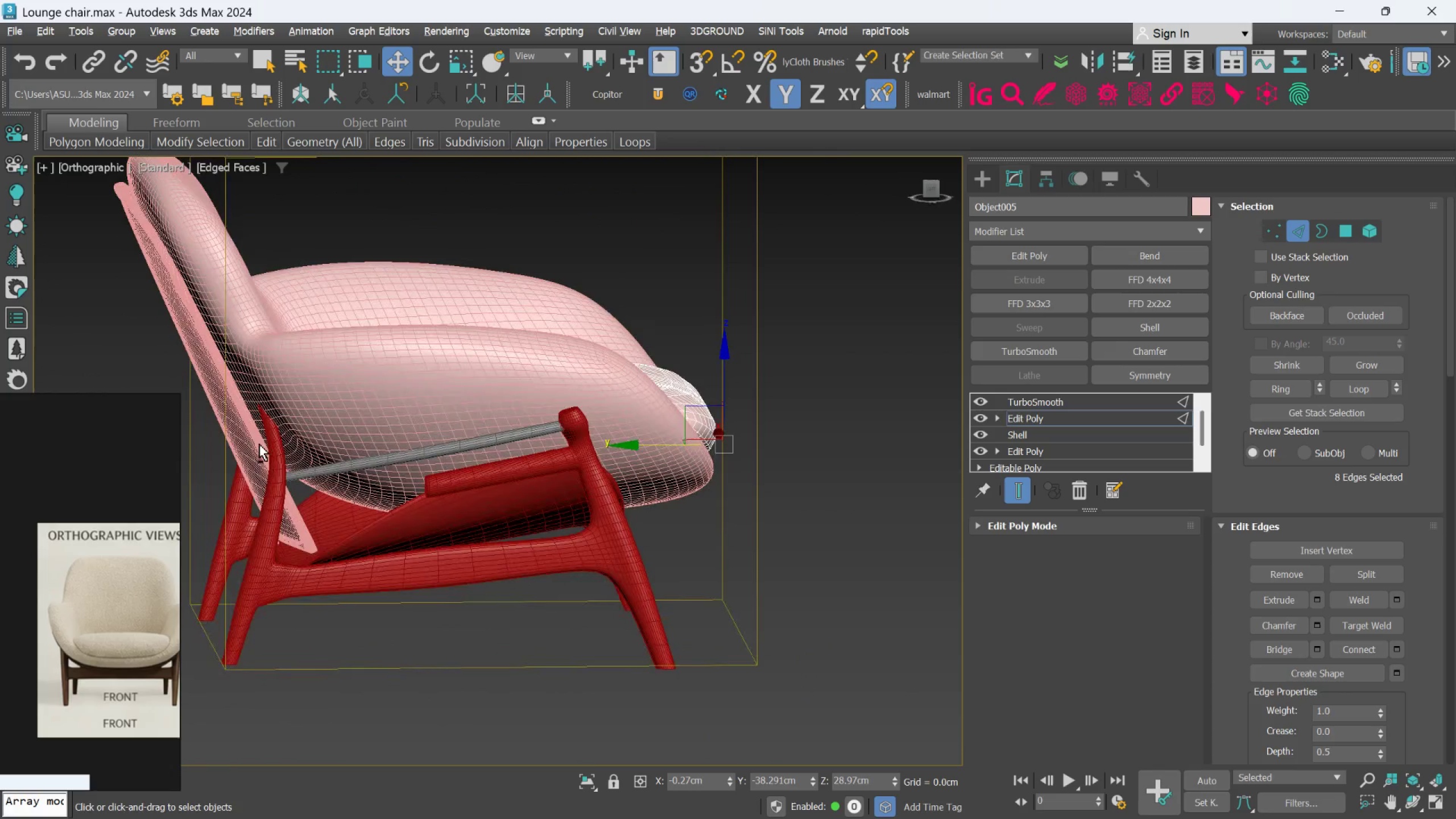 
key(Alt+AltLeft)
 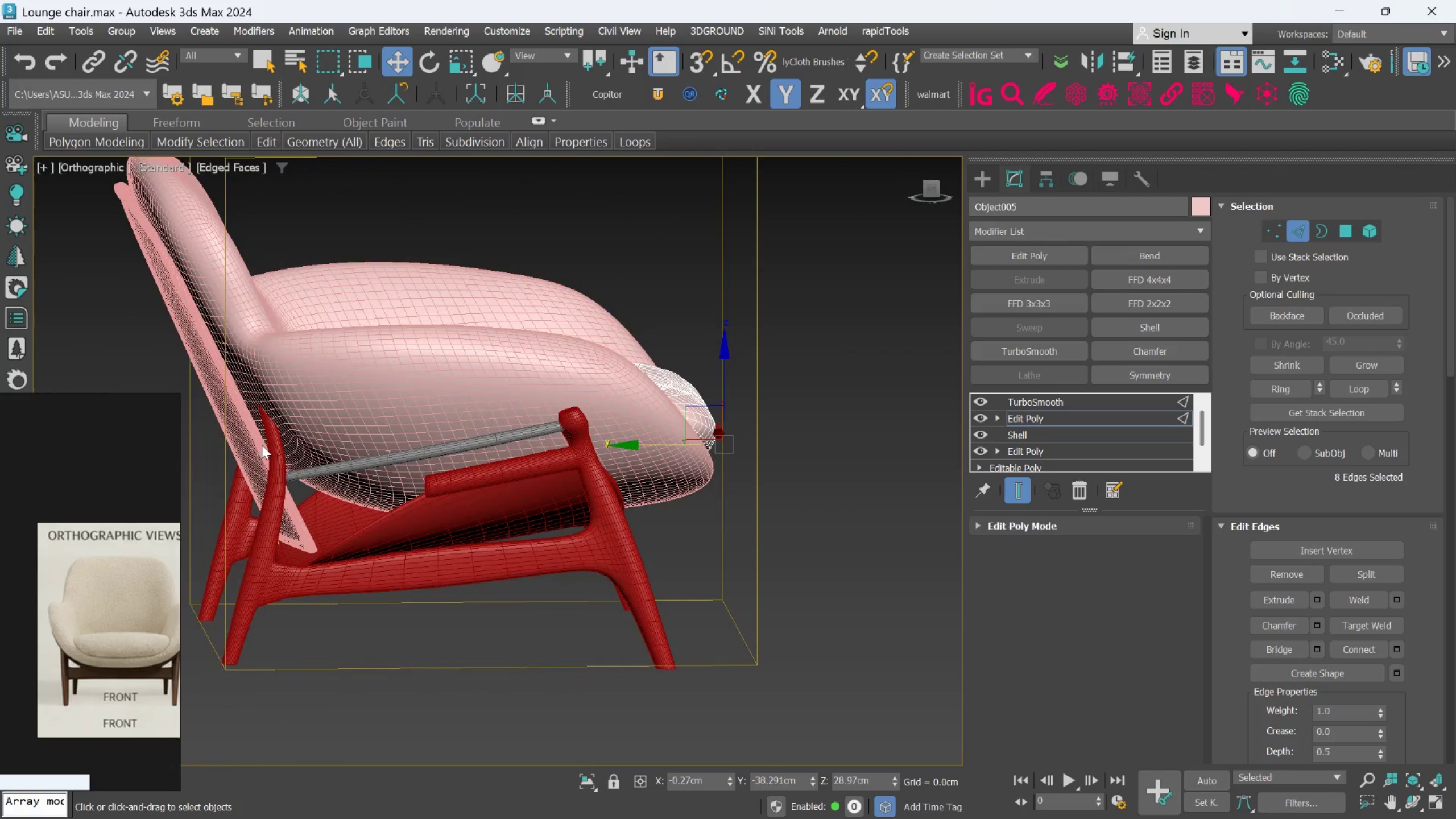 
hold_key(key=AltLeft, duration=0.66)
 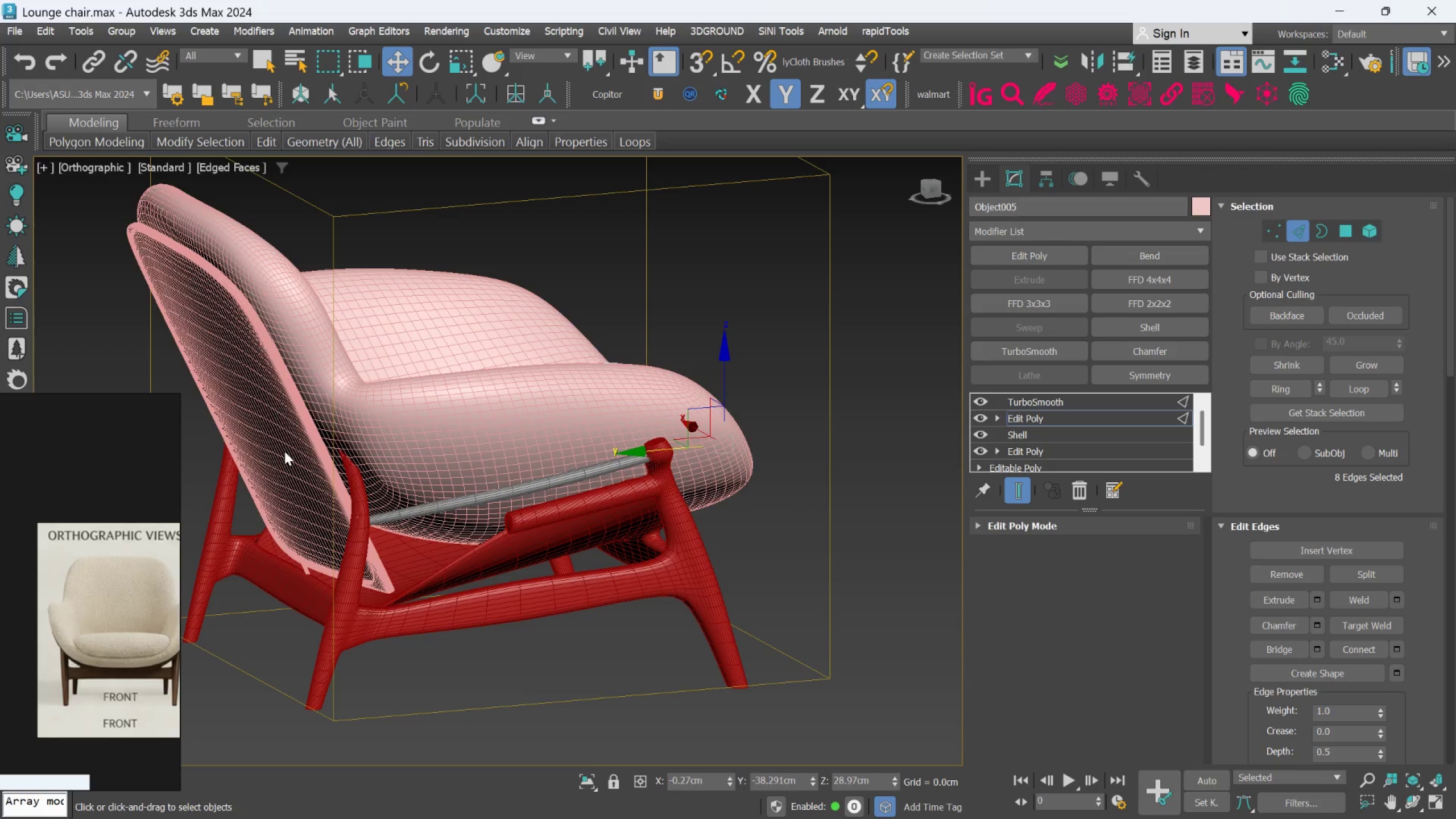 
hold_key(key=AltLeft, duration=0.42)
 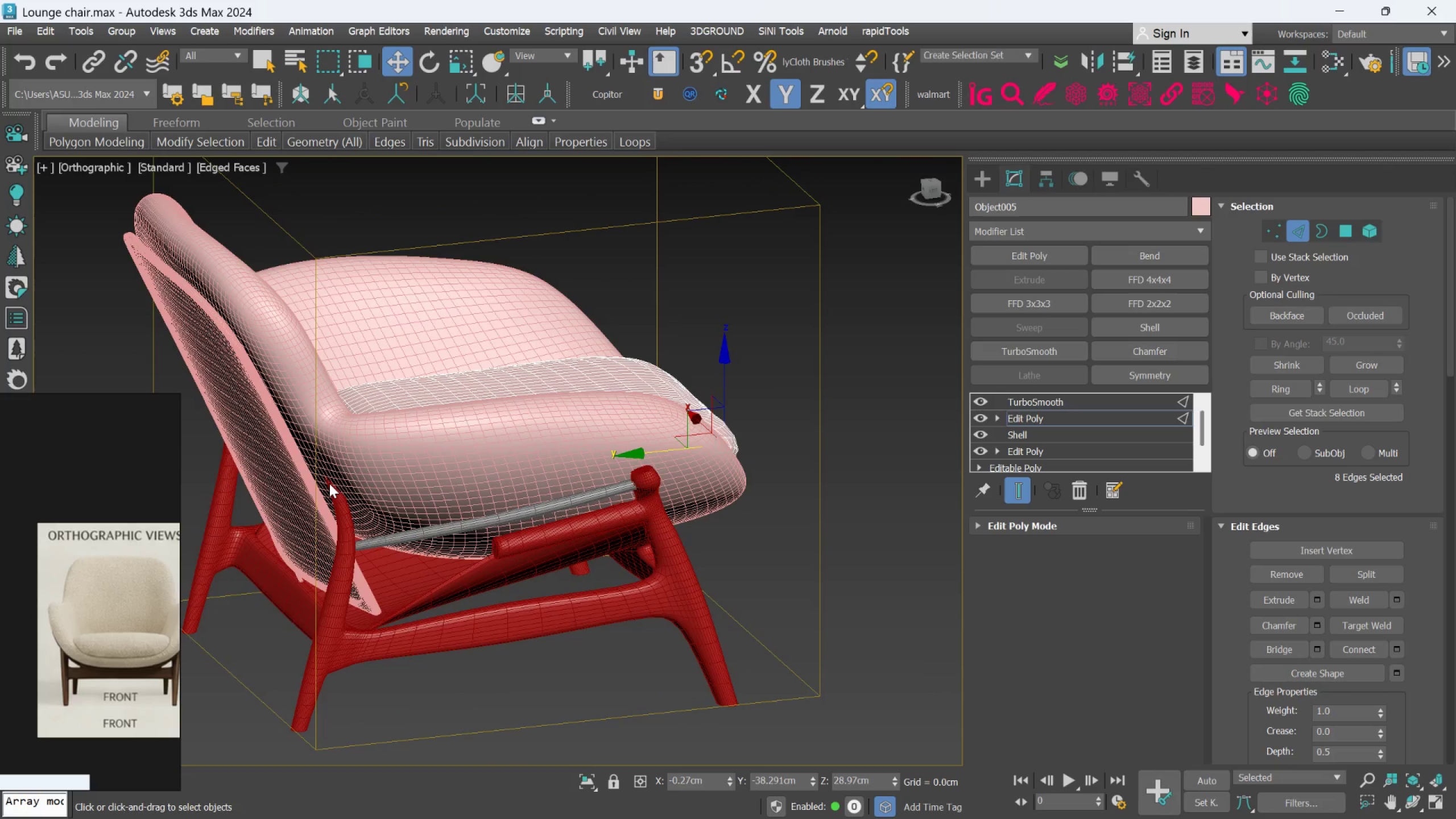 
hold_key(key=AltLeft, duration=0.89)
 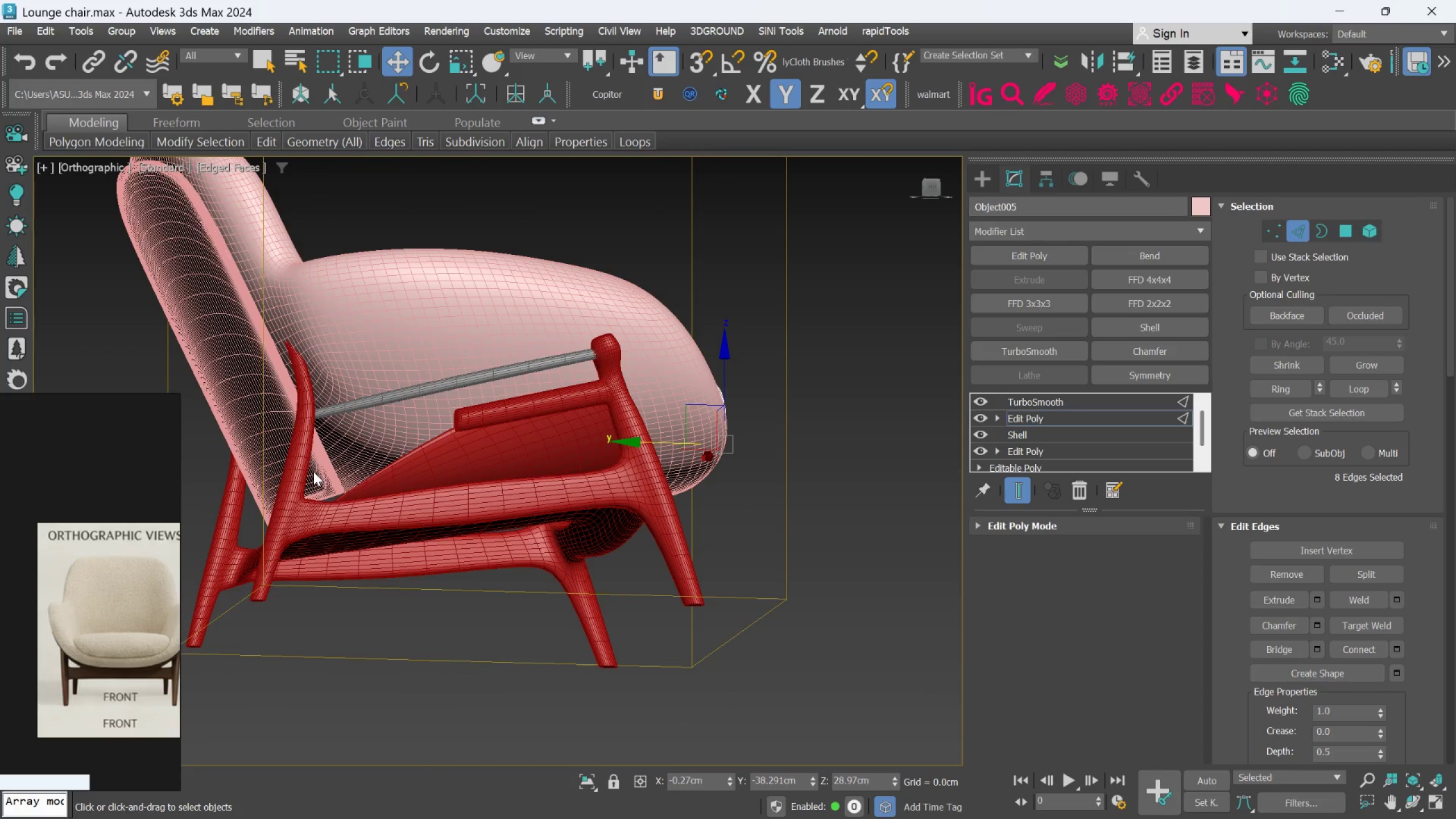 
scroll: coordinate [150, 598], scroll_direction: down, amount: 5.0
 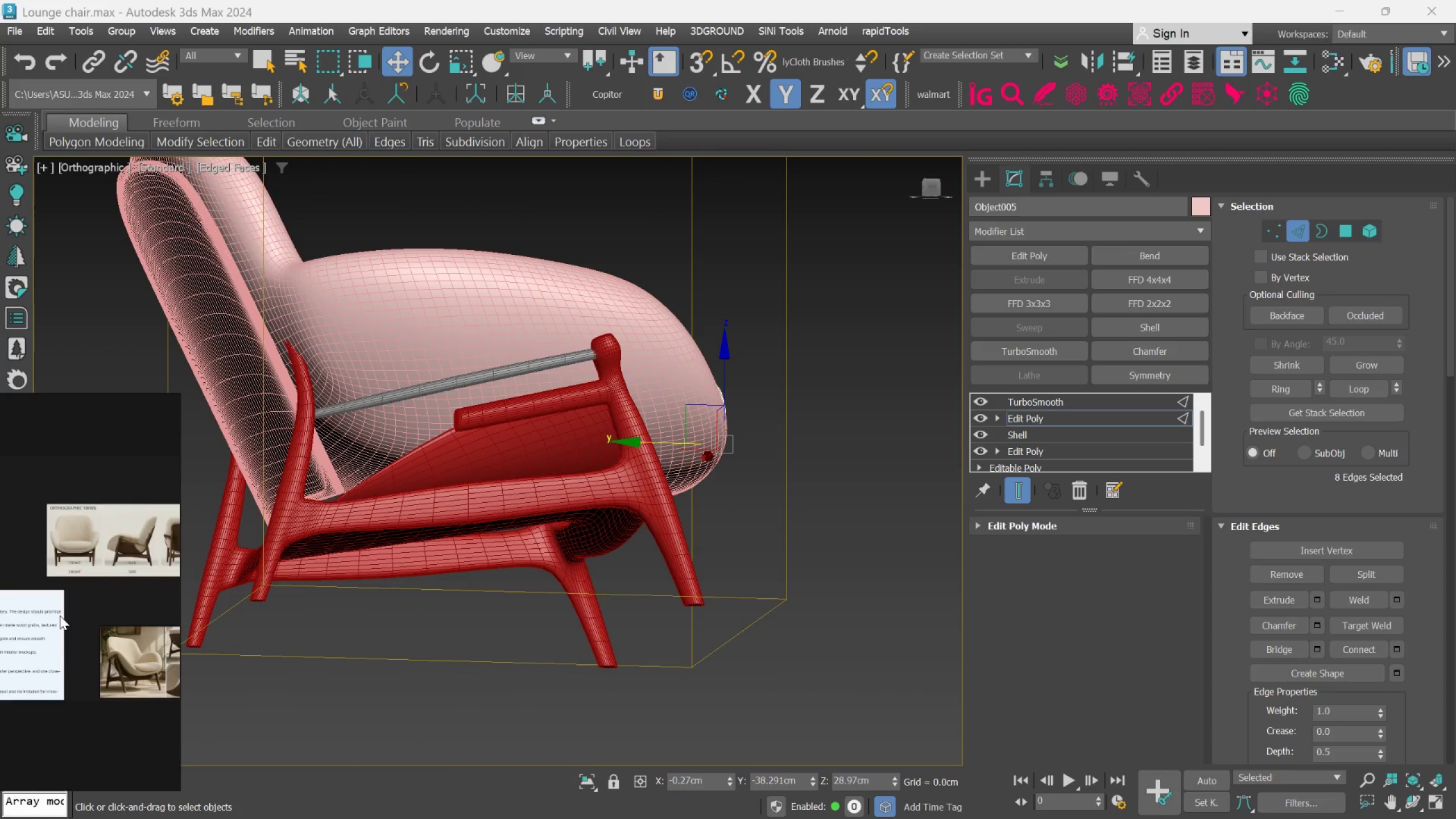 
scroll: coordinate [119, 667], scroll_direction: up, amount: 10.0
 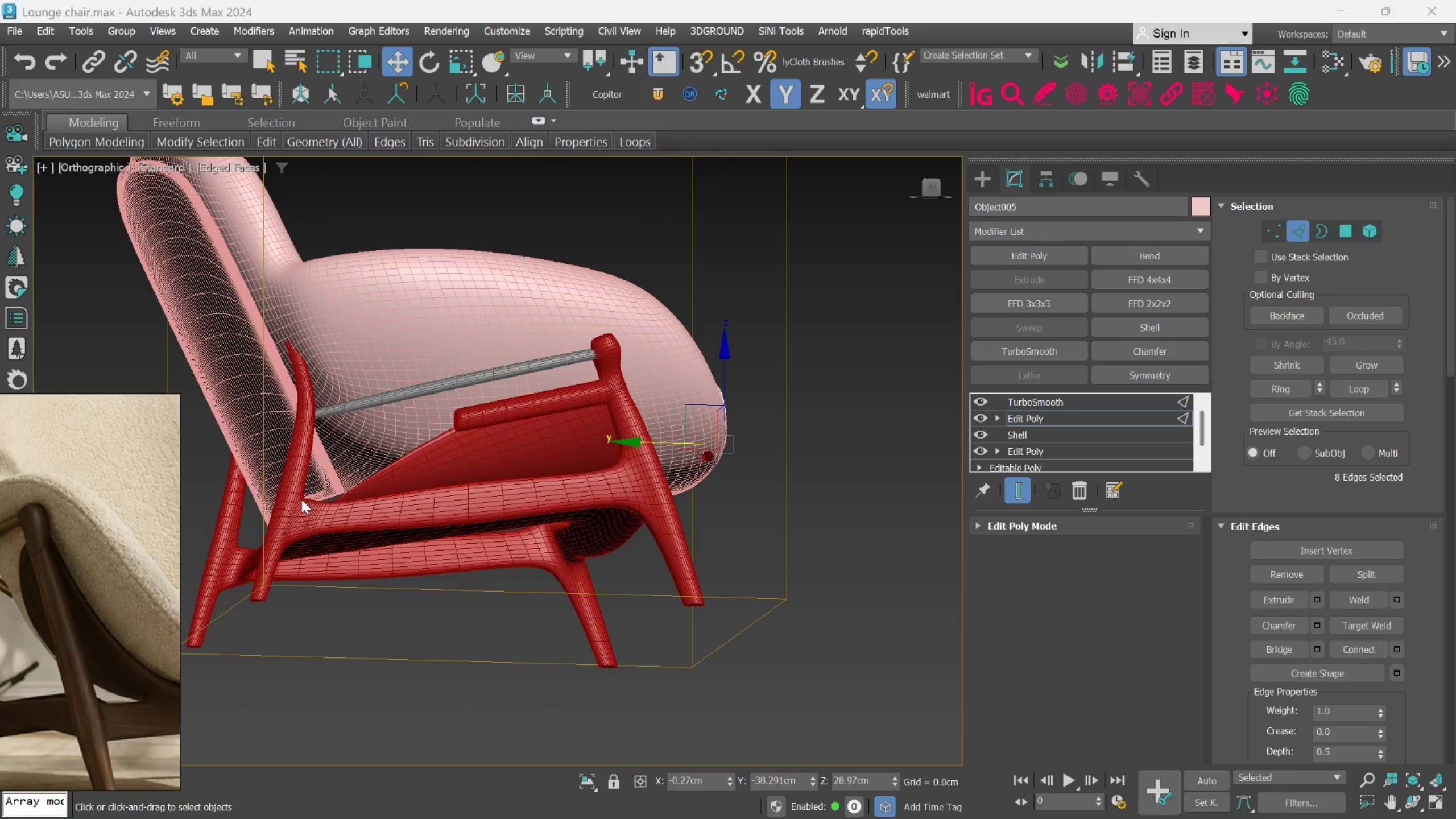 
hold_key(key=AltLeft, duration=0.56)
 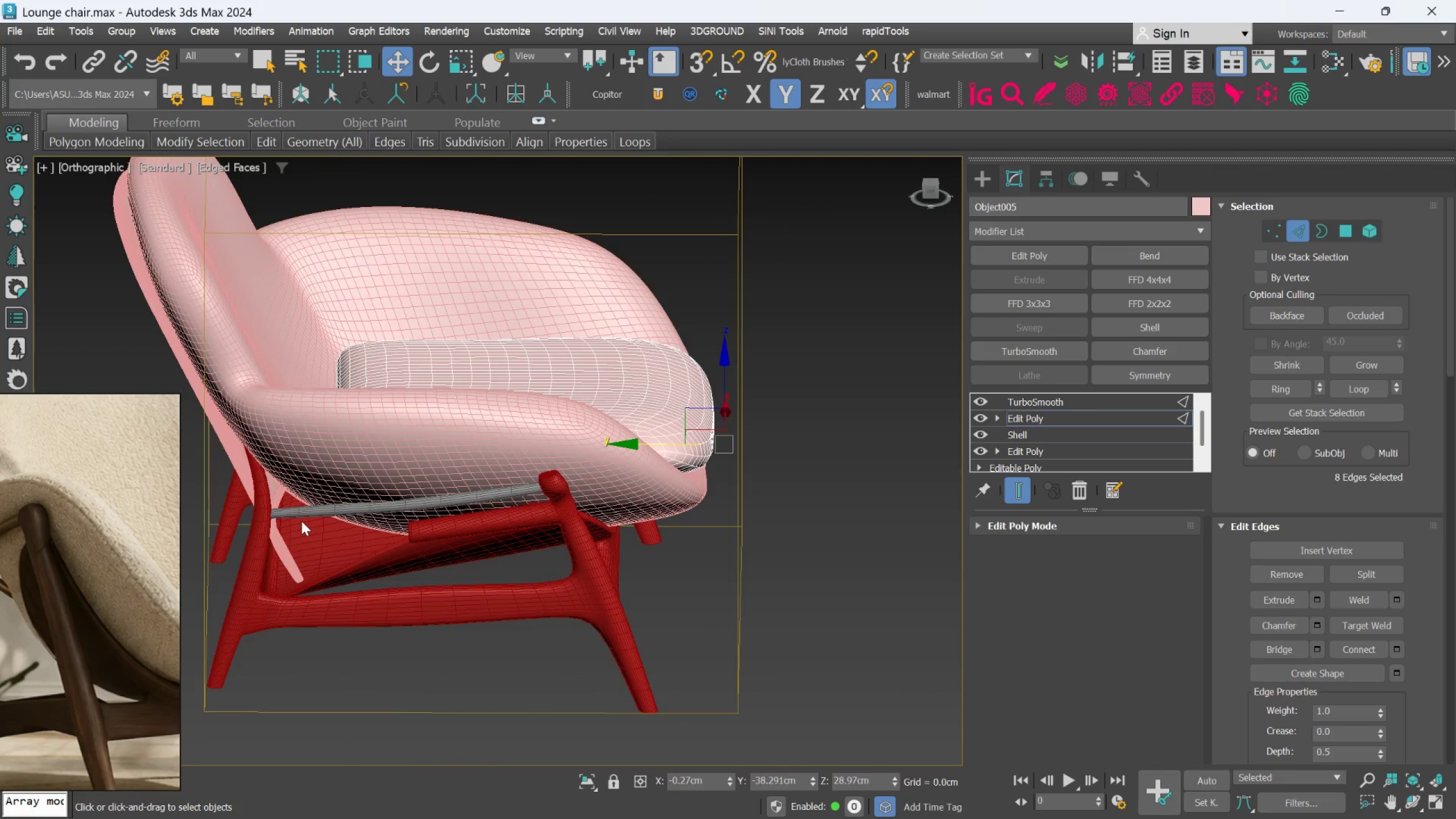 
hold_key(key=AltLeft, duration=0.94)
 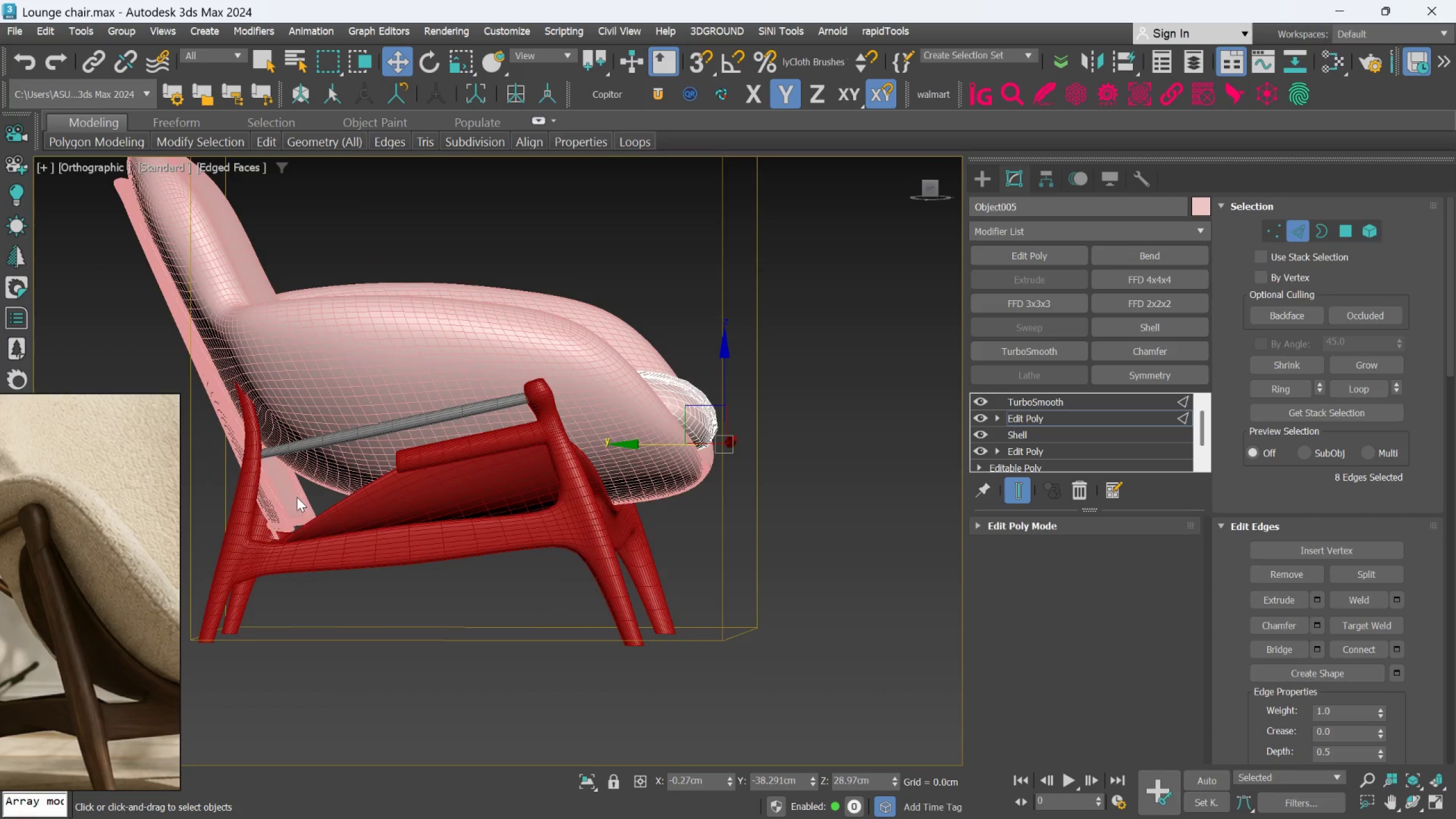 
hold_key(key=AltLeft, duration=0.44)
 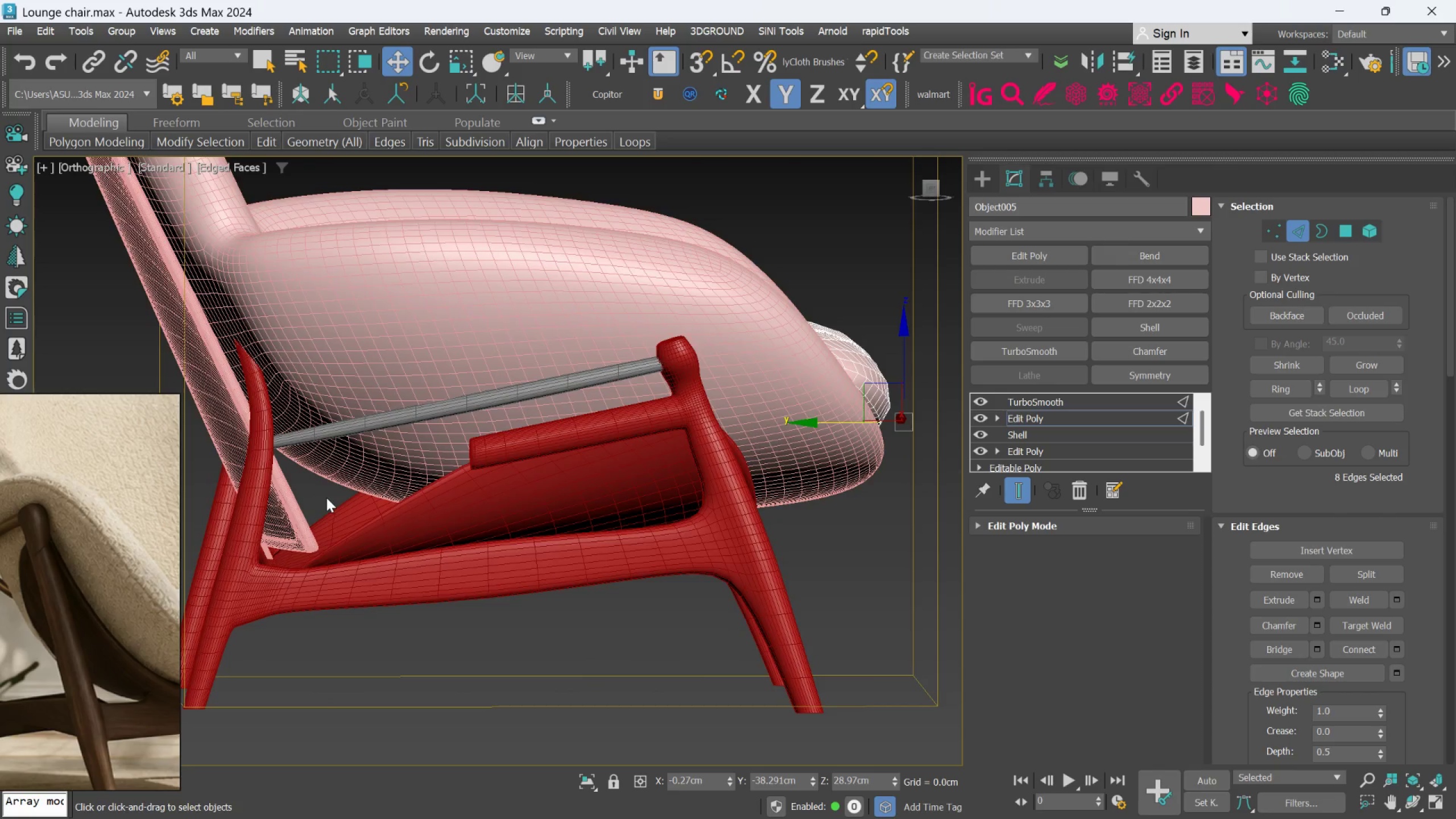 
scroll: coordinate [297, 497], scroll_direction: up, amount: 1.0
 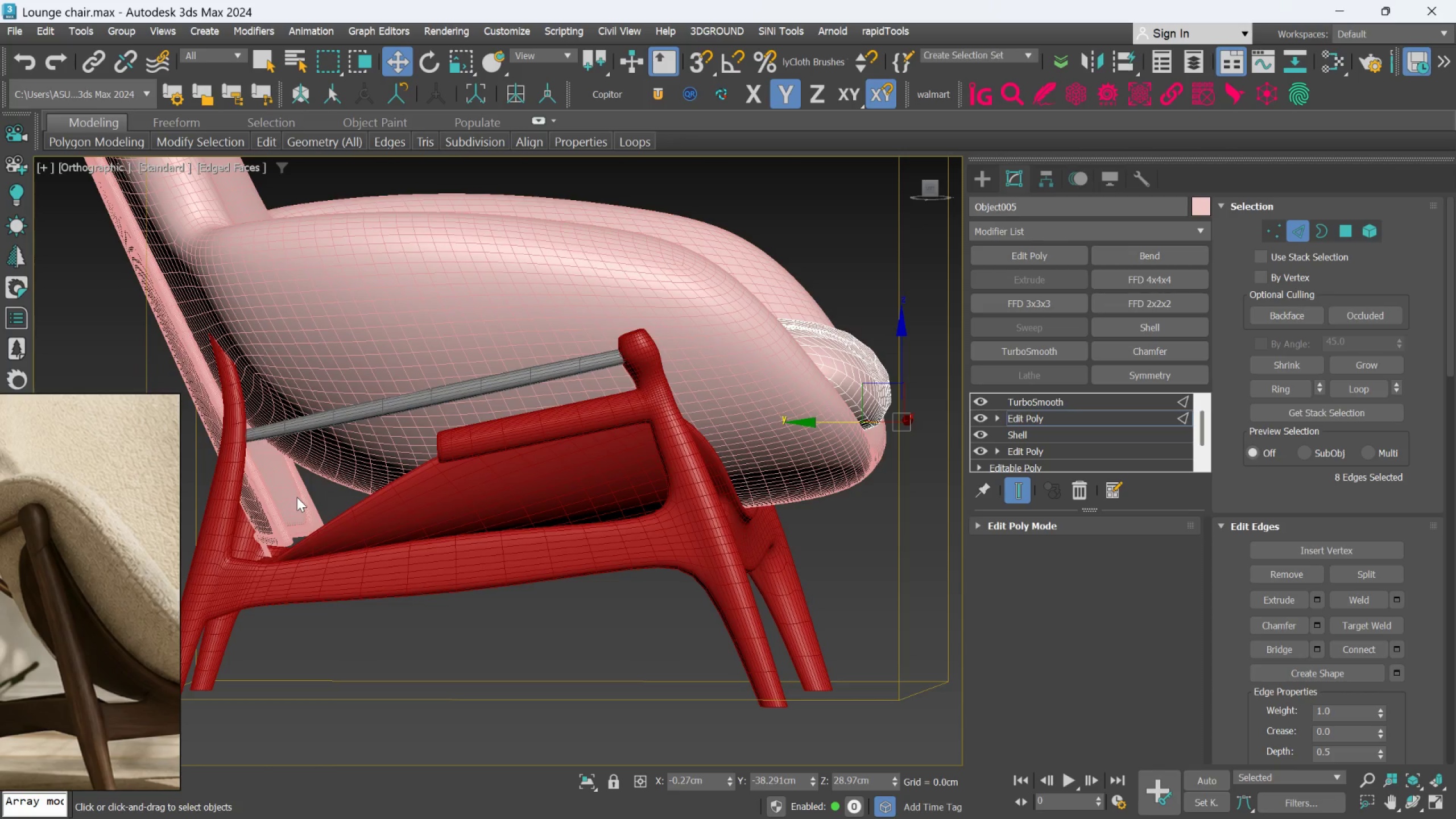 
hold_key(key=AltLeft, duration=0.83)
 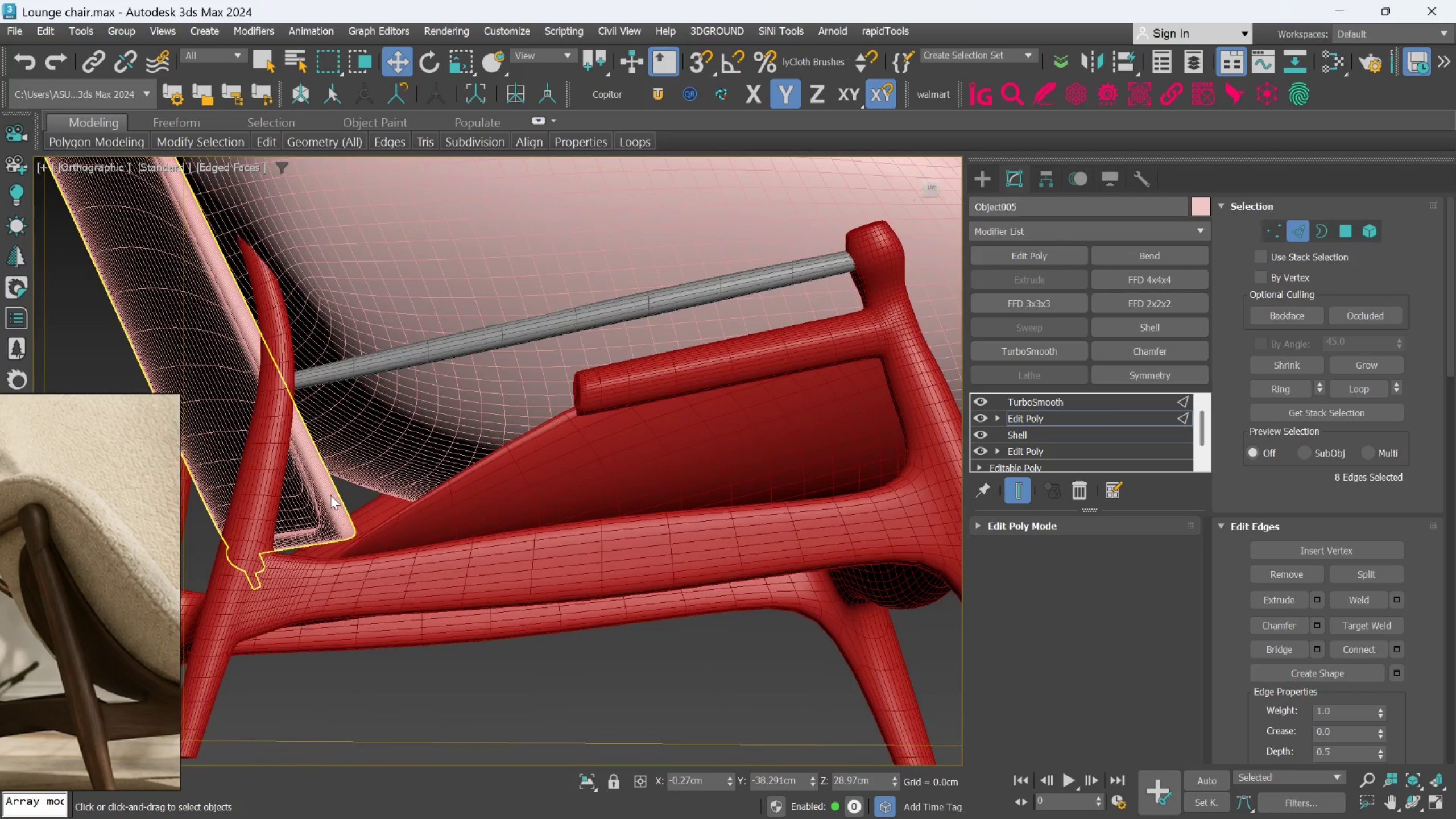 
scroll: coordinate [326, 498], scroll_direction: up, amount: 1.0
 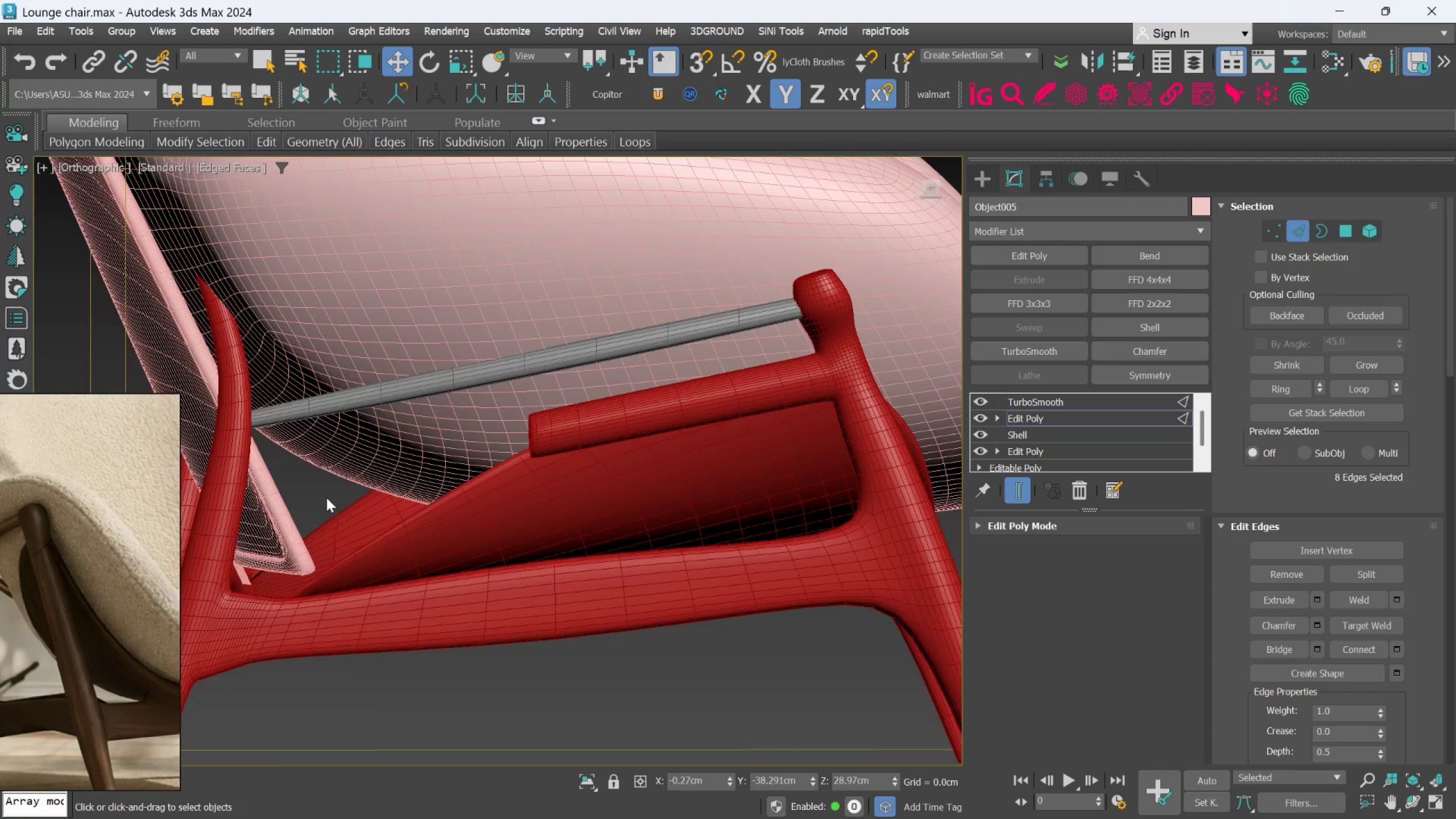 
hold_key(key=AltLeft, duration=0.33)
 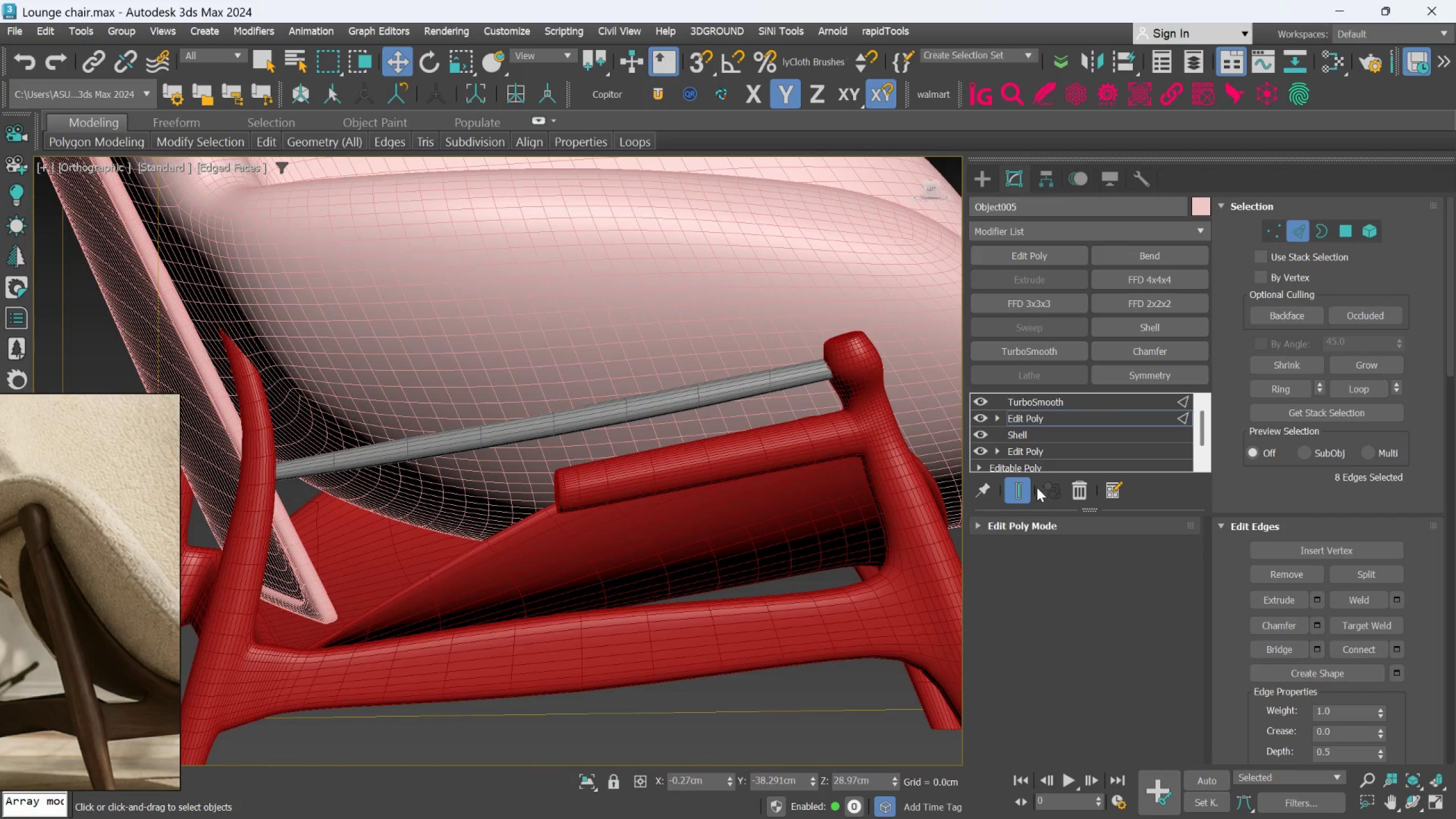 
left_click([1017, 489])
 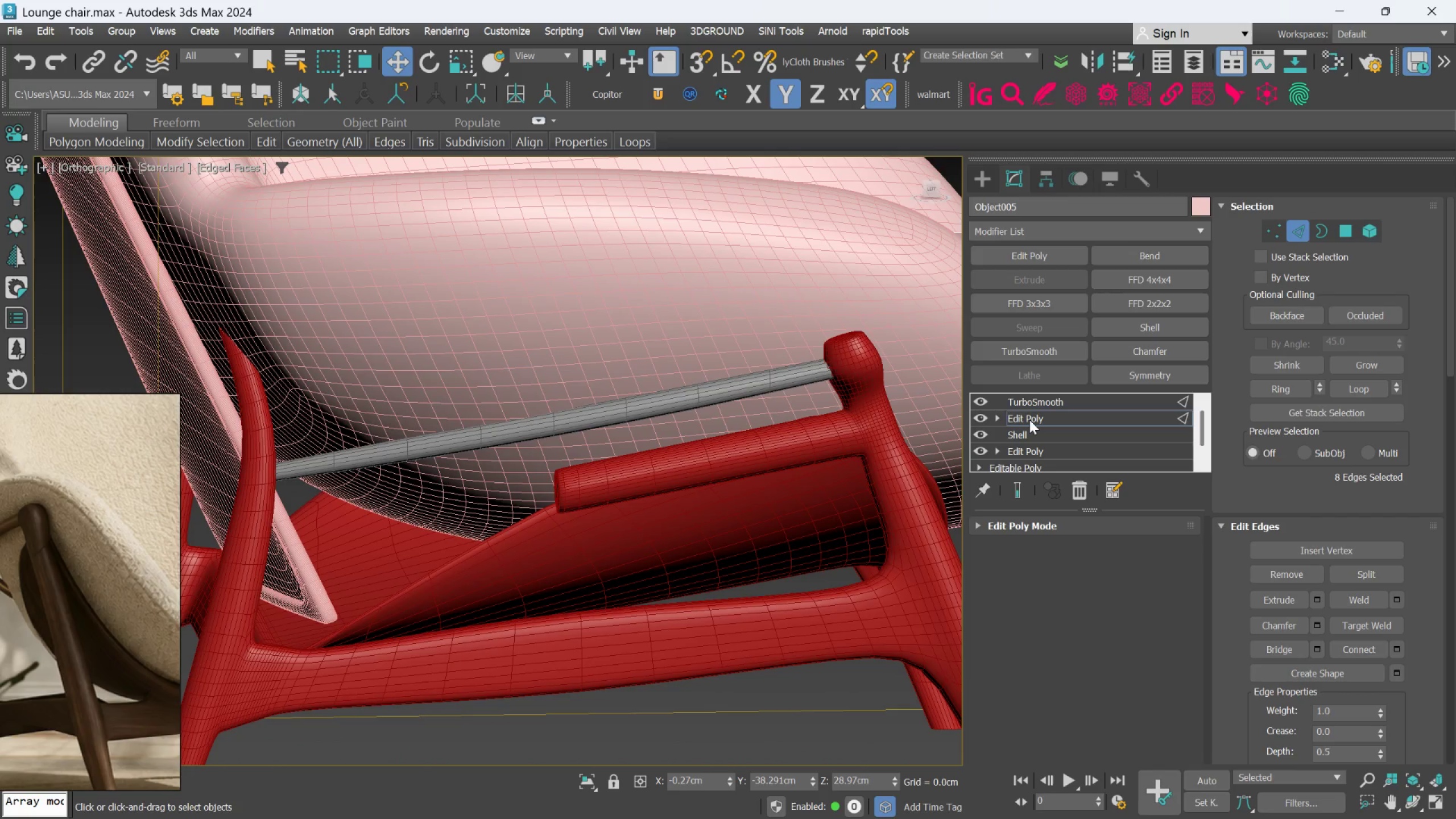 
left_click([1032, 406])
 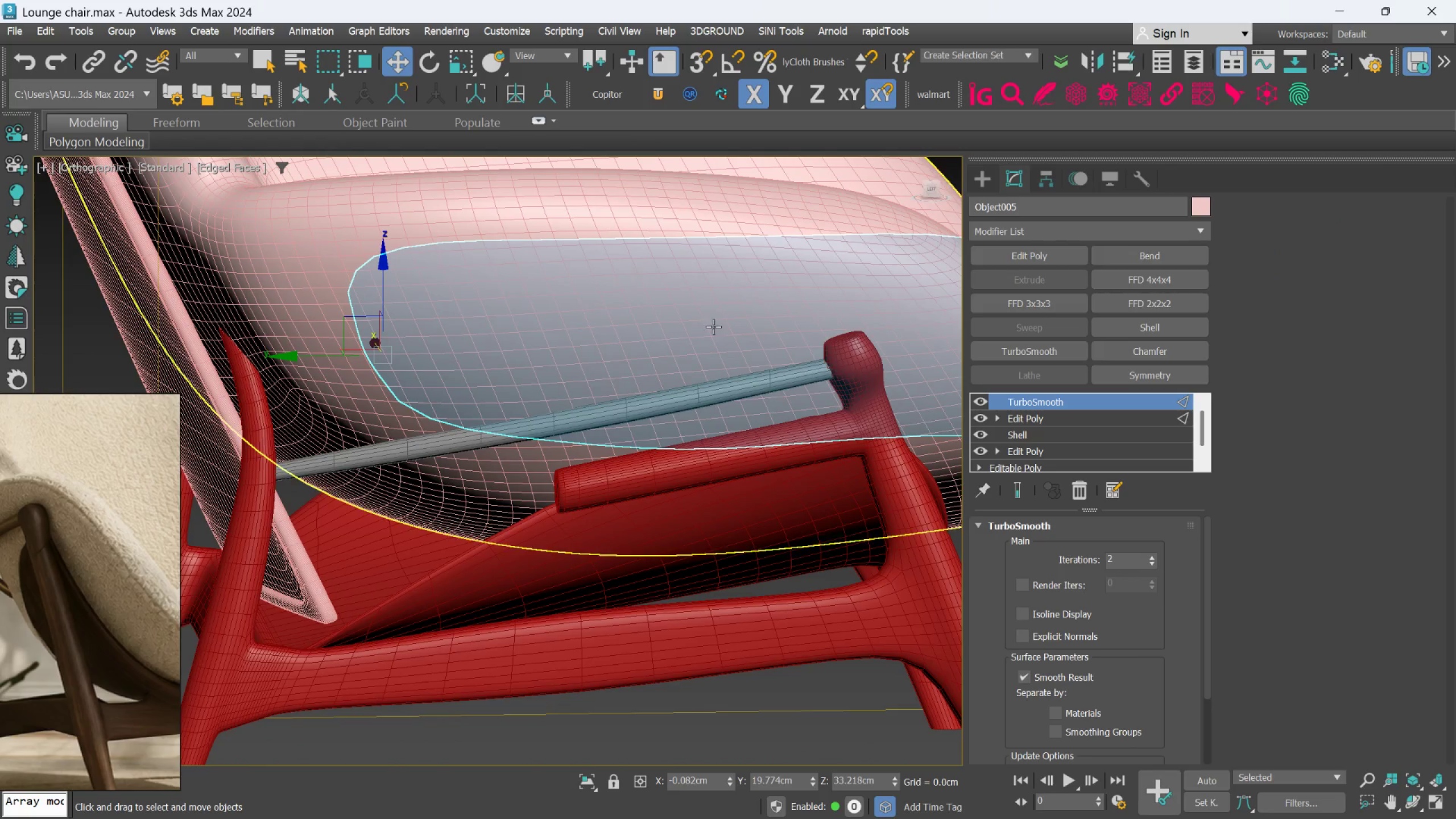 
left_click([627, 235])
 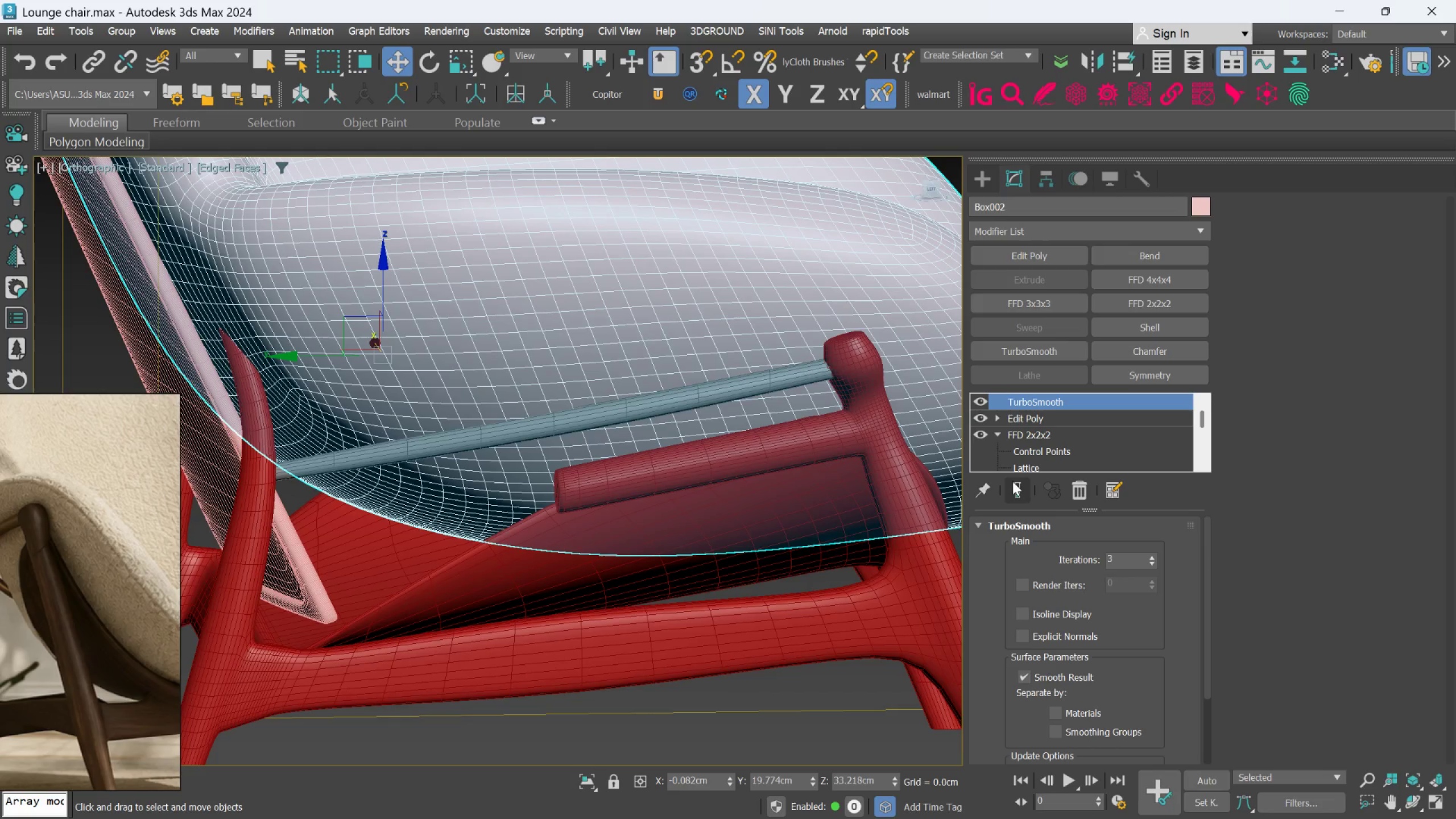 
left_click([1016, 486])
 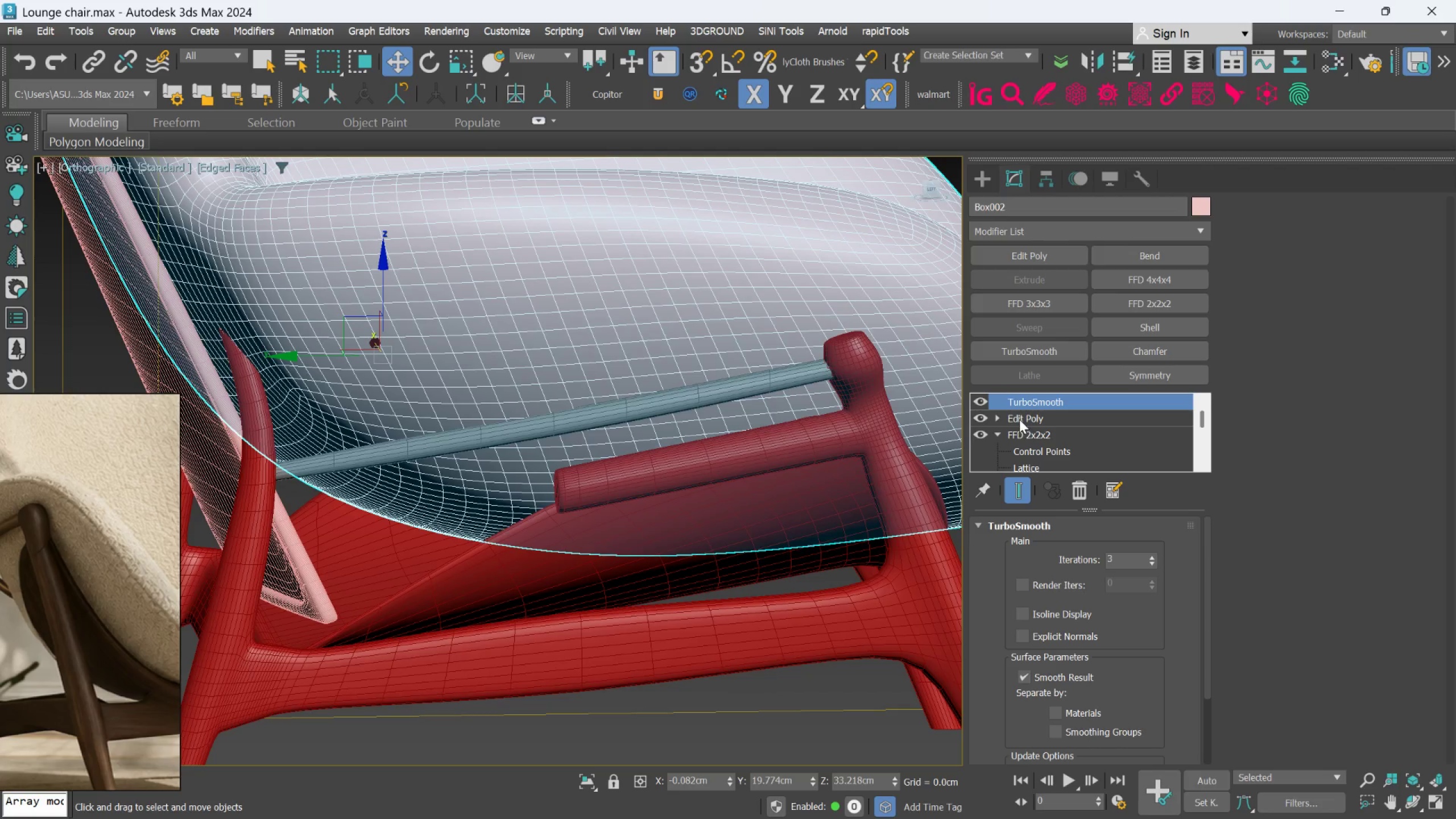 
left_click([1019, 418])
 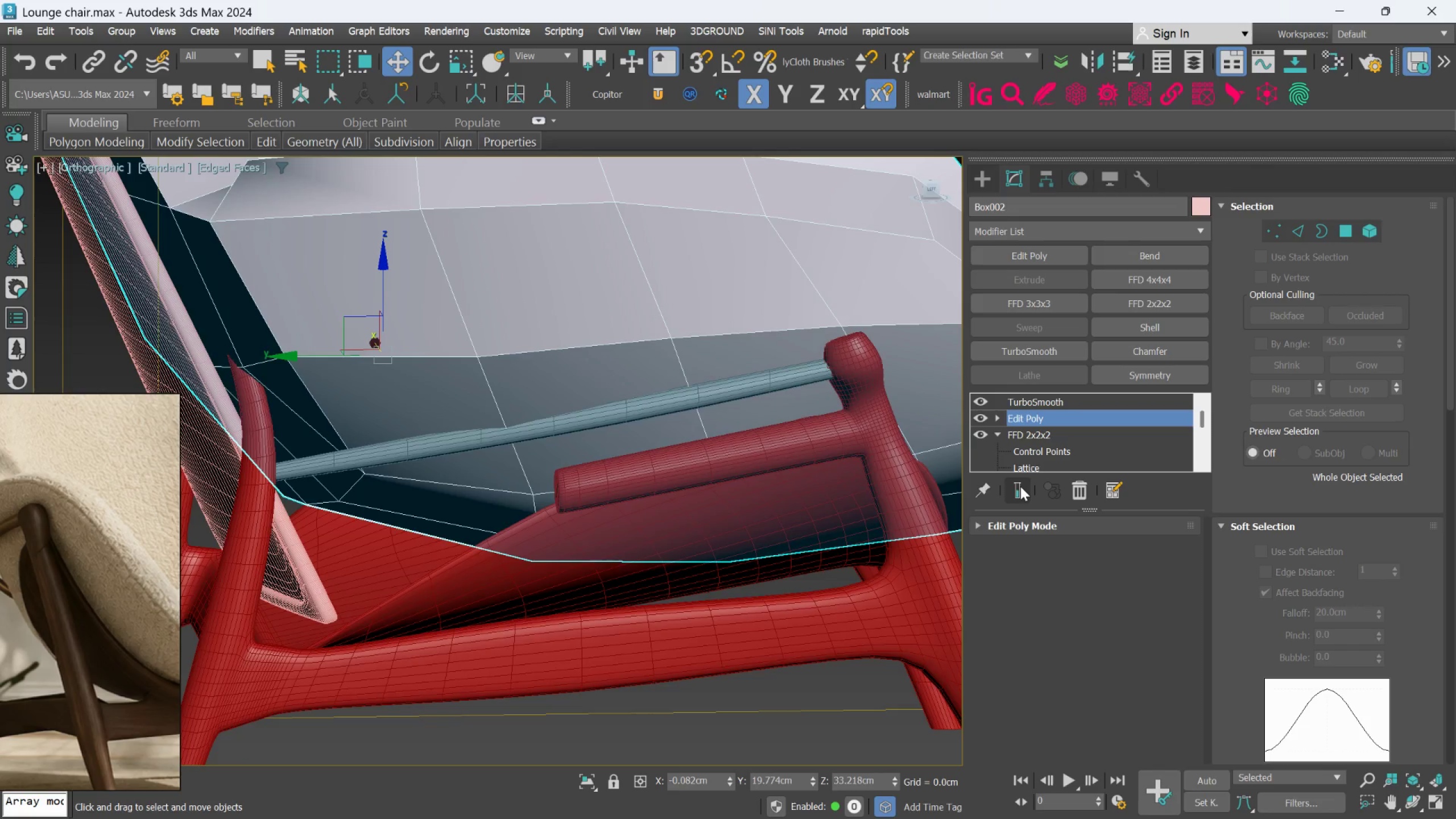 
hold_key(key=AltLeft, duration=0.98)
 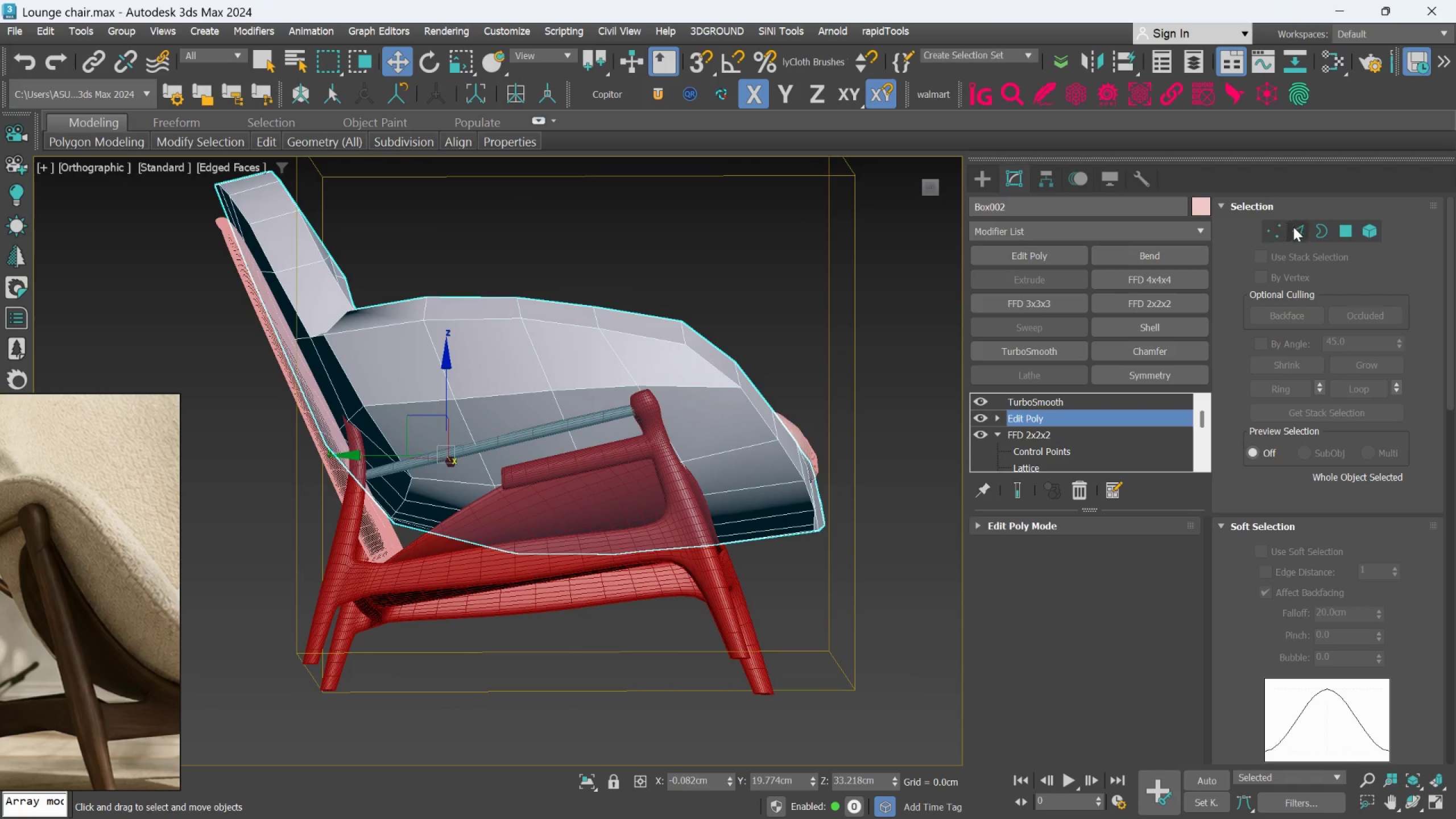 
scroll: coordinate [510, 555], scroll_direction: down, amount: 2.0
 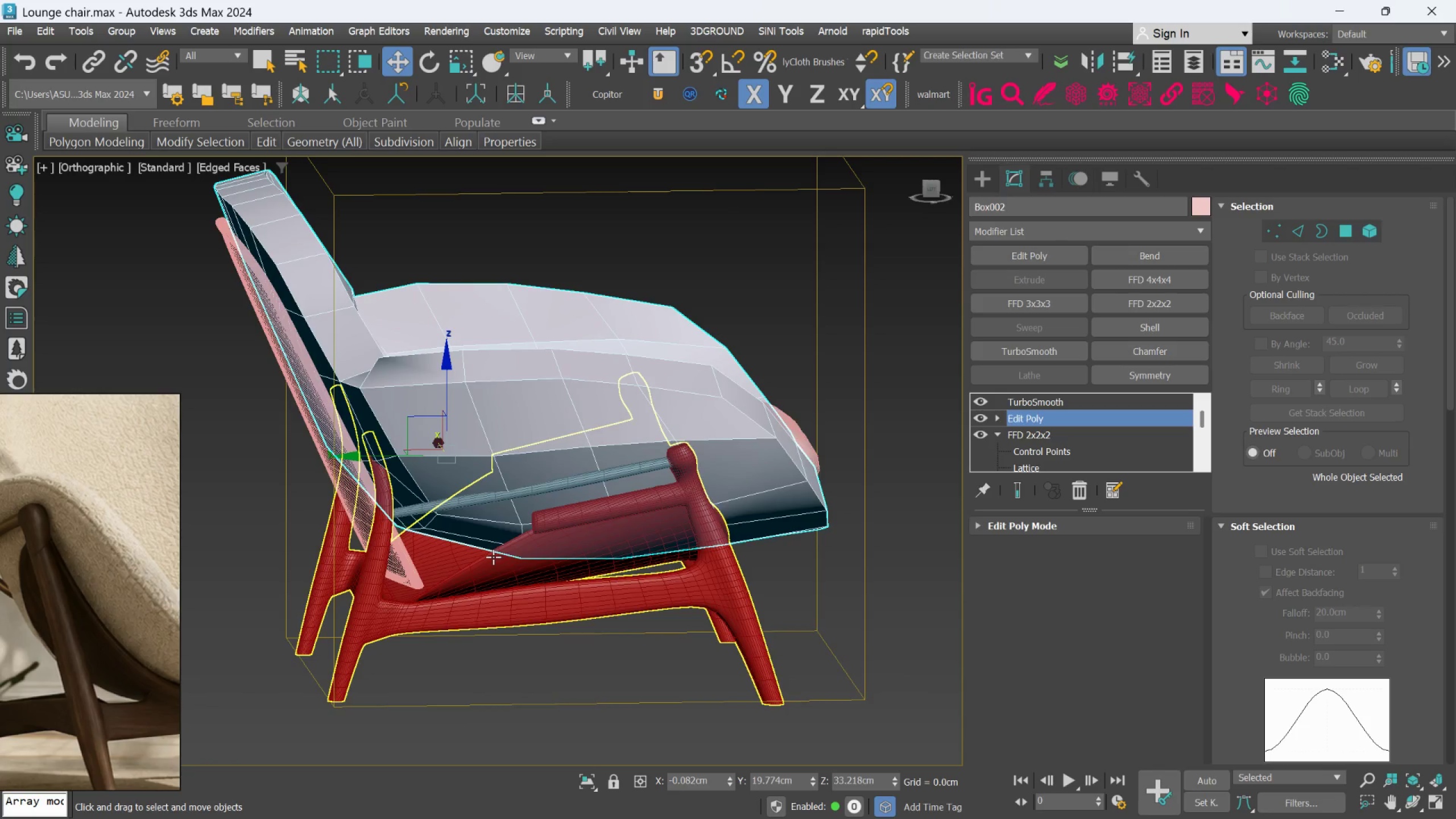 
left_click([1303, 227])
 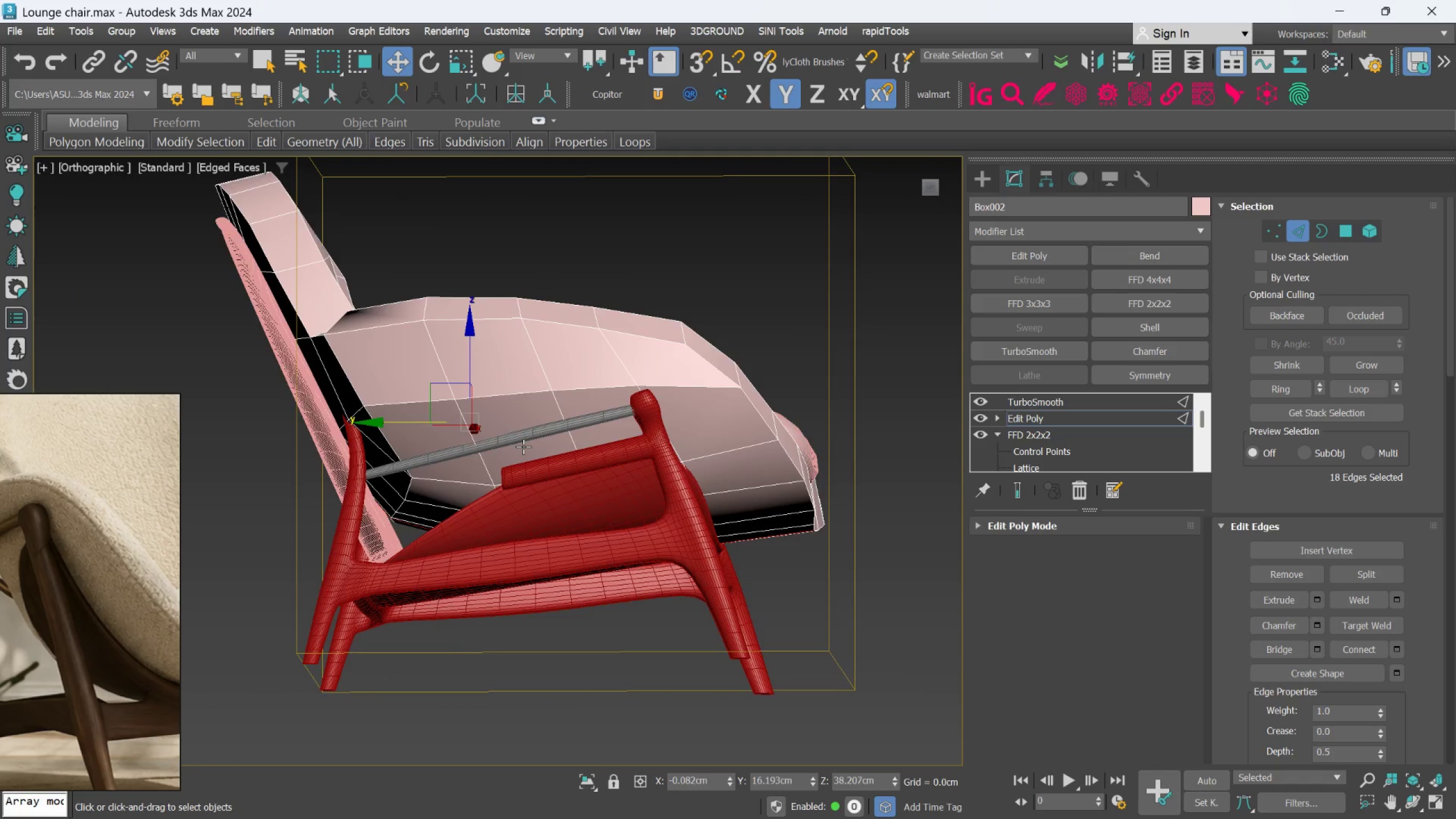 
scroll: coordinate [416, 474], scroll_direction: up, amount: 1.0
 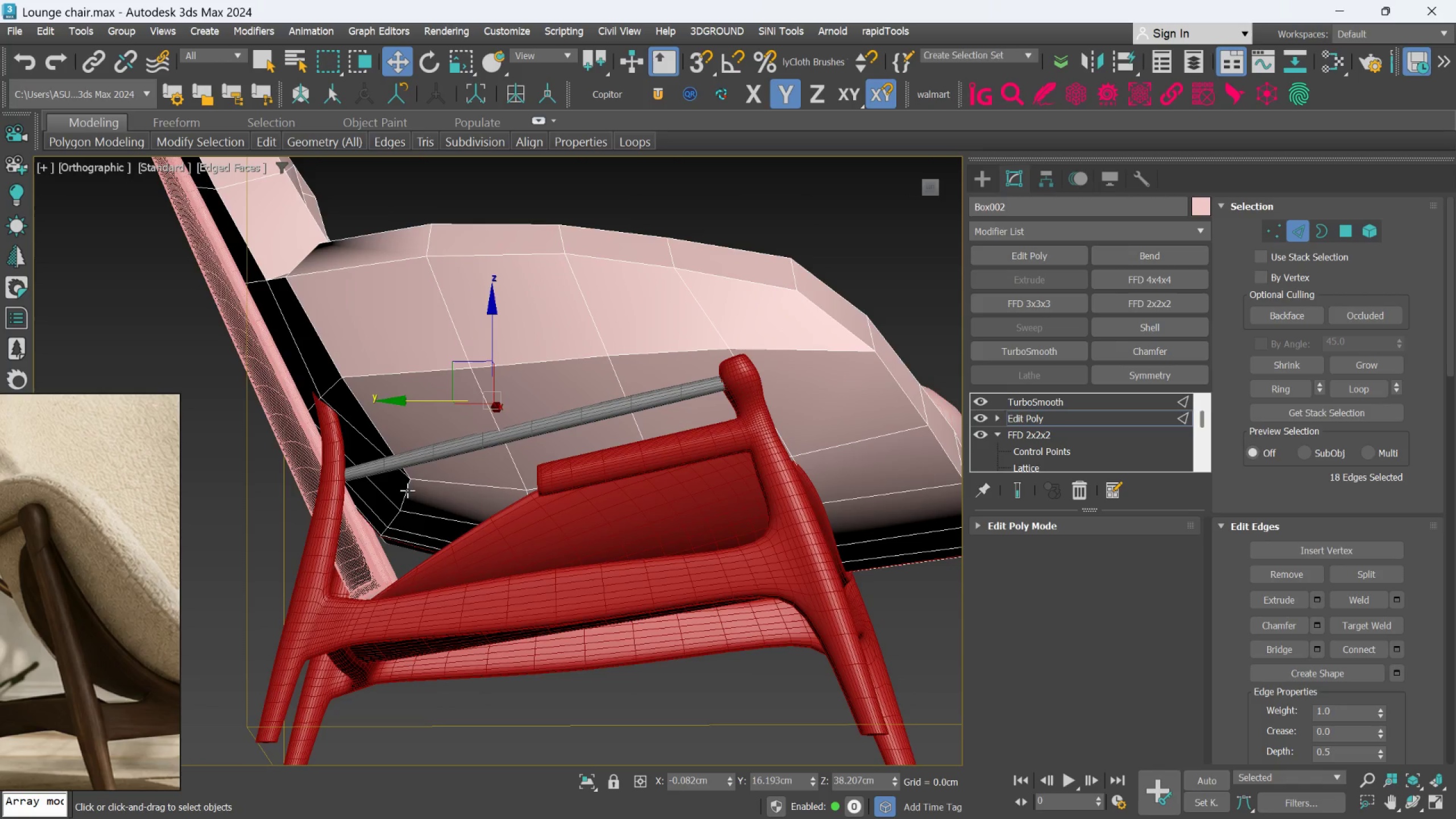 
double_click([407, 490])
 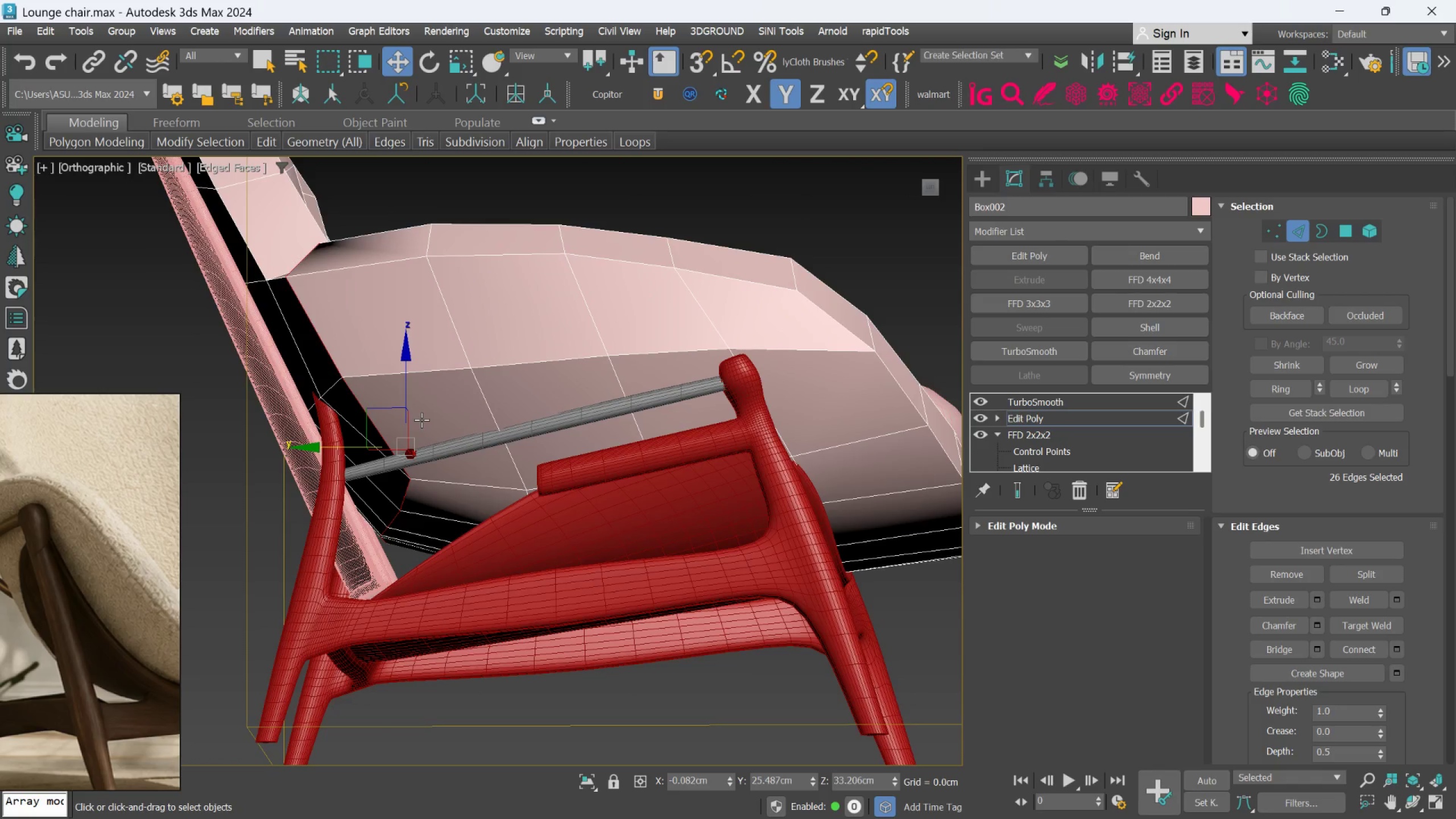 
left_click([424, 487])
 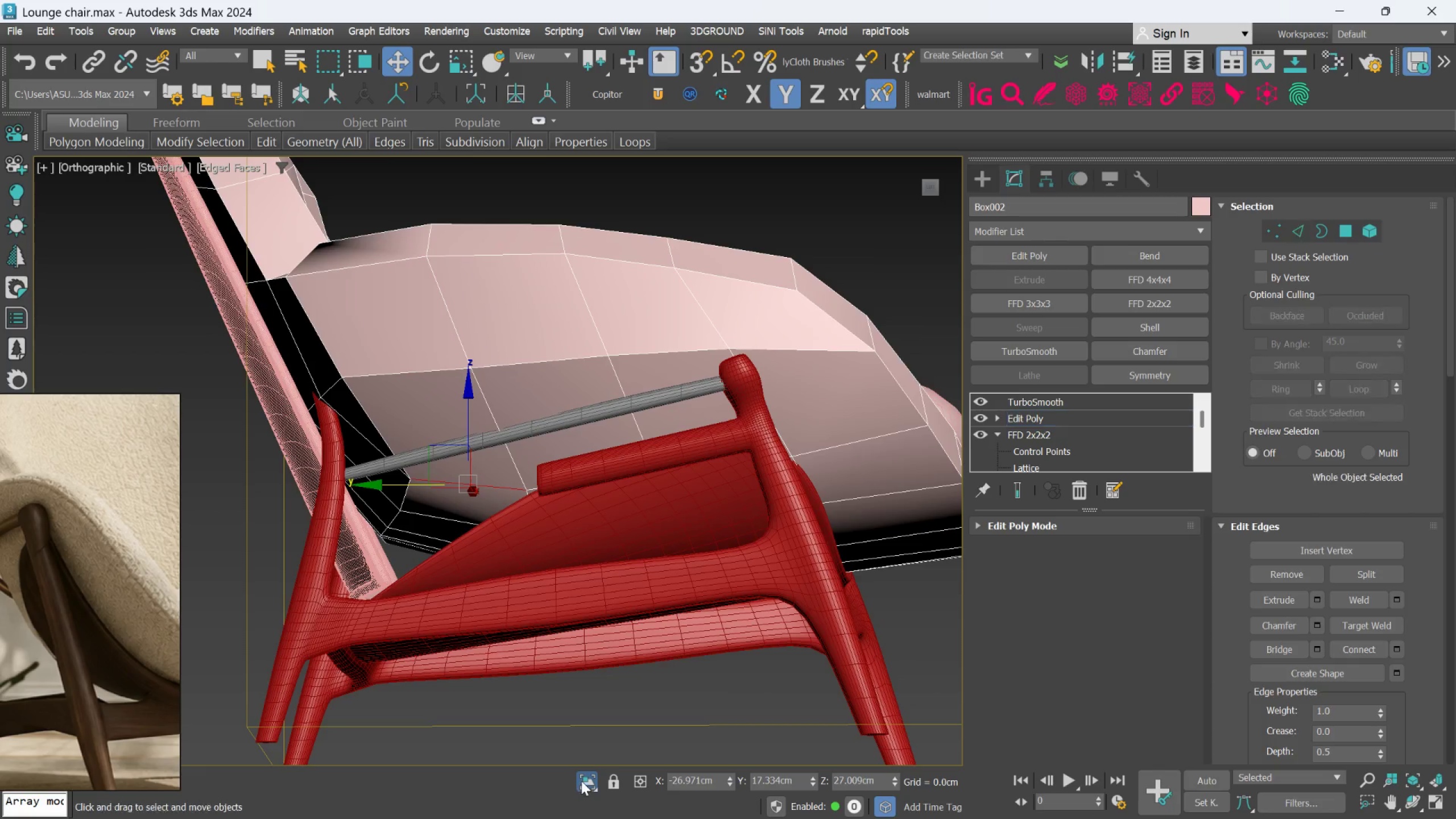 
hold_key(key=AltLeft, duration=0.48)
 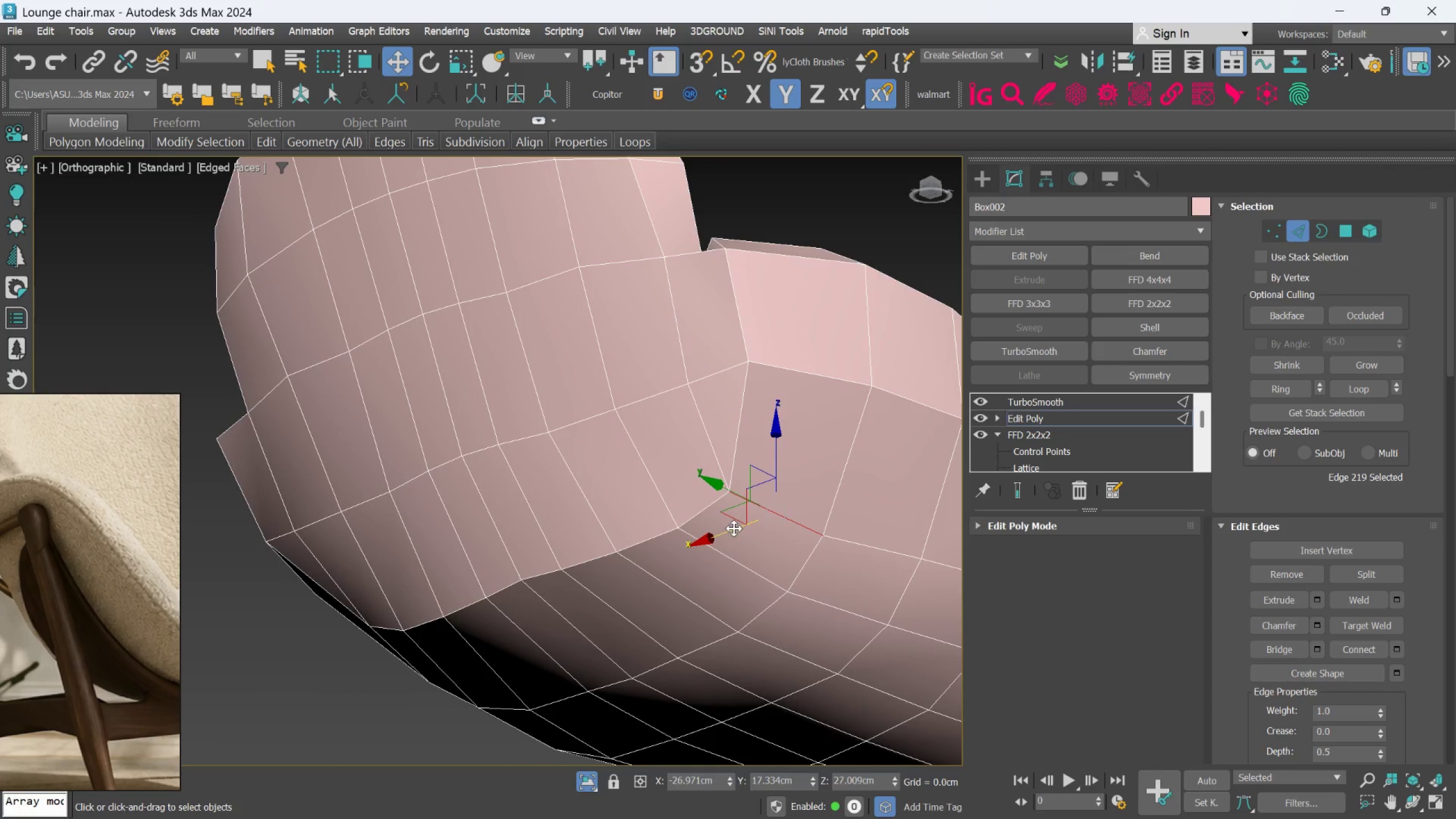 
left_click([715, 506])
 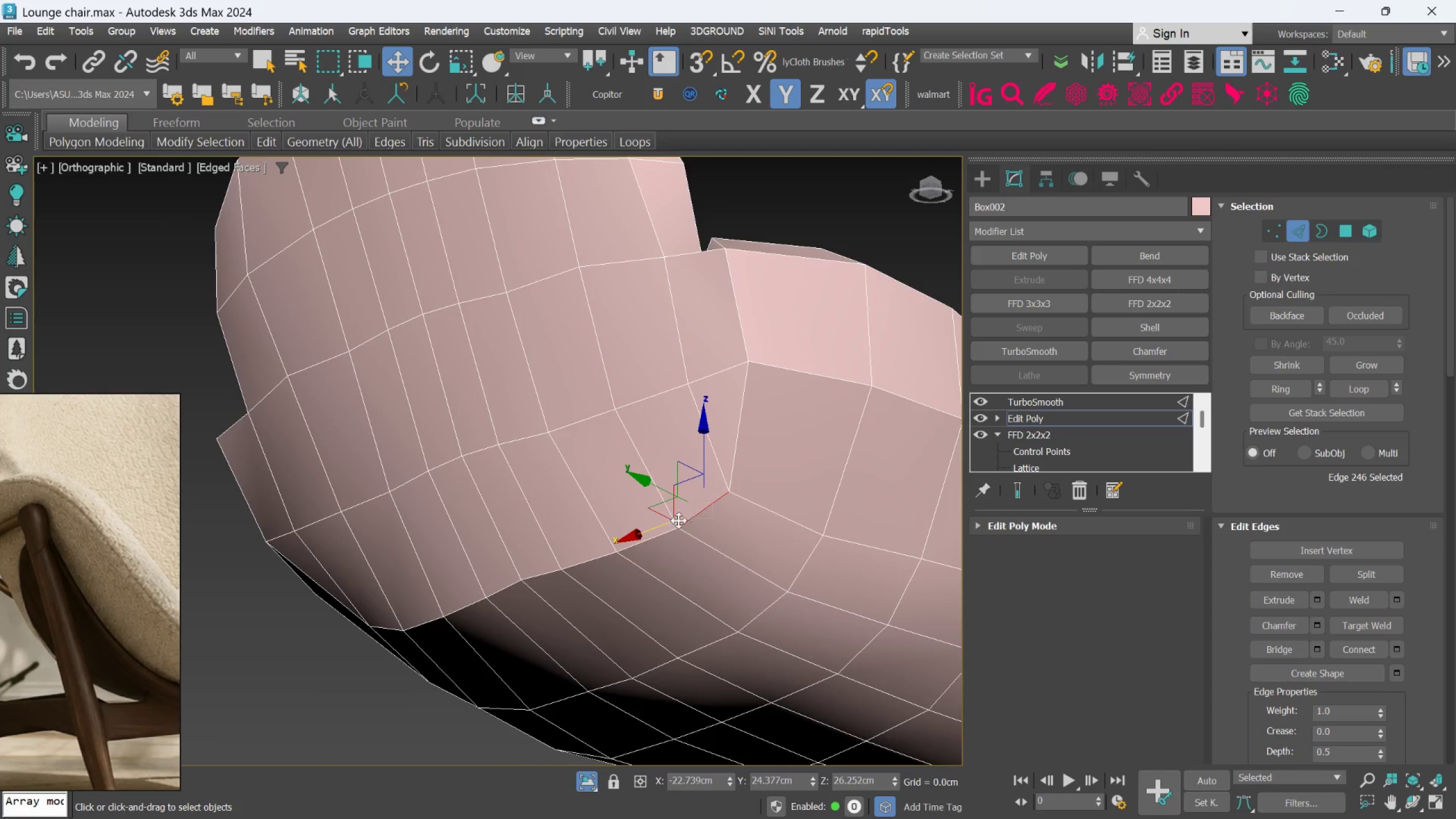 
hold_key(key=ControlLeft, duration=1.5)
left_click([663, 527])
 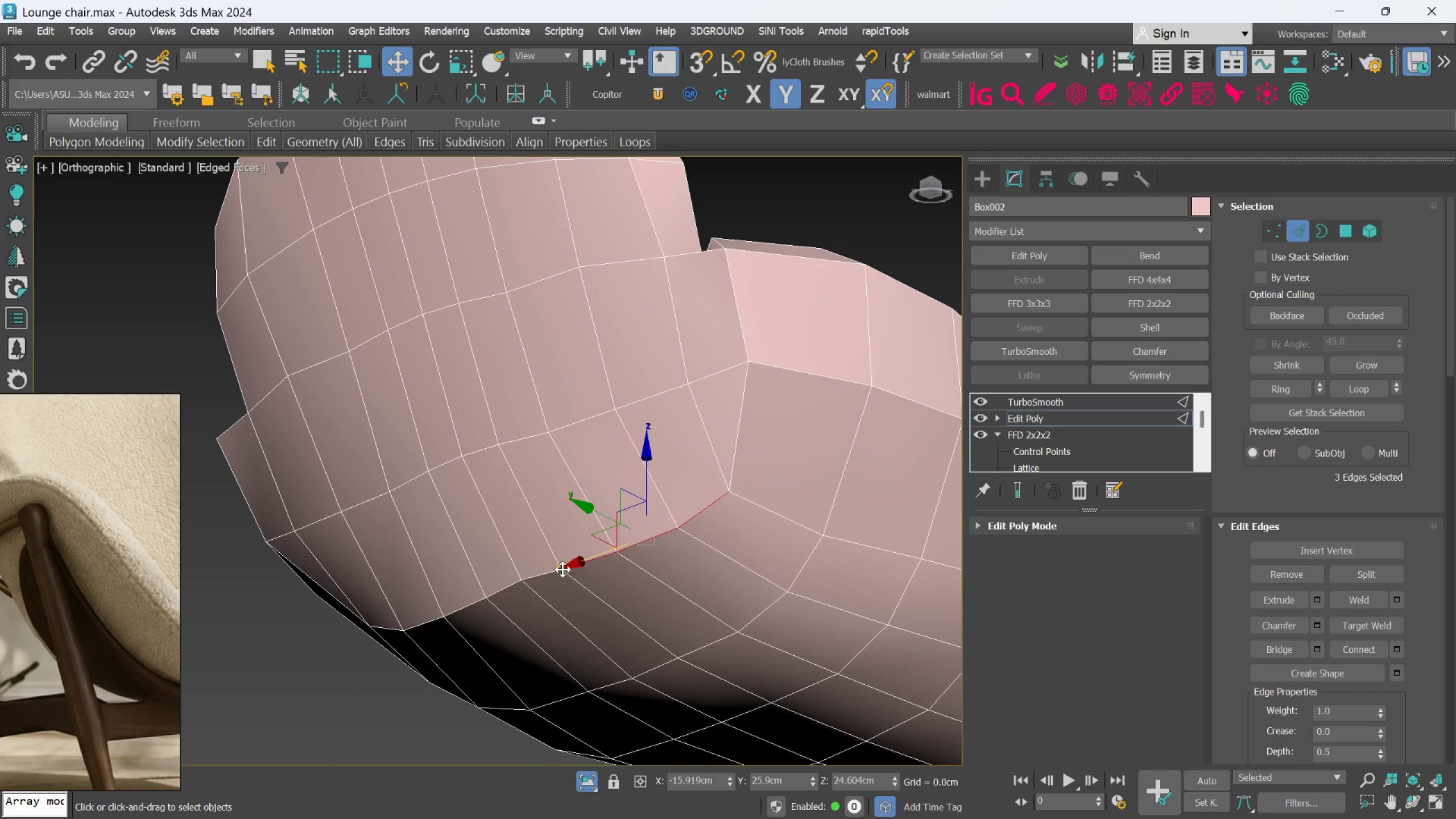 
hold_key(key=ControlLeft, duration=1.52)
double_click([545, 573])
 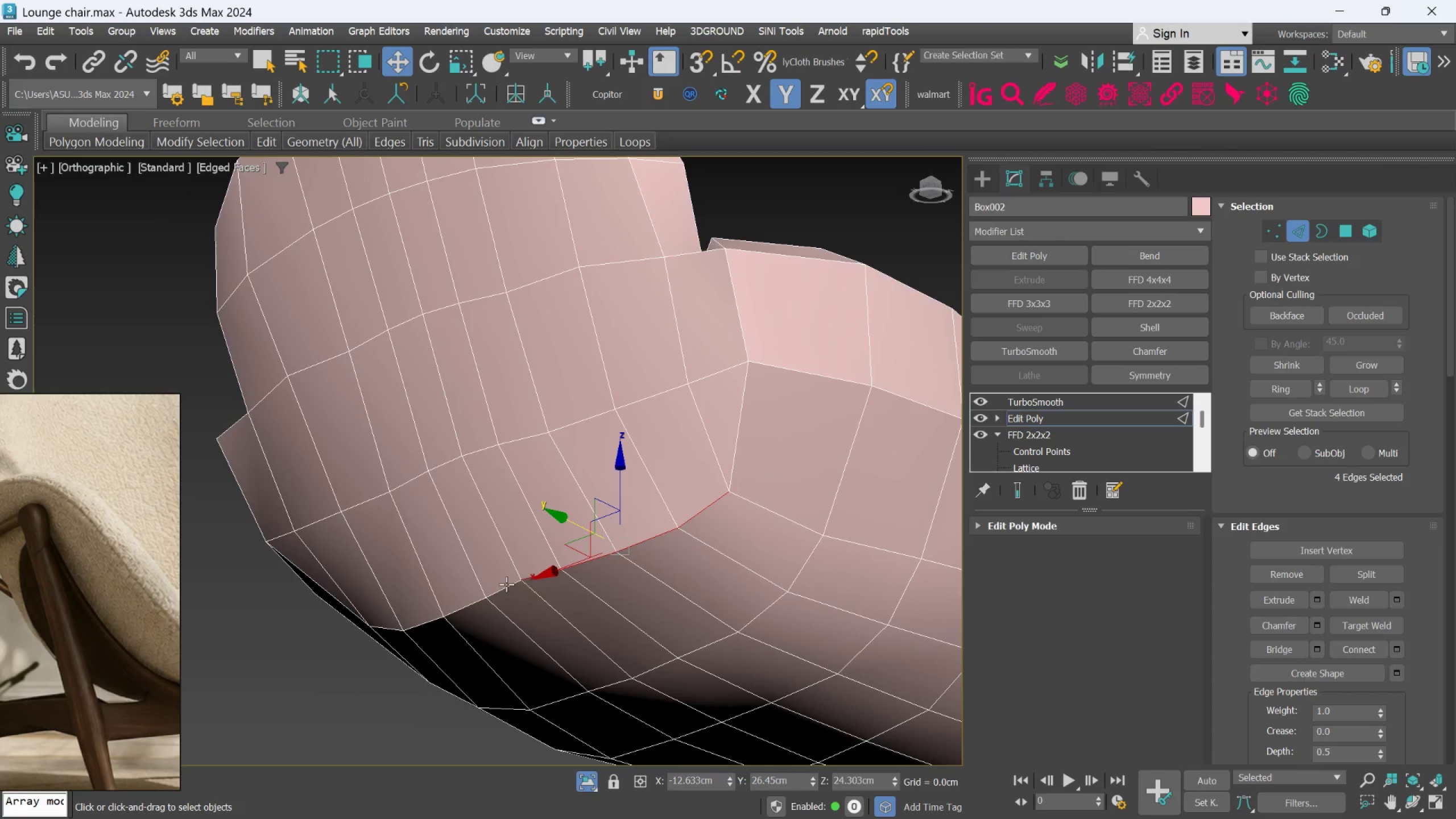 
triple_click([506, 584])
 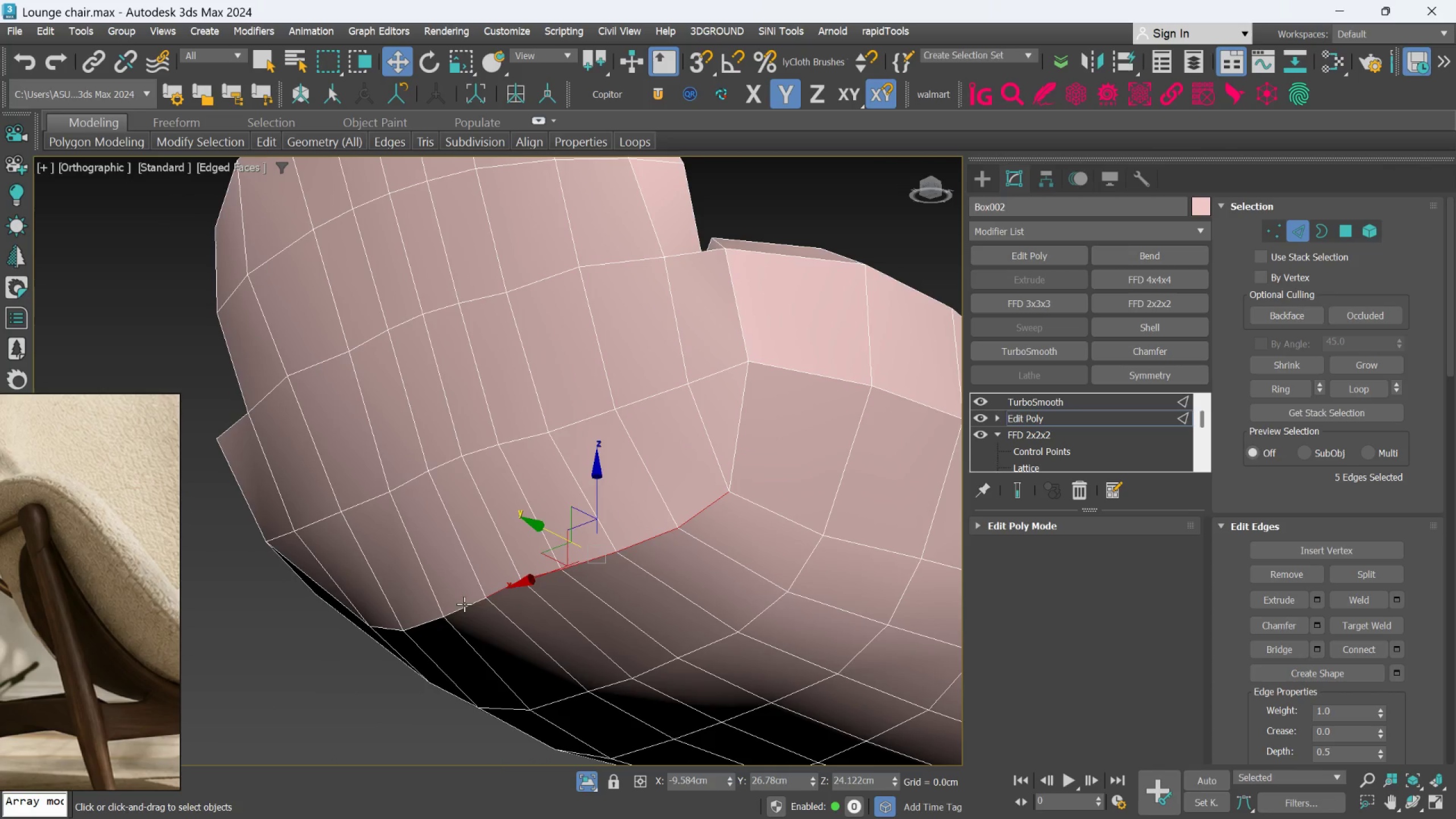 
triple_click([464, 604])
 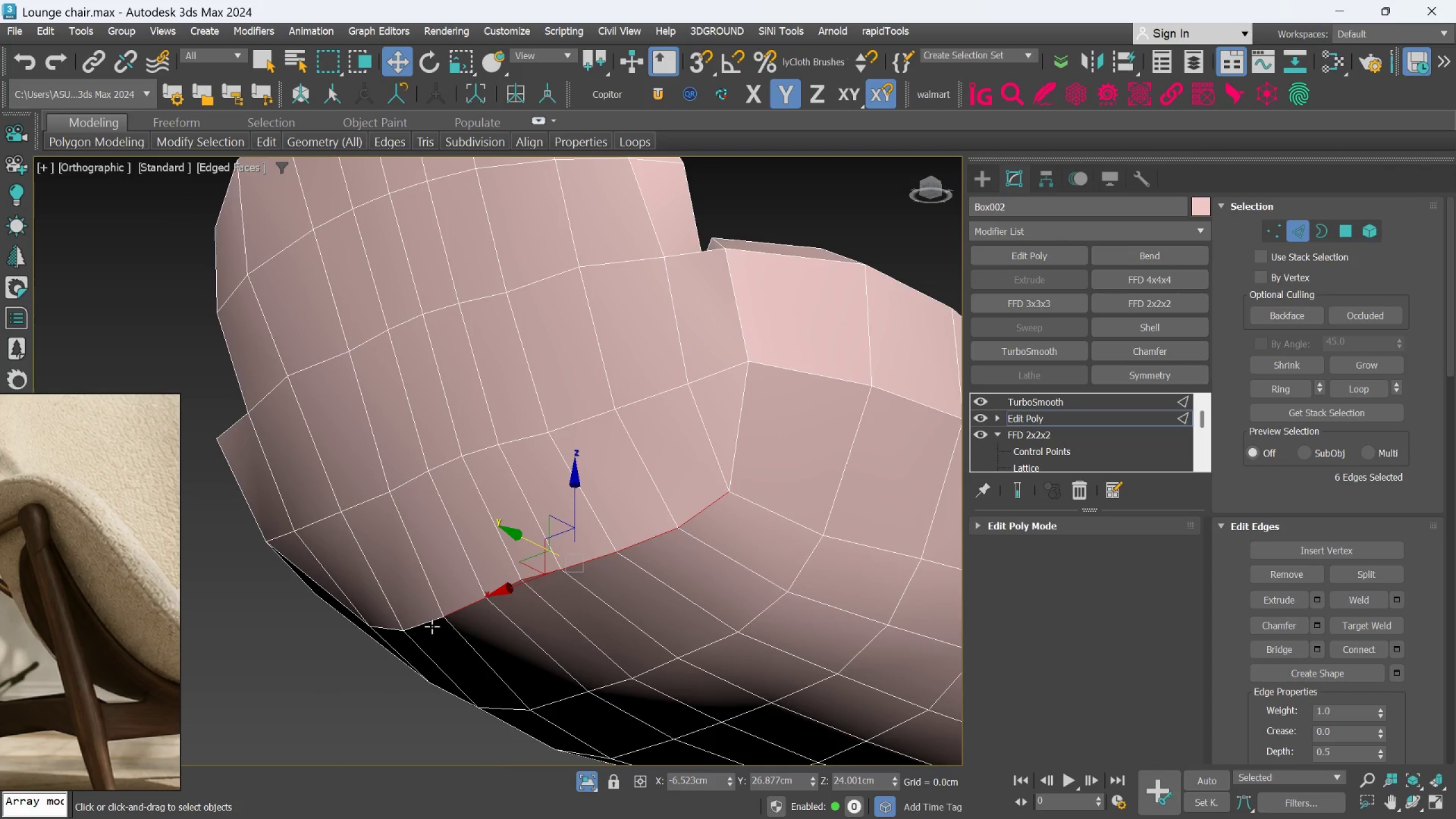 
hold_key(key=ControlLeft, duration=1.09)
left_click([431, 624])
 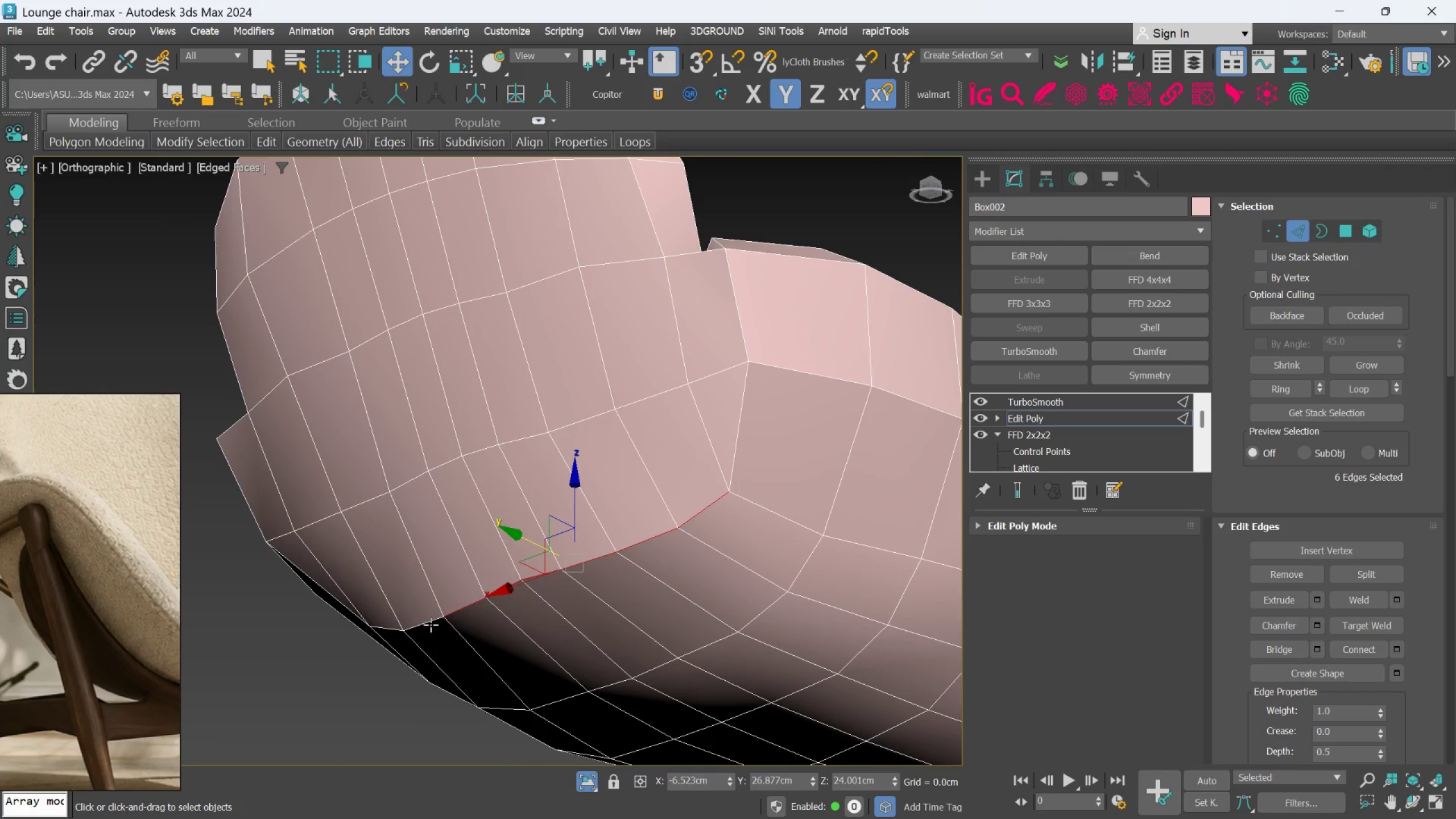 
left_click([392, 631])
 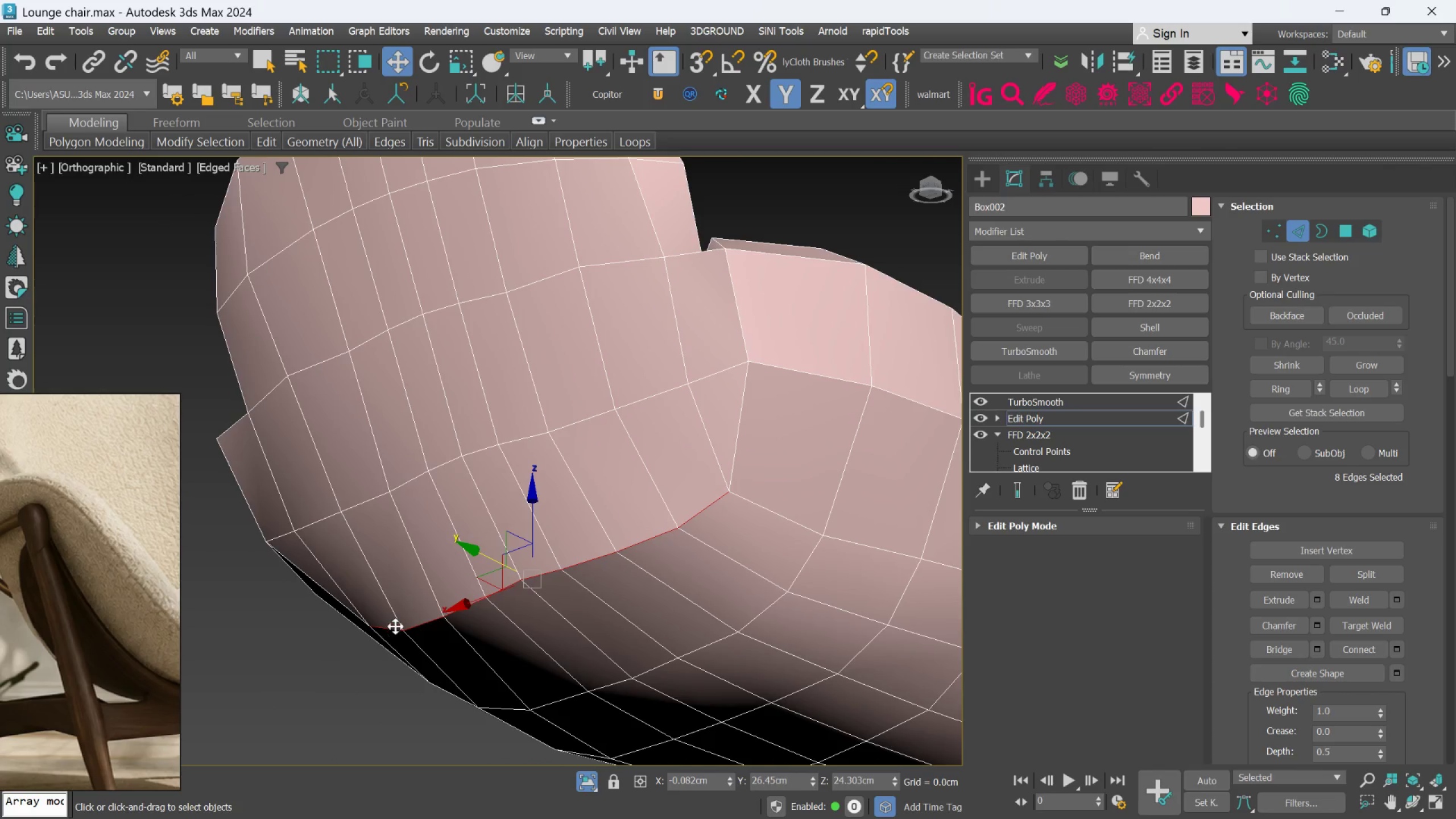 
scroll: coordinate [413, 611], scroll_direction: down, amount: 1.0
 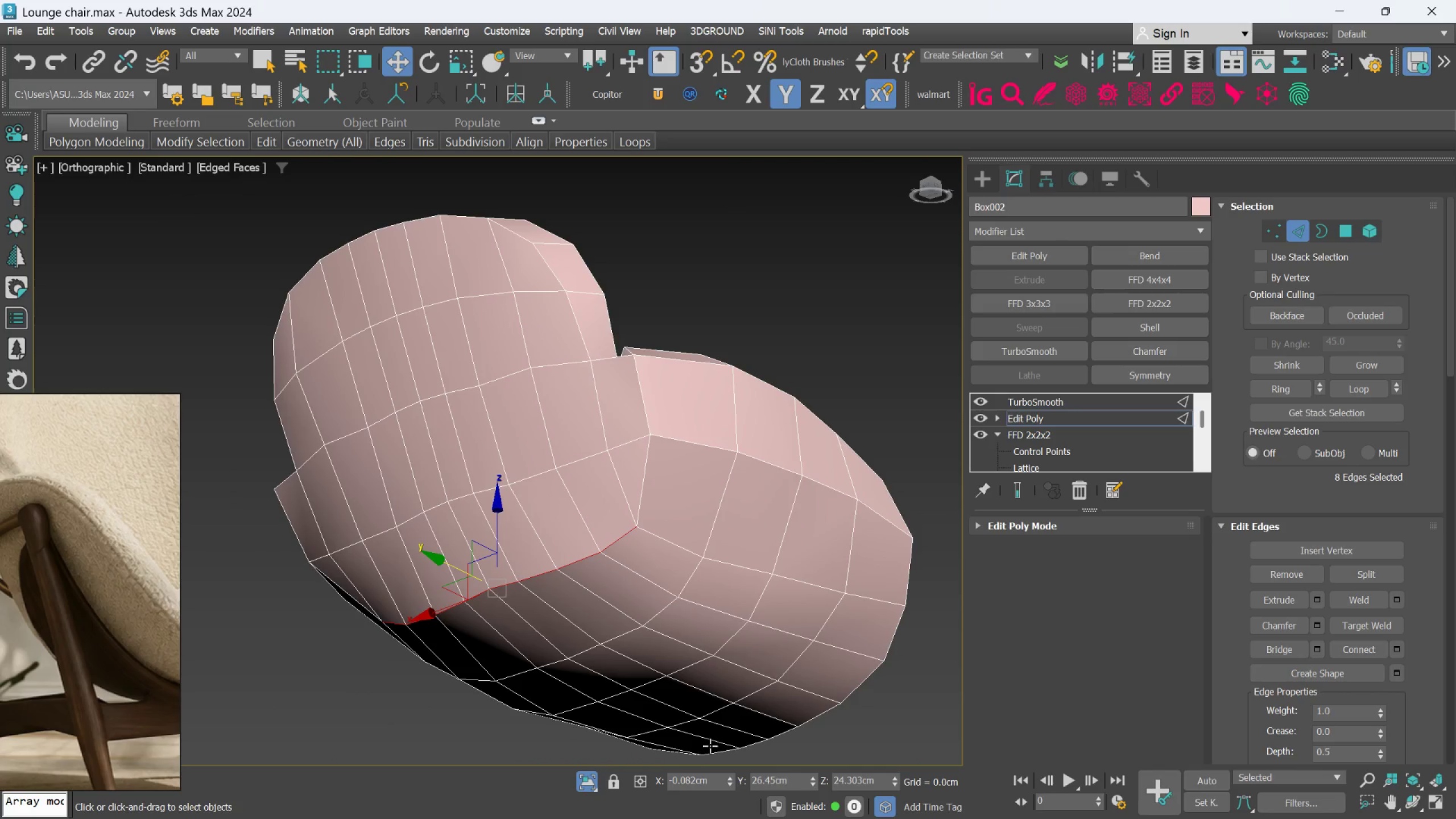 
key(L)
 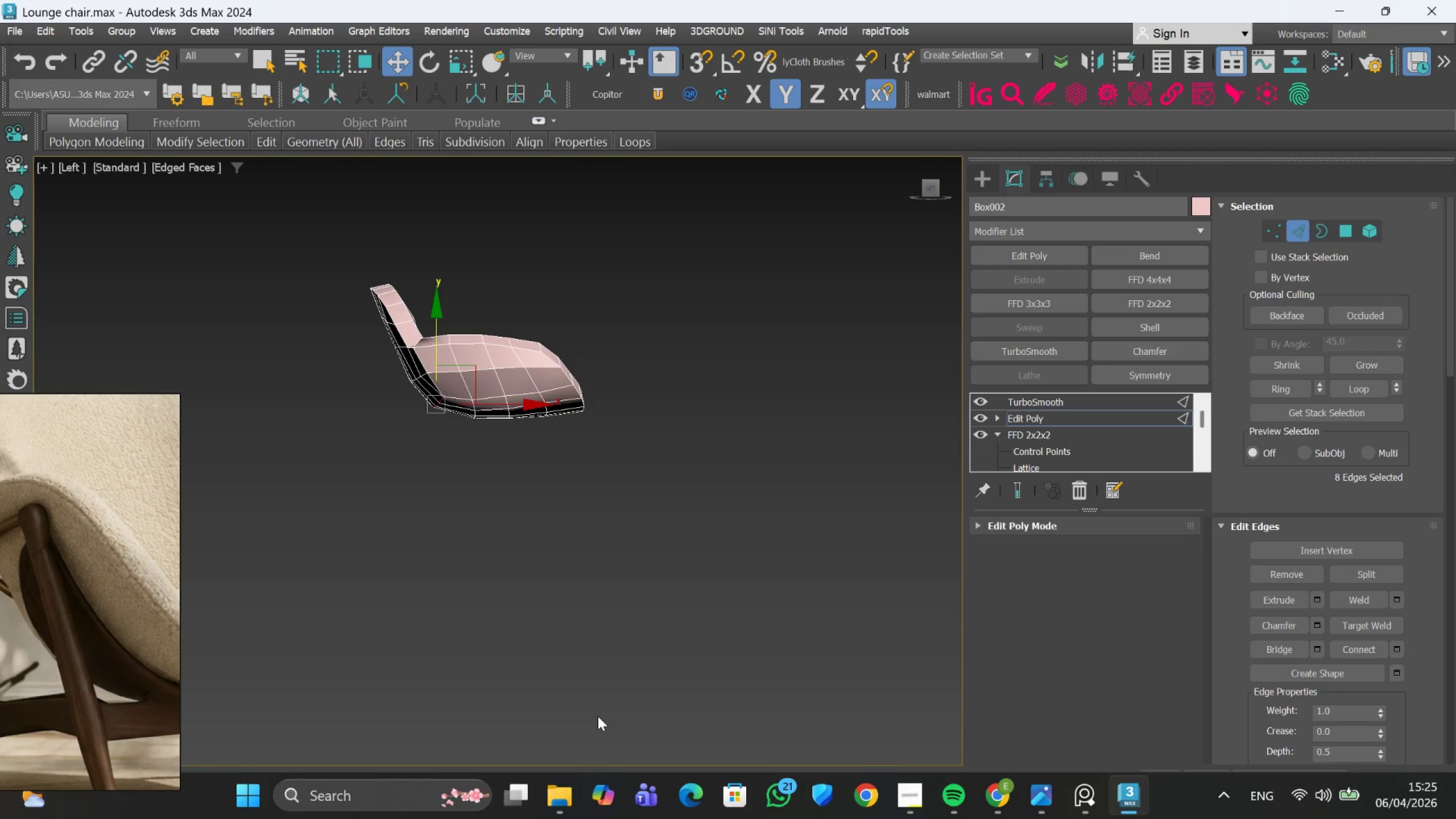 
left_click([586, 777])
 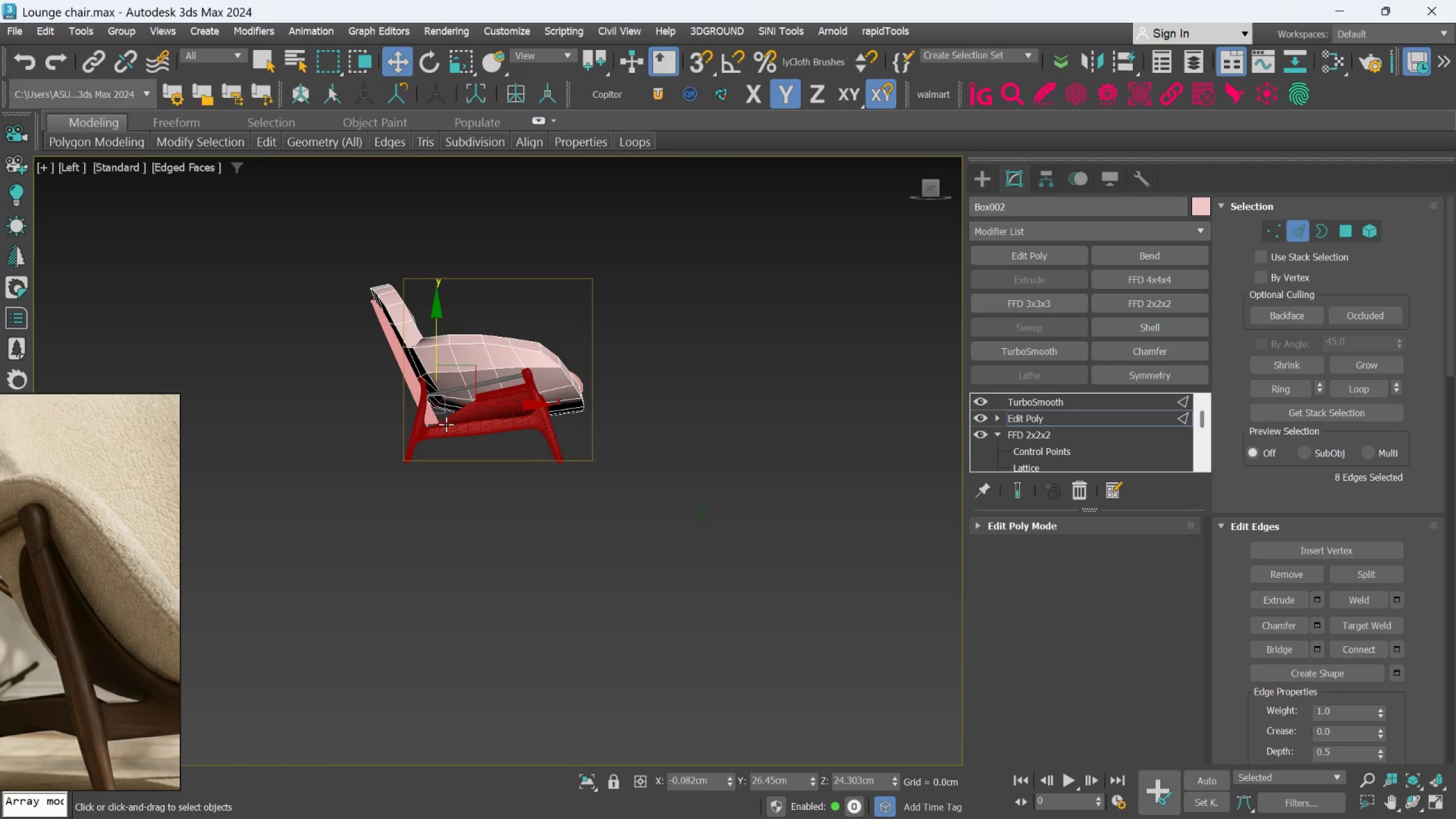 
scroll: coordinate [510, 514], scroll_direction: up, amount: 3.0
 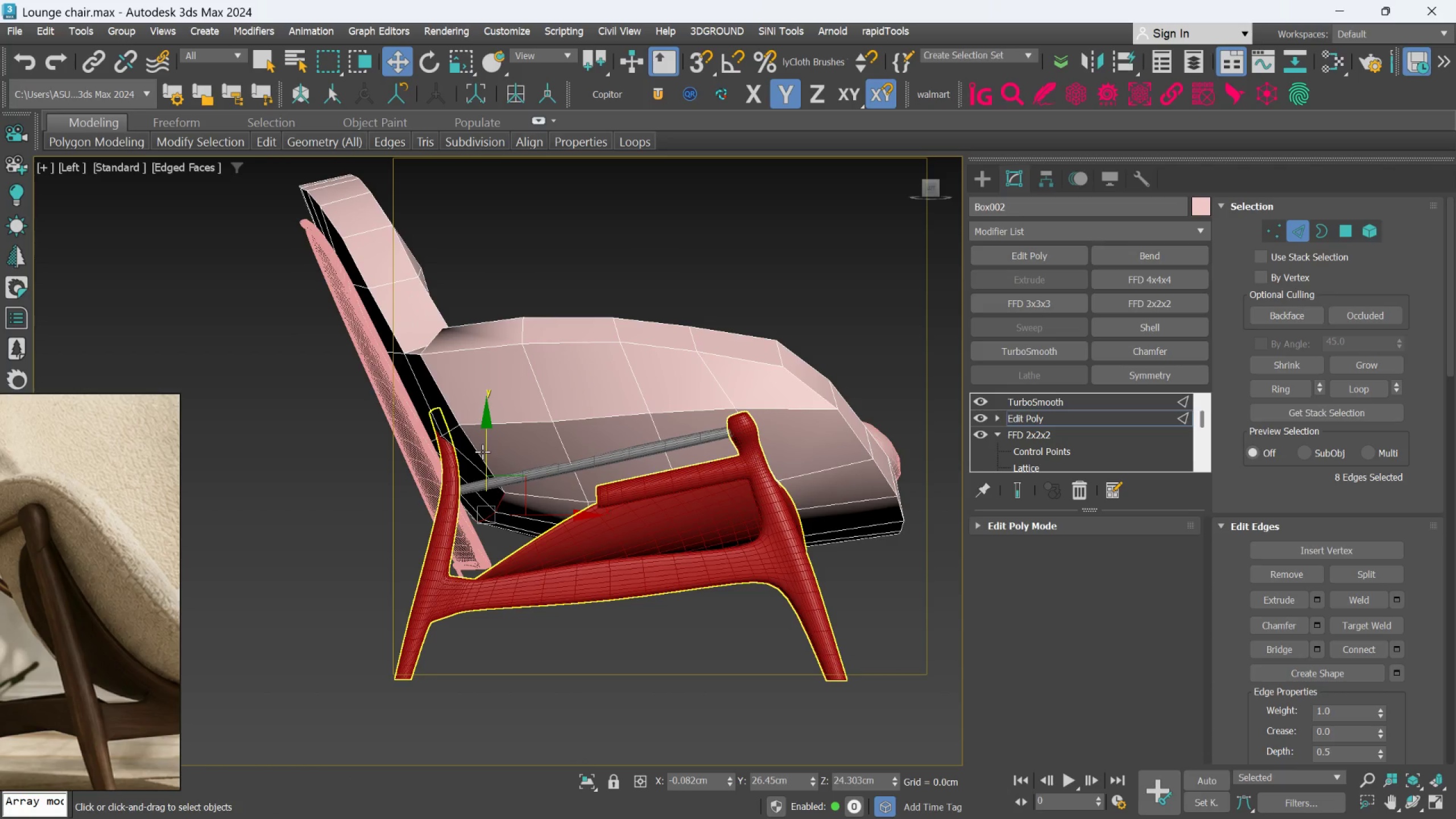 
left_click_drag(start_coordinate=[487, 446], to_coordinate=[483, 475])
 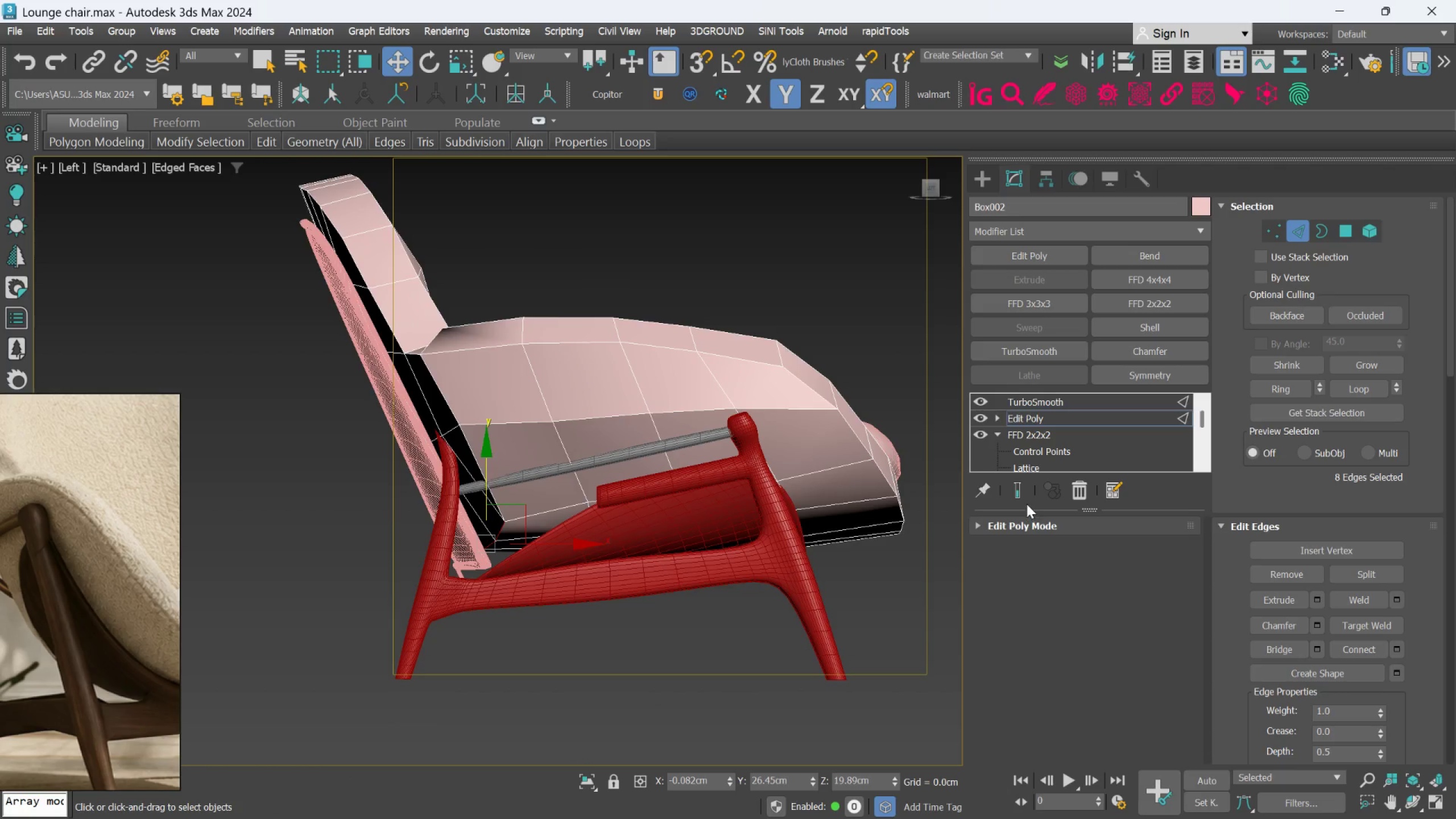 
left_click([1023, 499])
 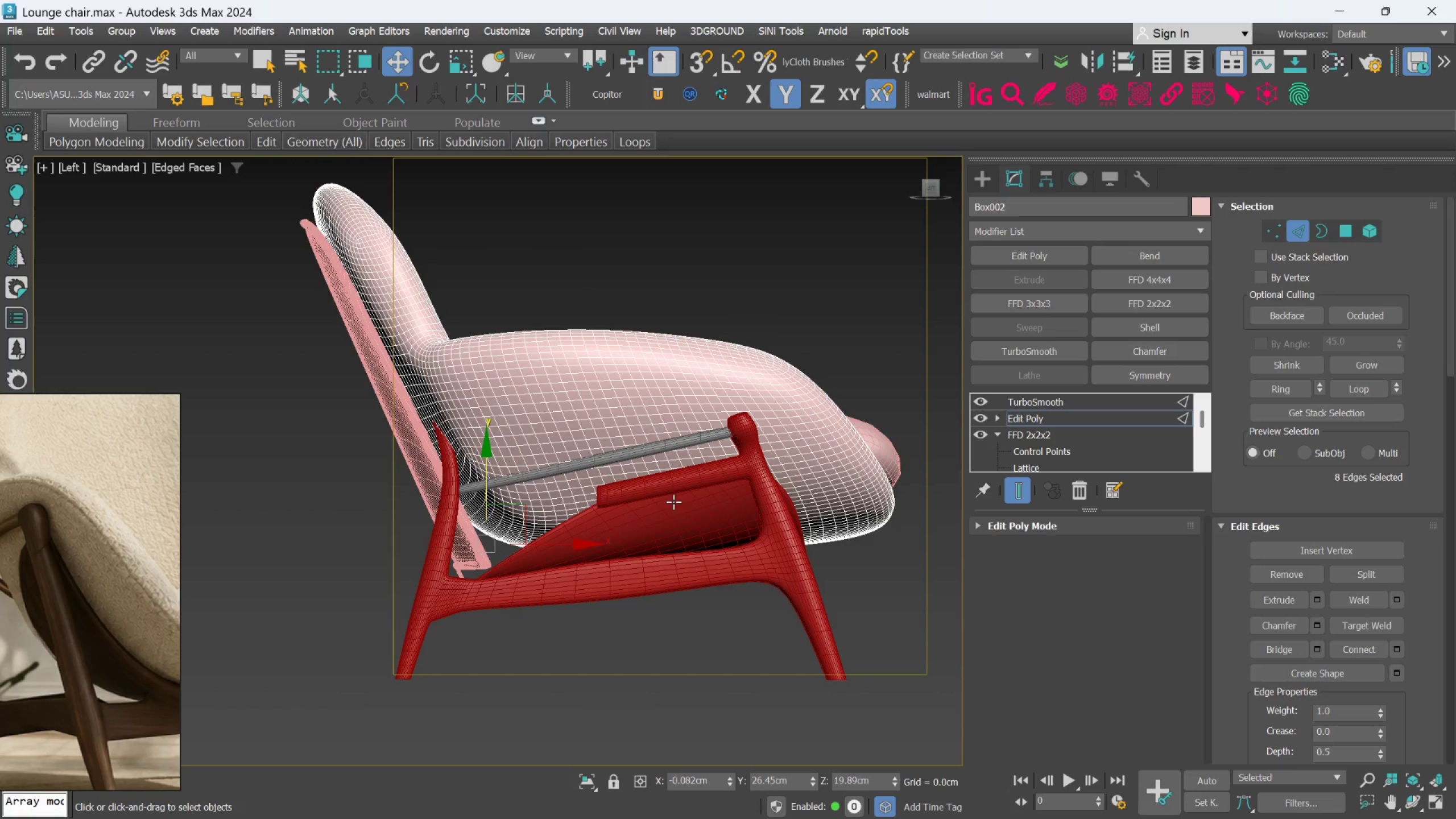 
scroll: coordinate [510, 512], scroll_direction: up, amount: 1.0
 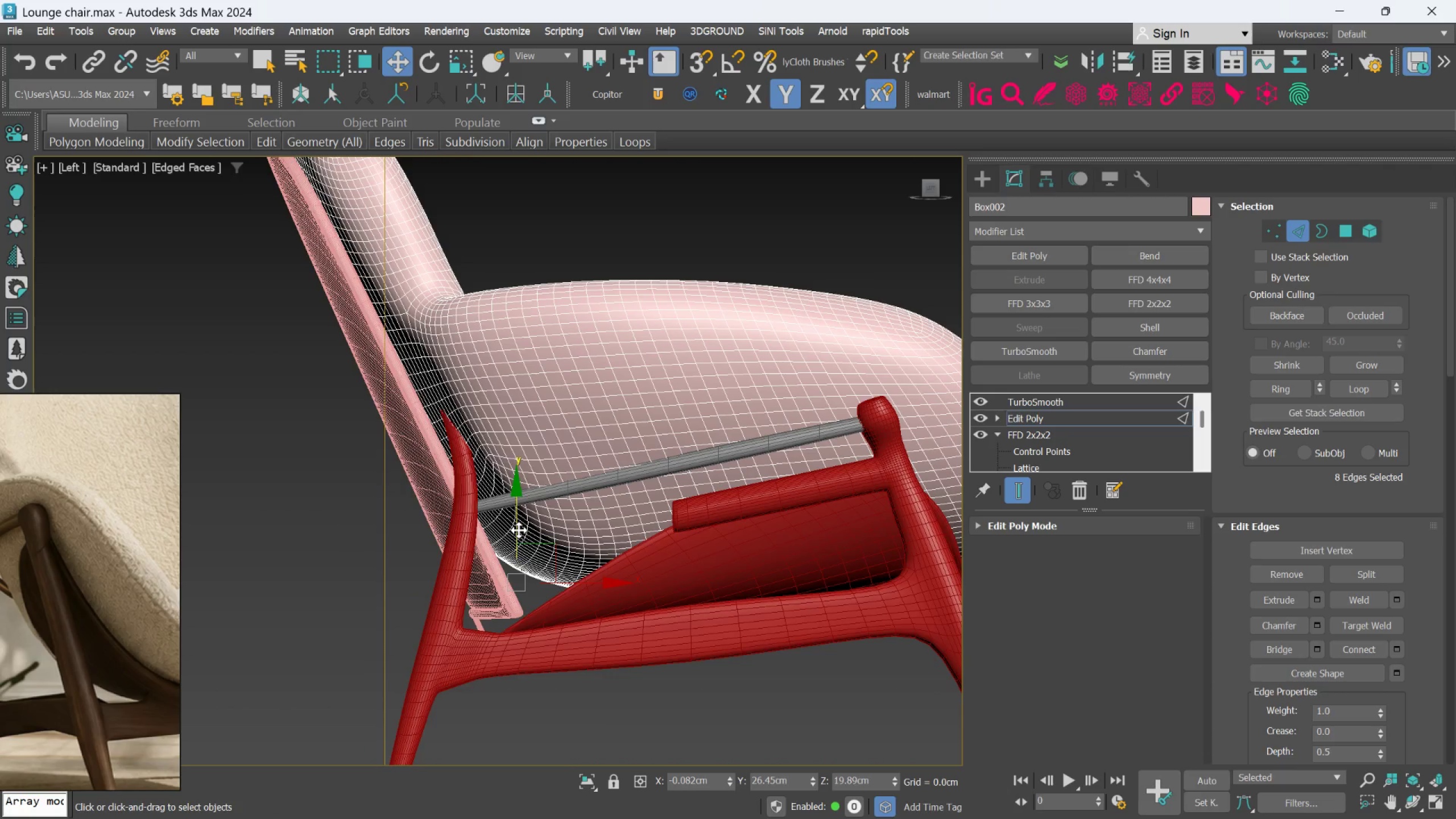 
left_click_drag(start_coordinate=[518, 530], to_coordinate=[517, 540])
 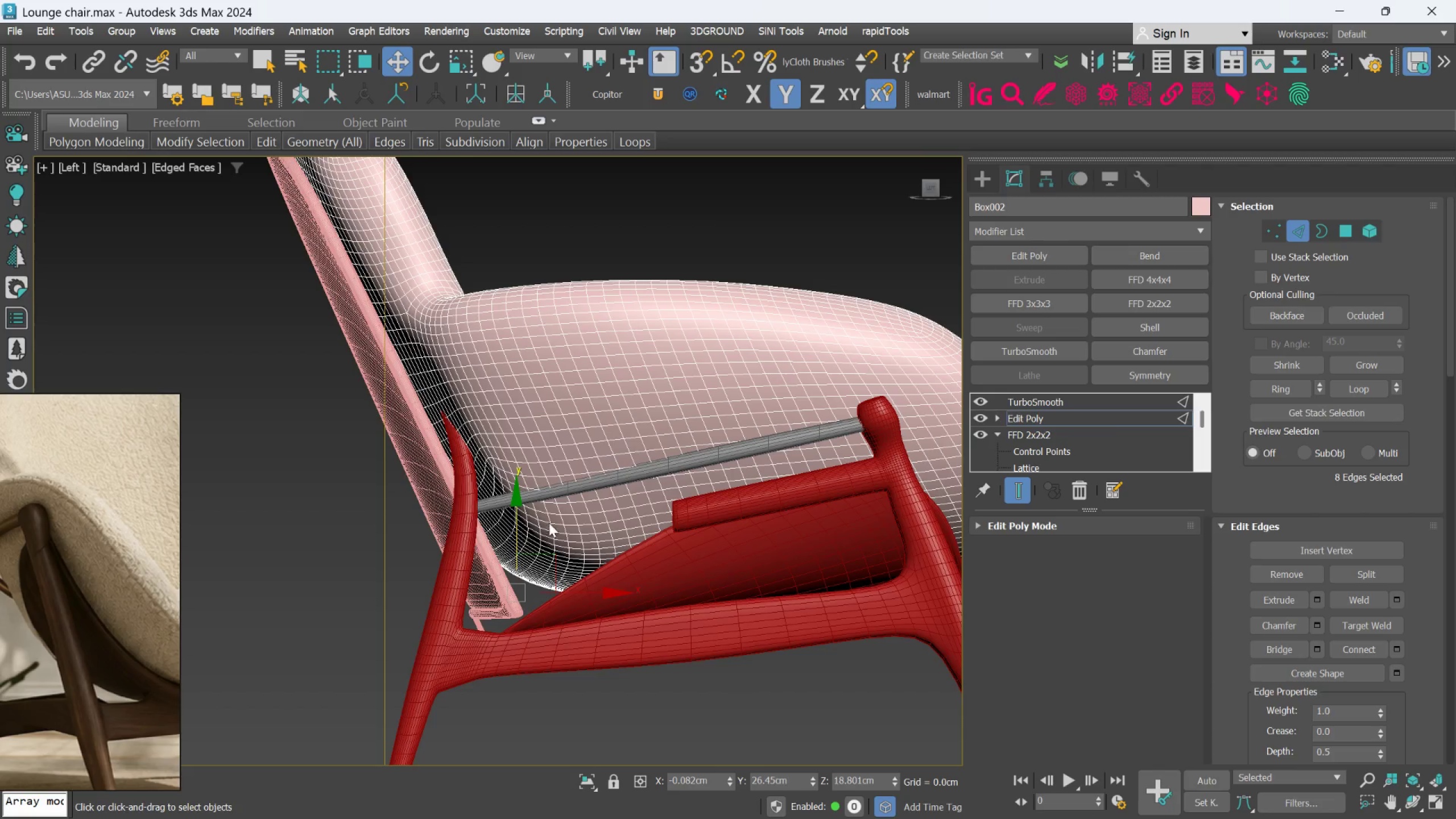 
hold_key(key=AltLeft, duration=1.51)
 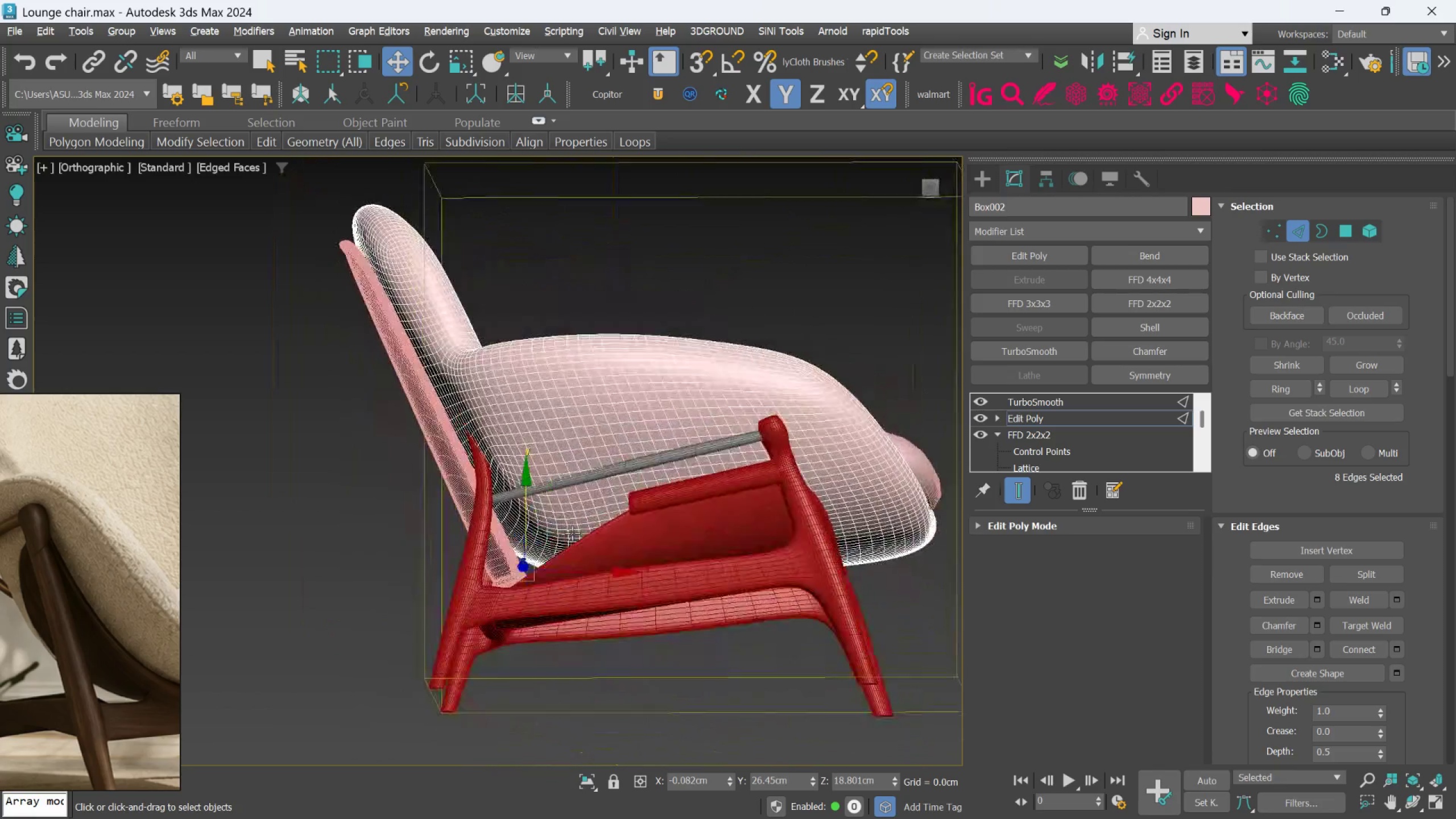 
scroll: coordinate [549, 523], scroll_direction: down, amount: 1.0
 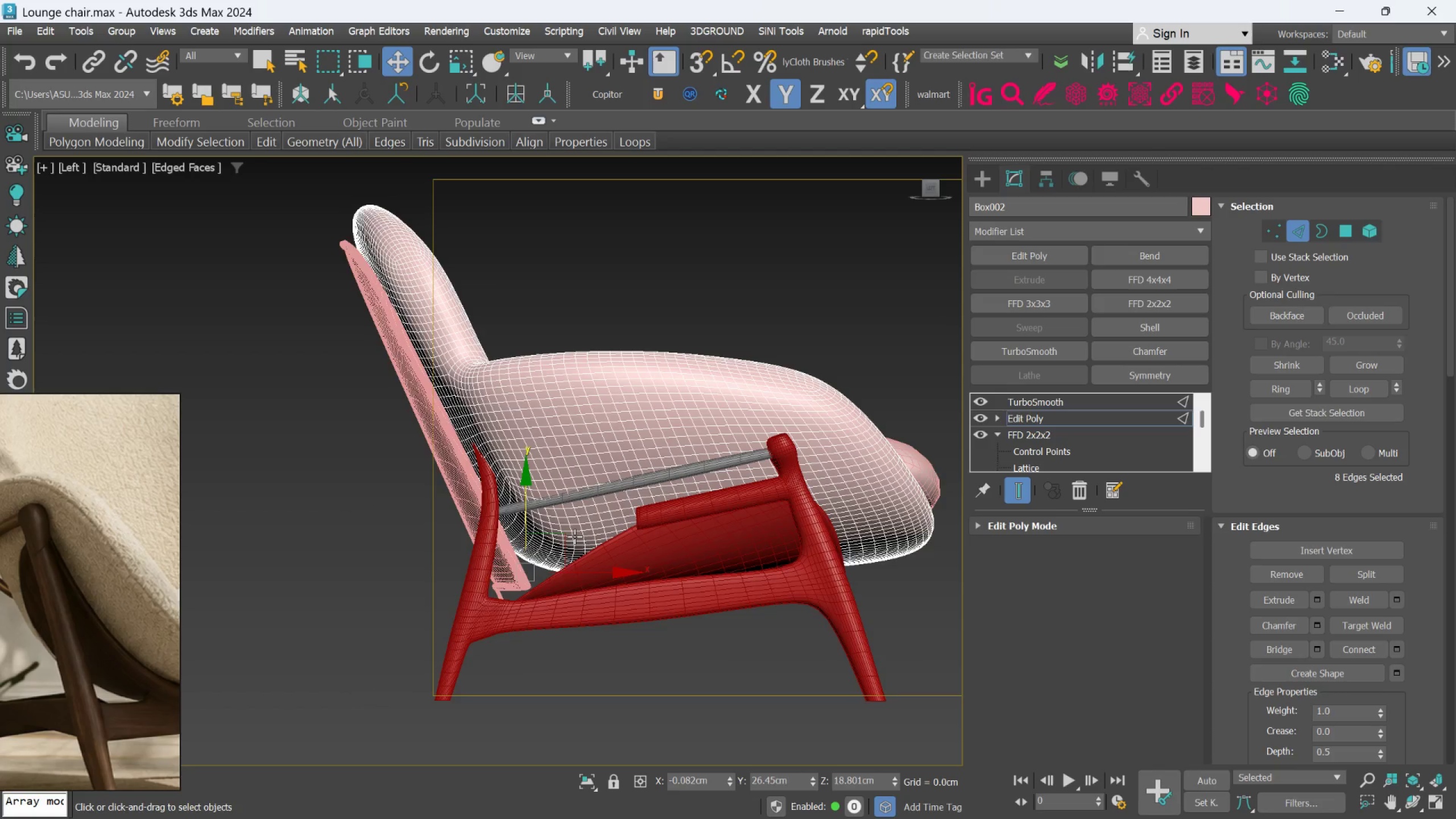 
hold_key(key=AltLeft, duration=1.05)
 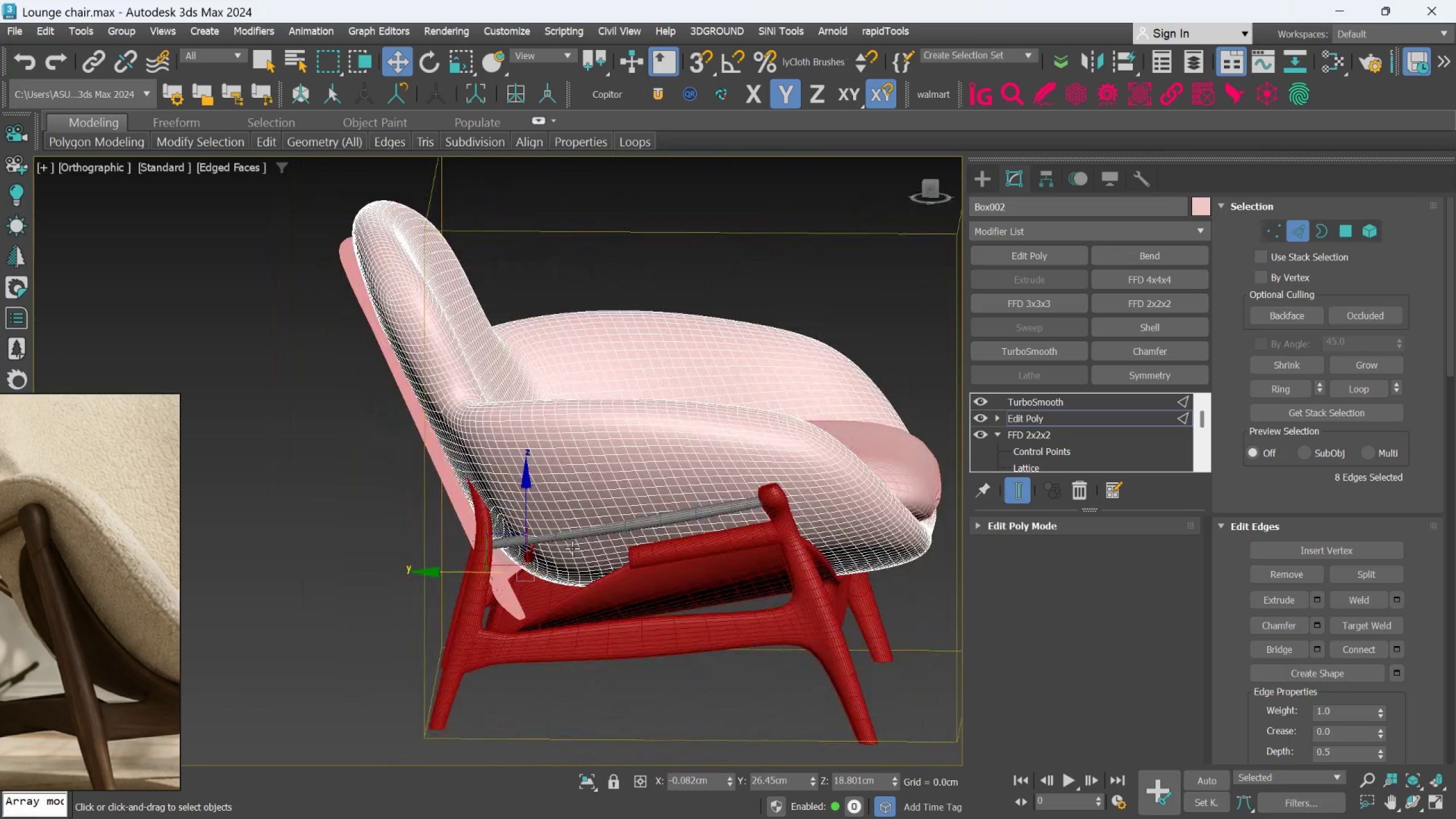 
hold_key(key=AltLeft, duration=1.44)
 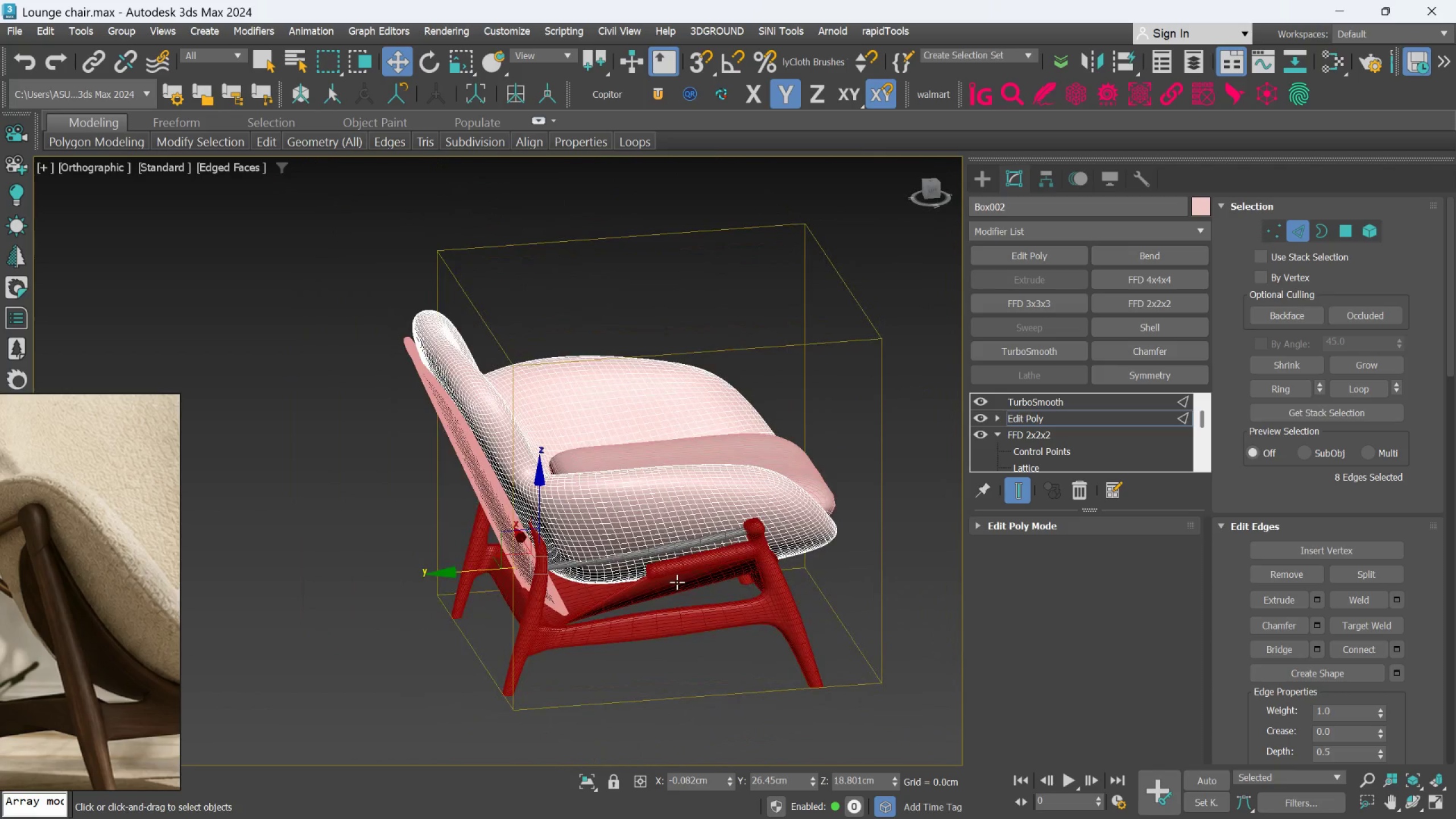 
scroll: coordinate [572, 549], scroll_direction: down, amount: 1.0
 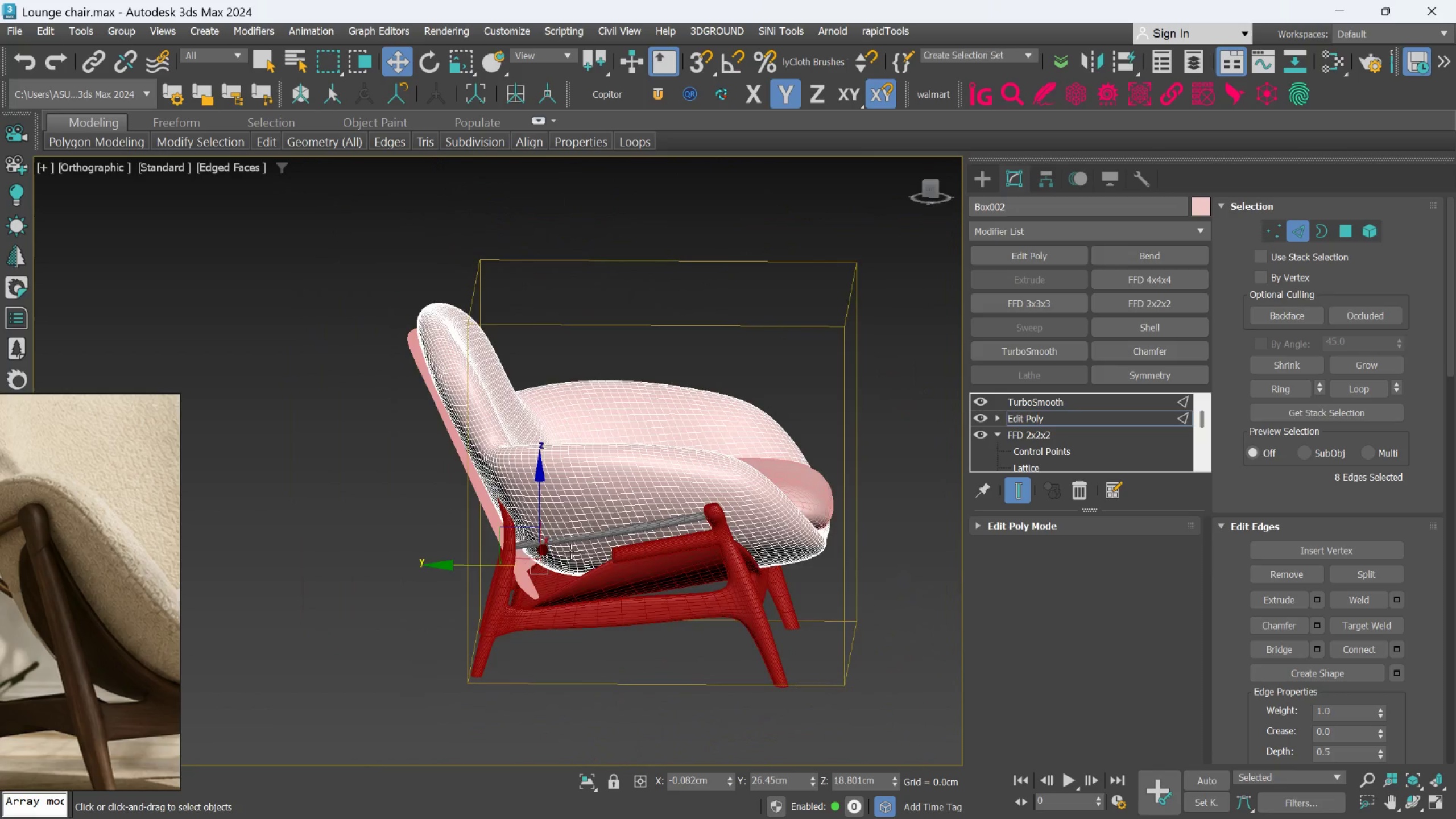 
hold_key(key=AltLeft, duration=1.28)
 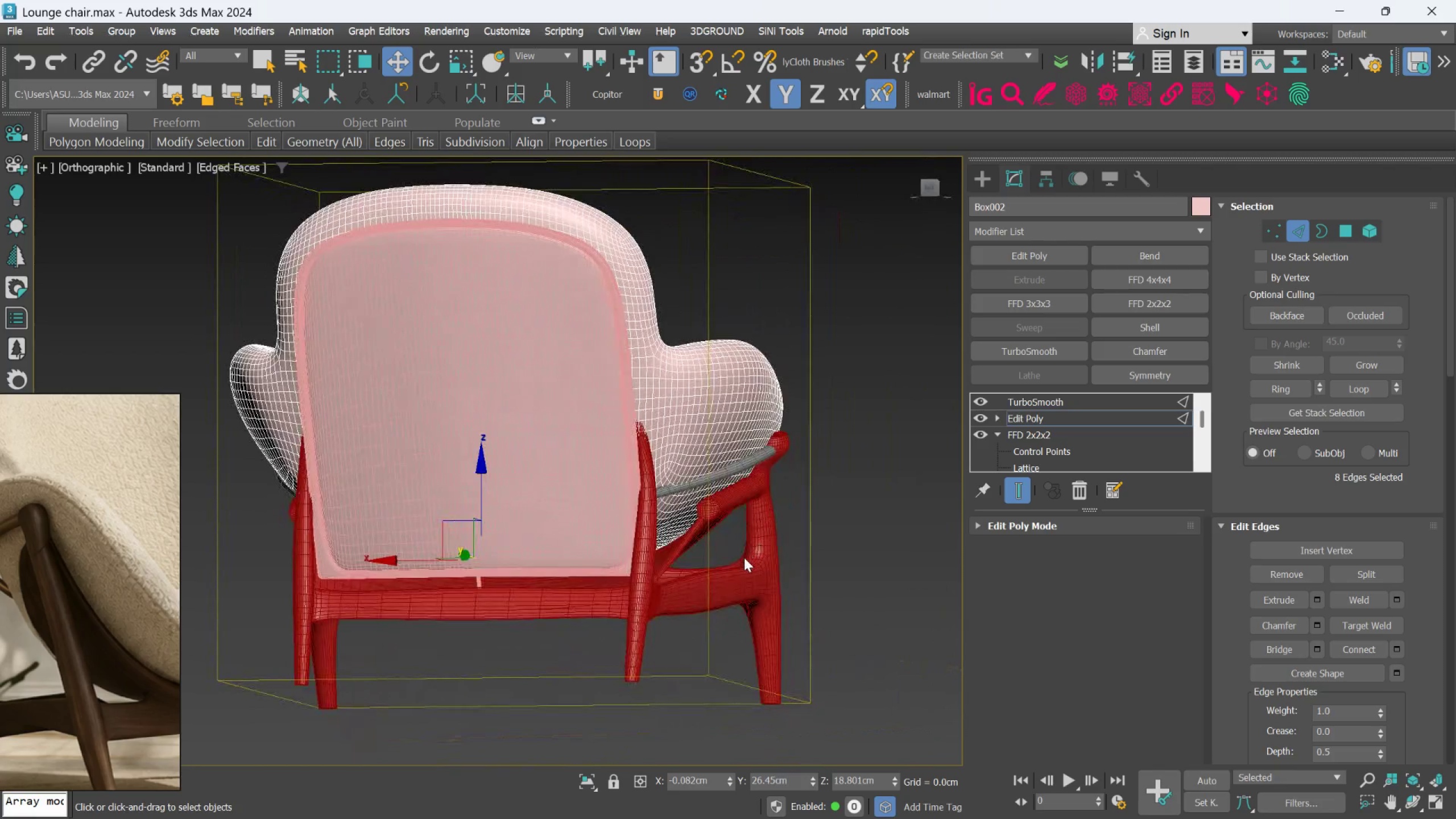 
scroll: coordinate [680, 580], scroll_direction: up, amount: 1.0
 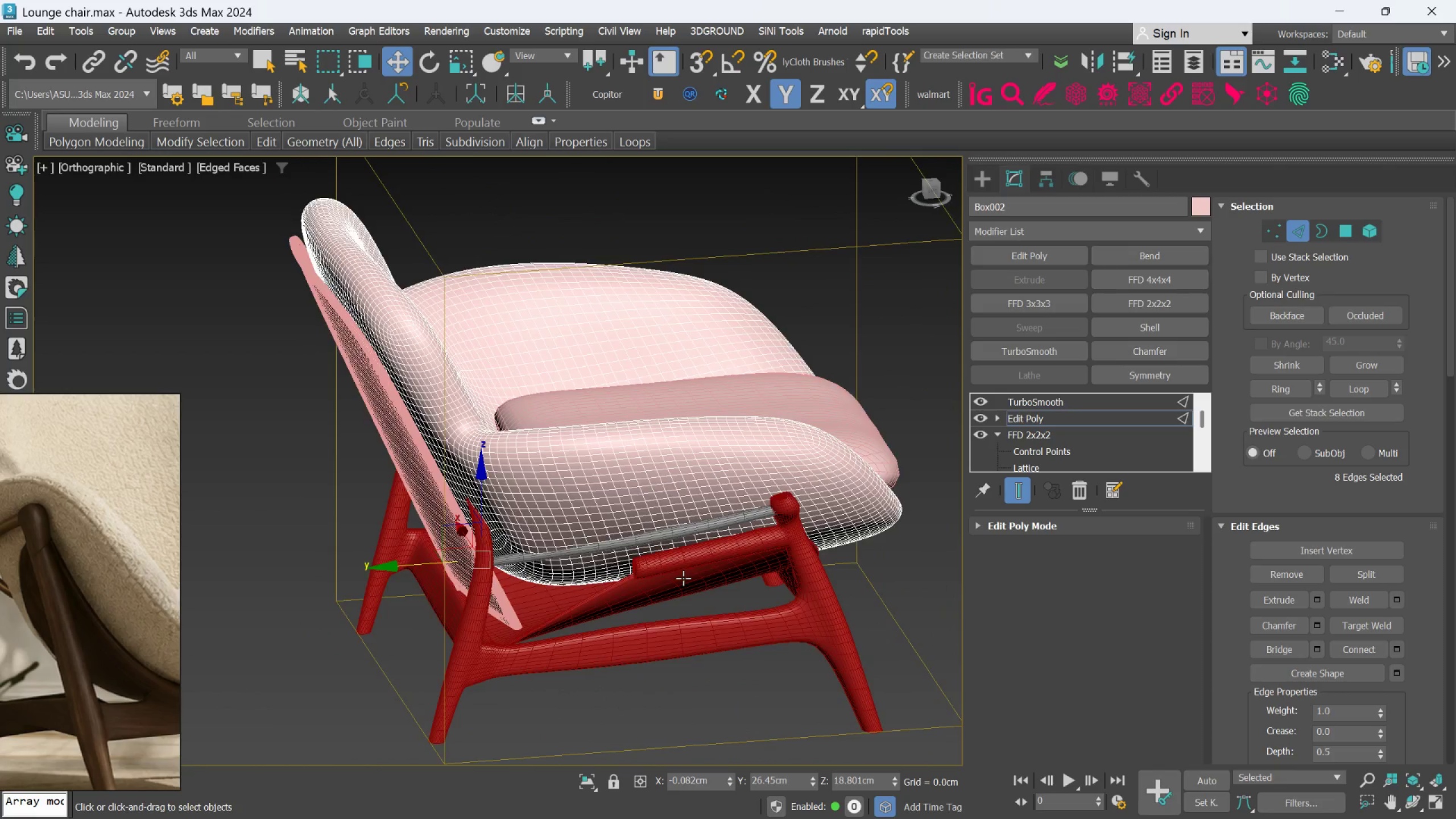 
key(Alt+AltLeft)
 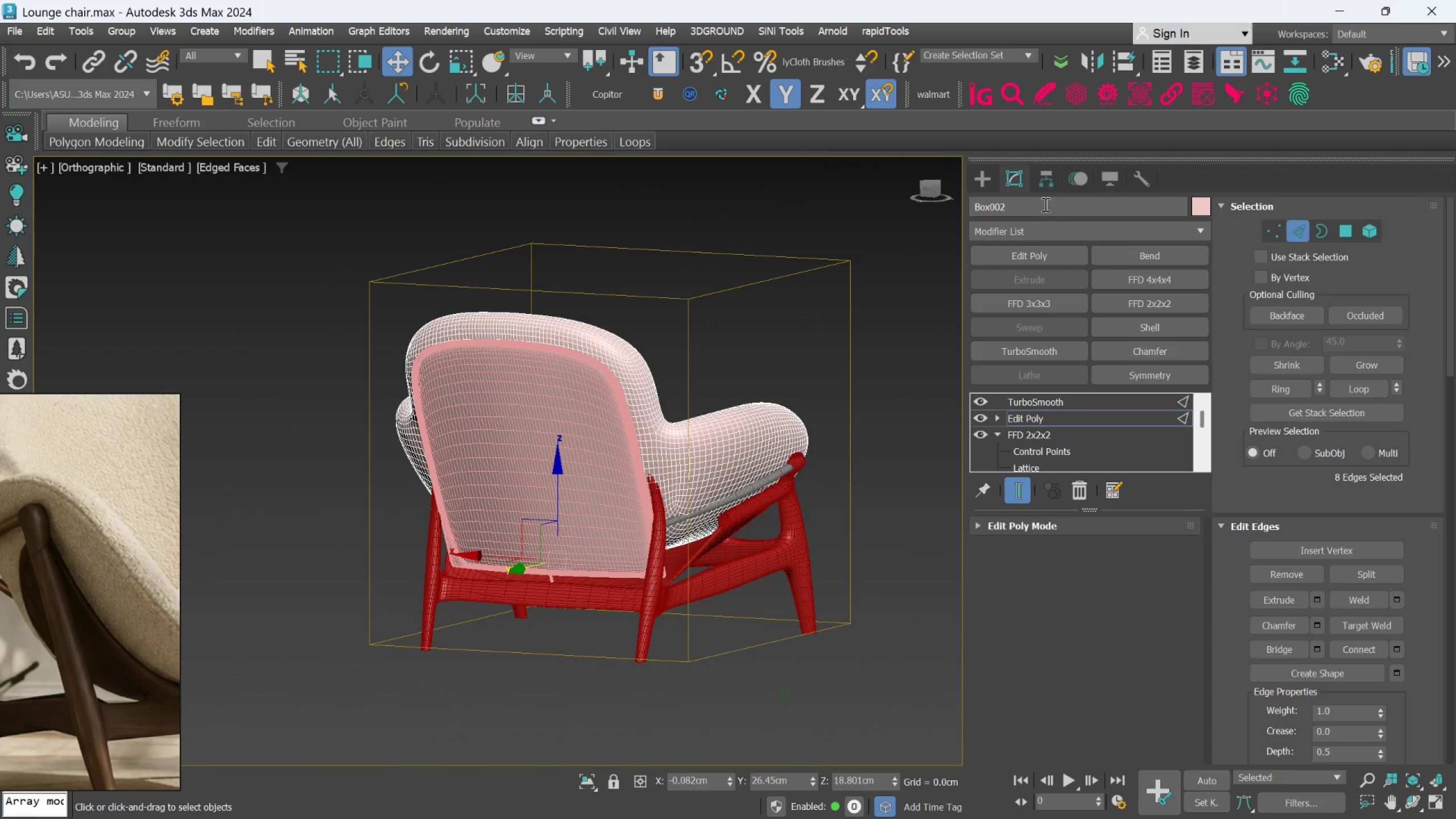 
scroll: coordinate [742, 560], scroll_direction: down, amount: 1.0
 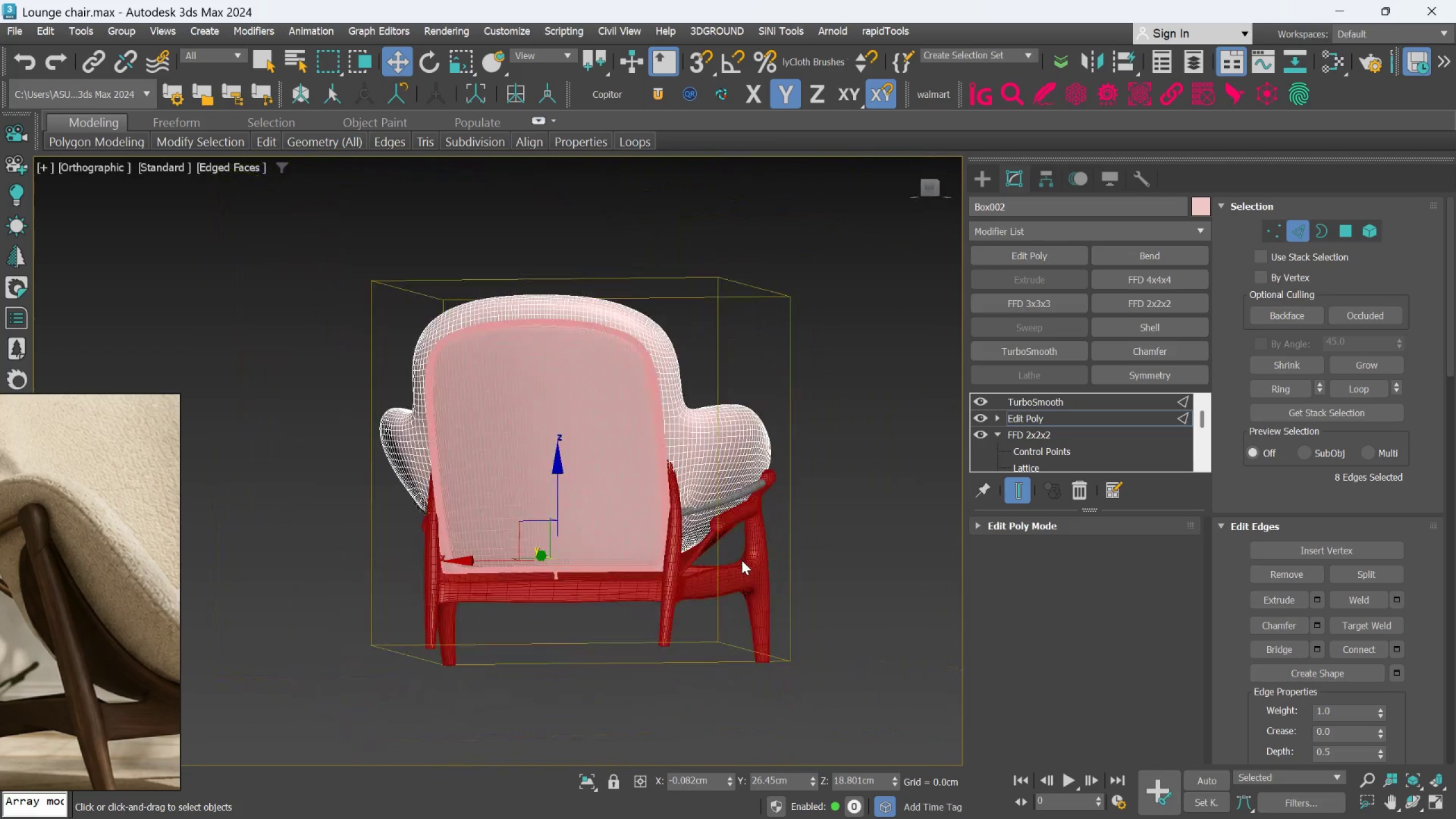 
left_click([978, 184])
 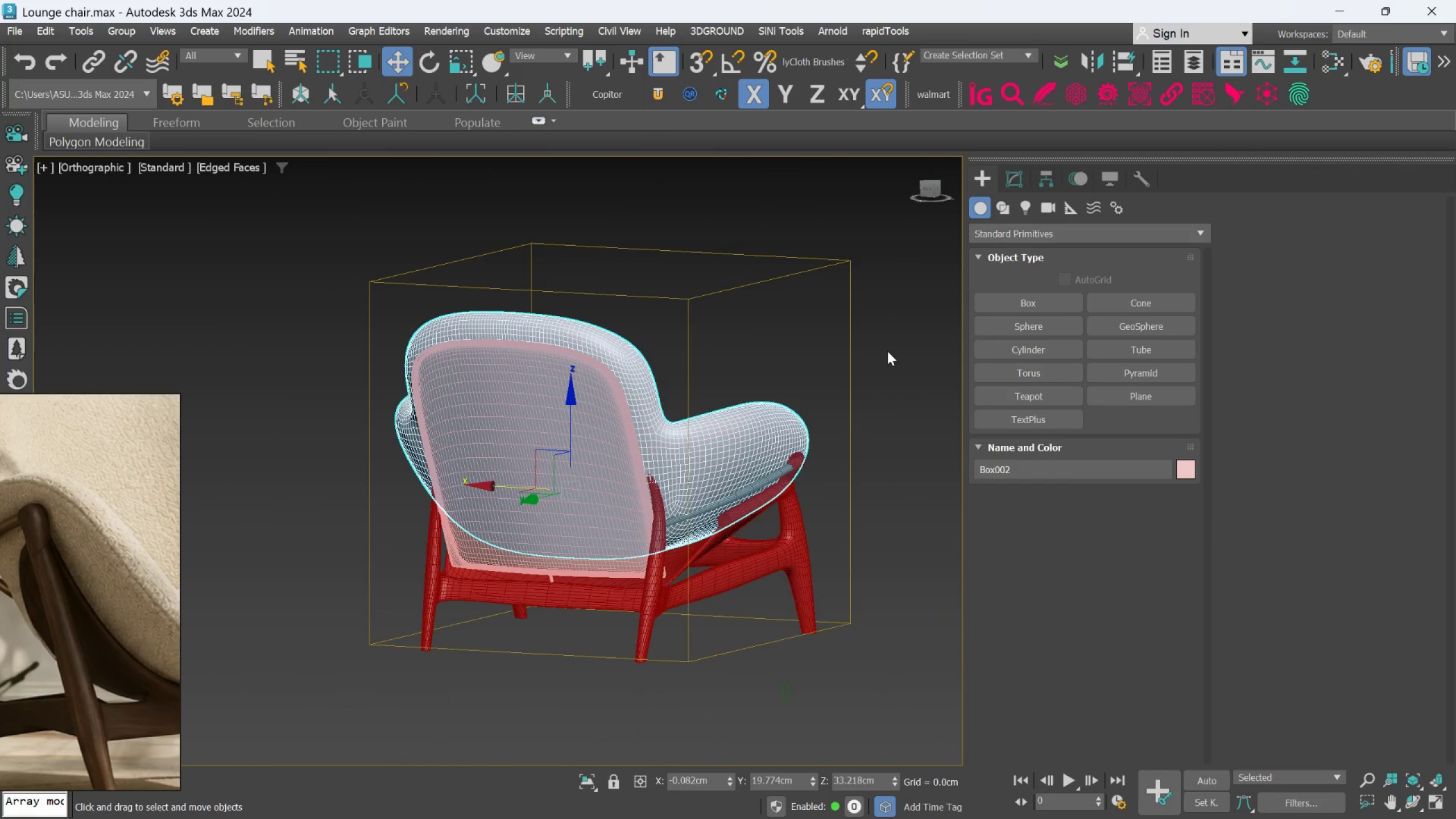 
left_click([887, 351])
 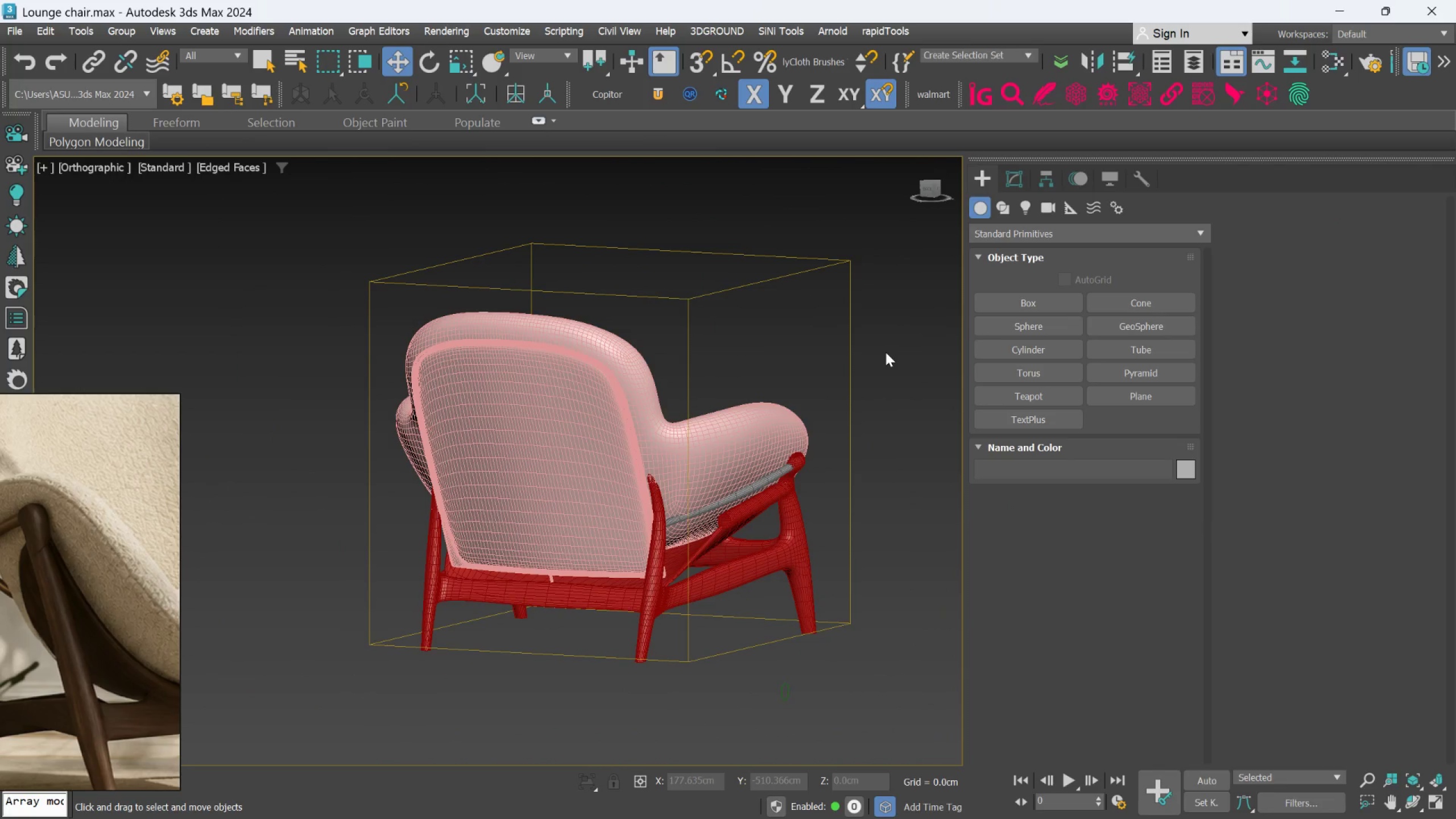 
key(F4)
 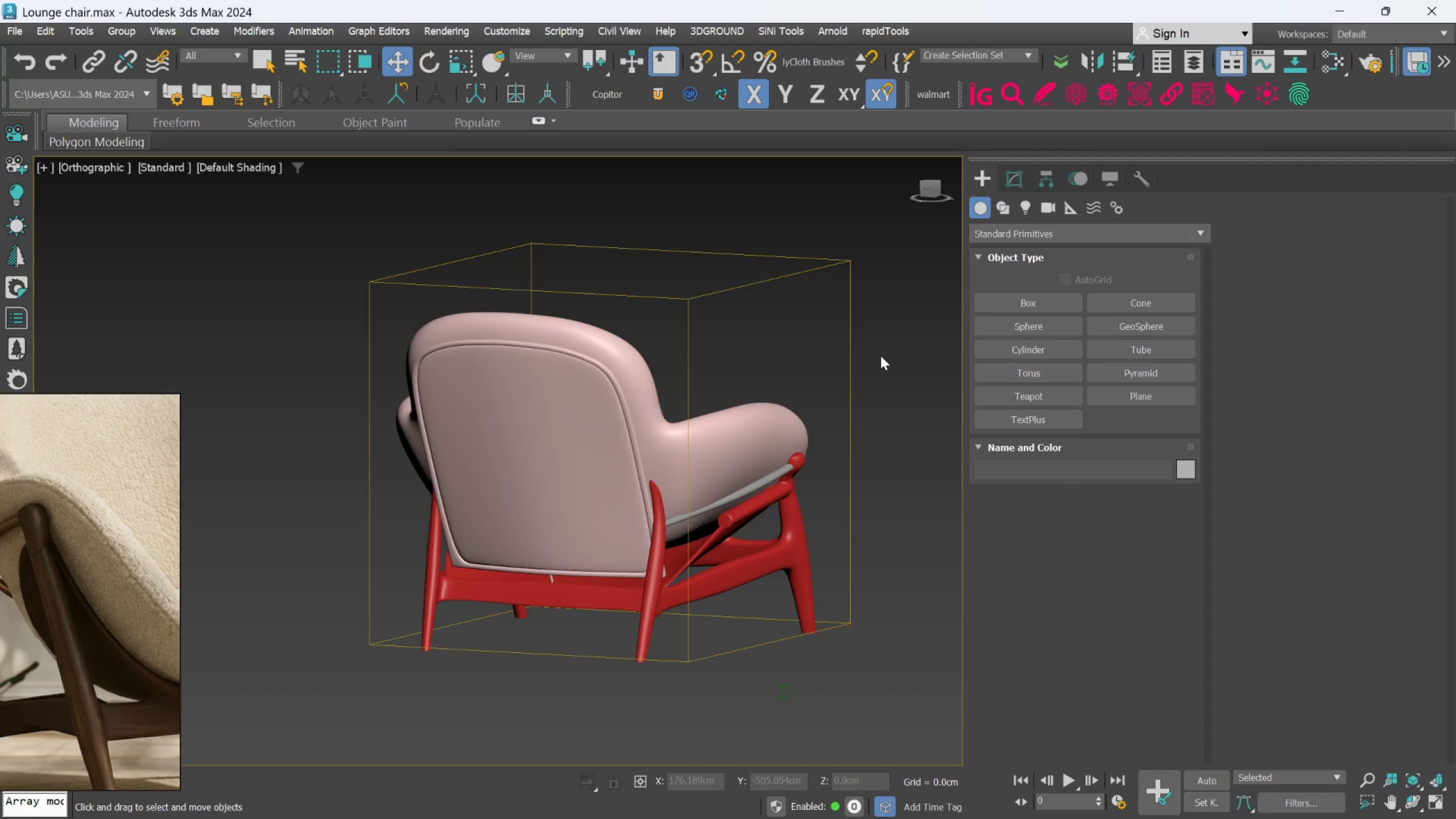 
hold_key(key=AltLeft, duration=0.47)
 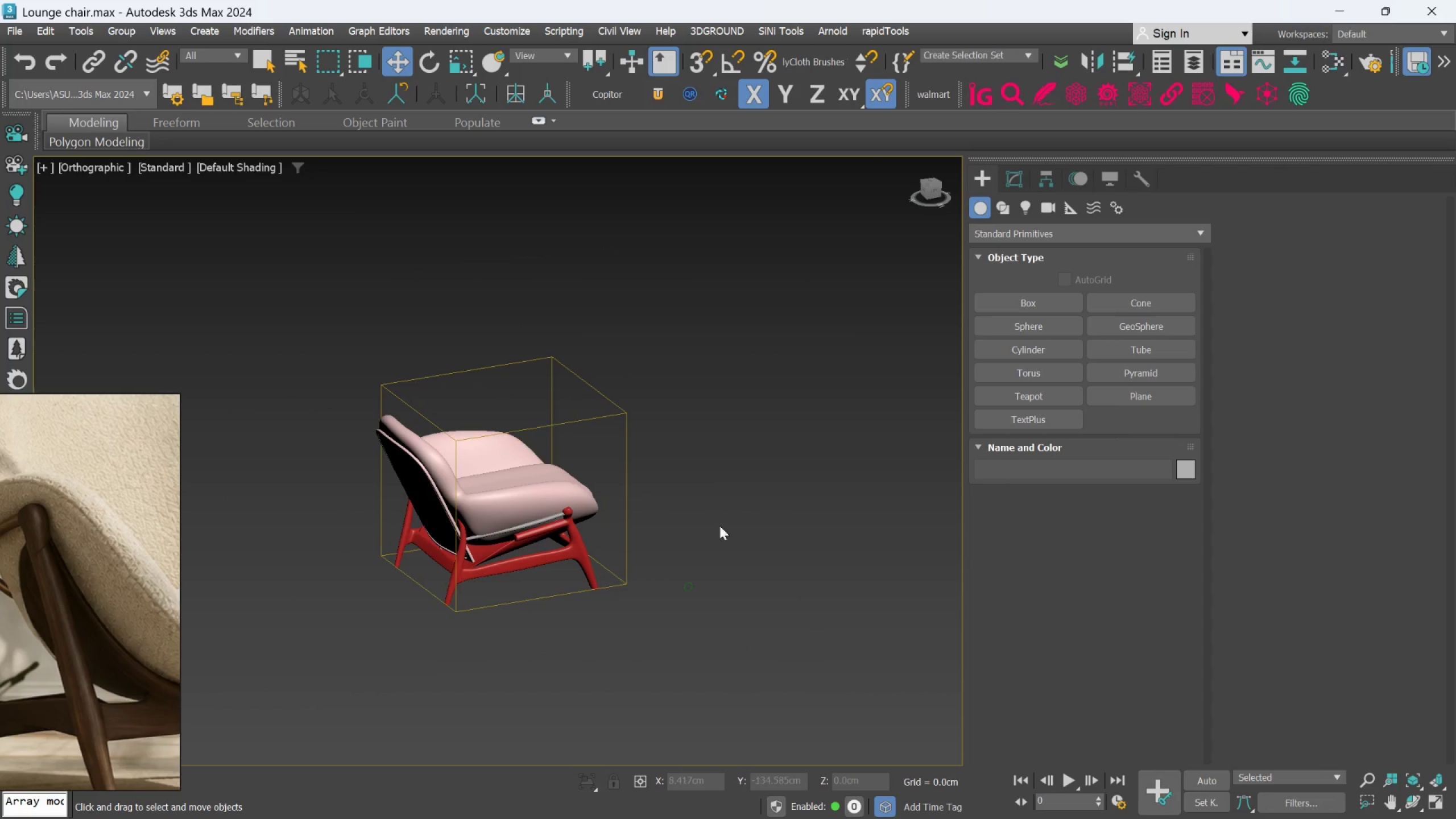 
scroll: coordinate [880, 355], scroll_direction: down, amount: 2.0
 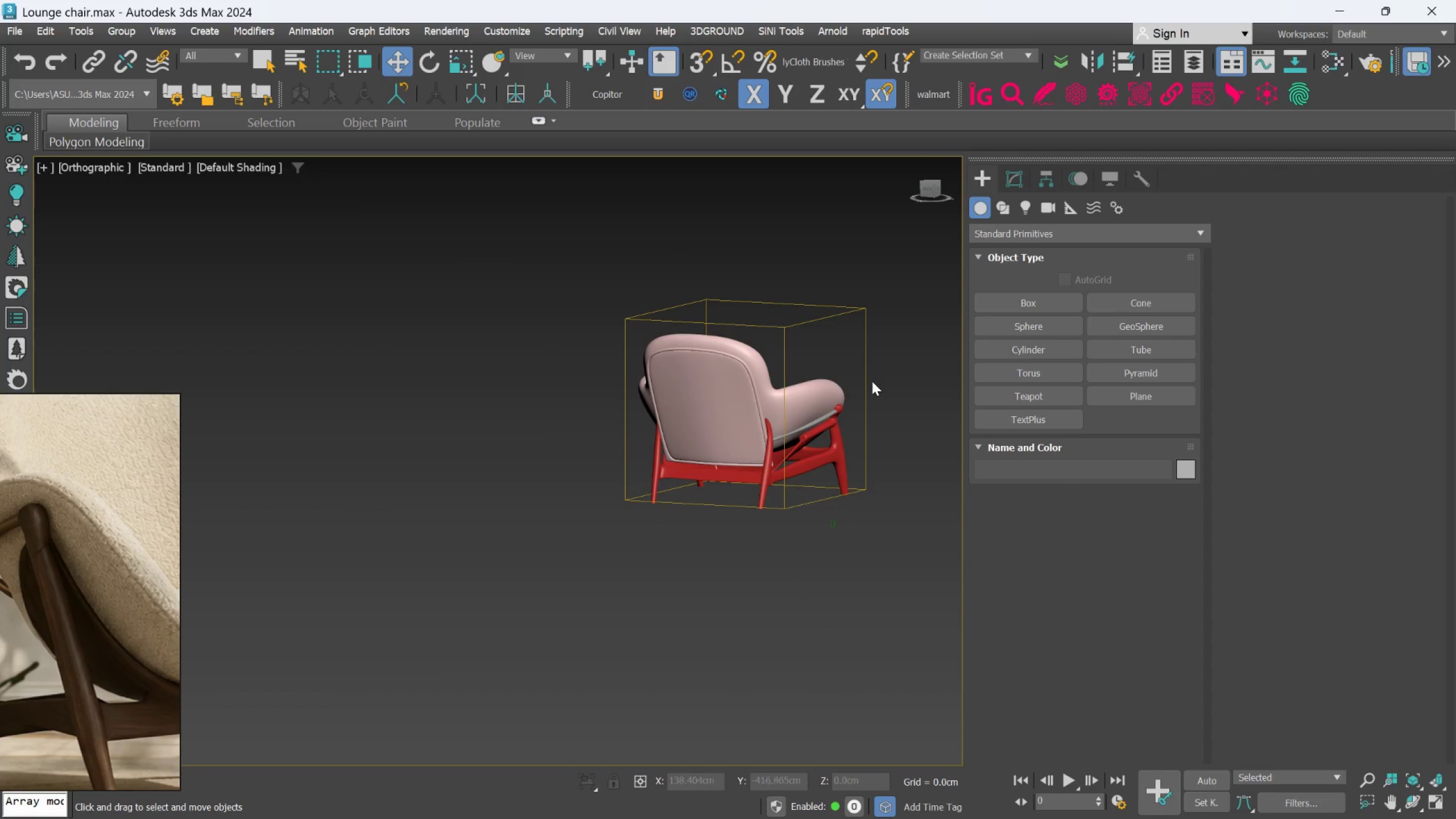 
scroll: coordinate [567, 559], scroll_direction: up, amount: 3.0
 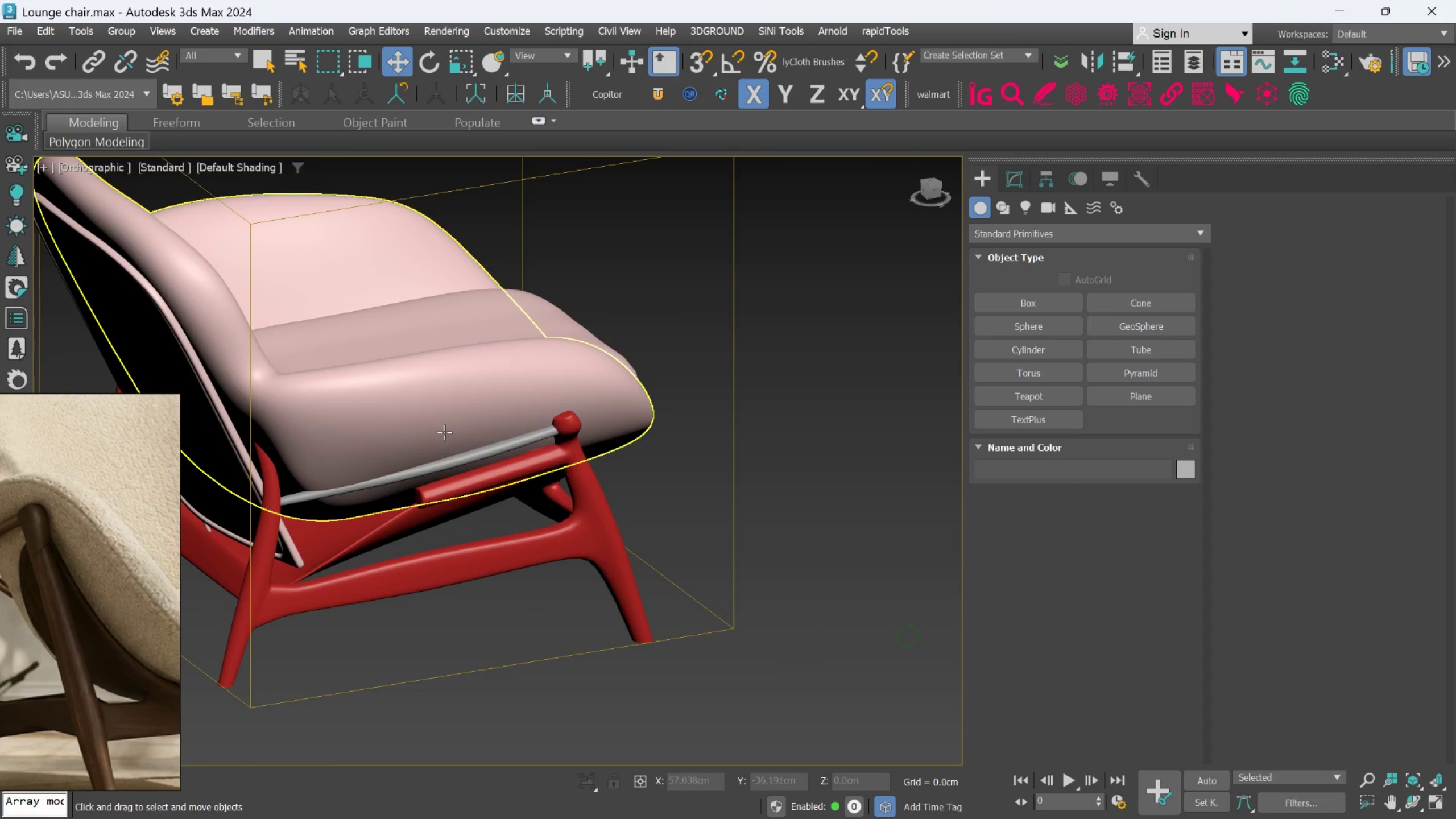 
left_click([447, 423])
 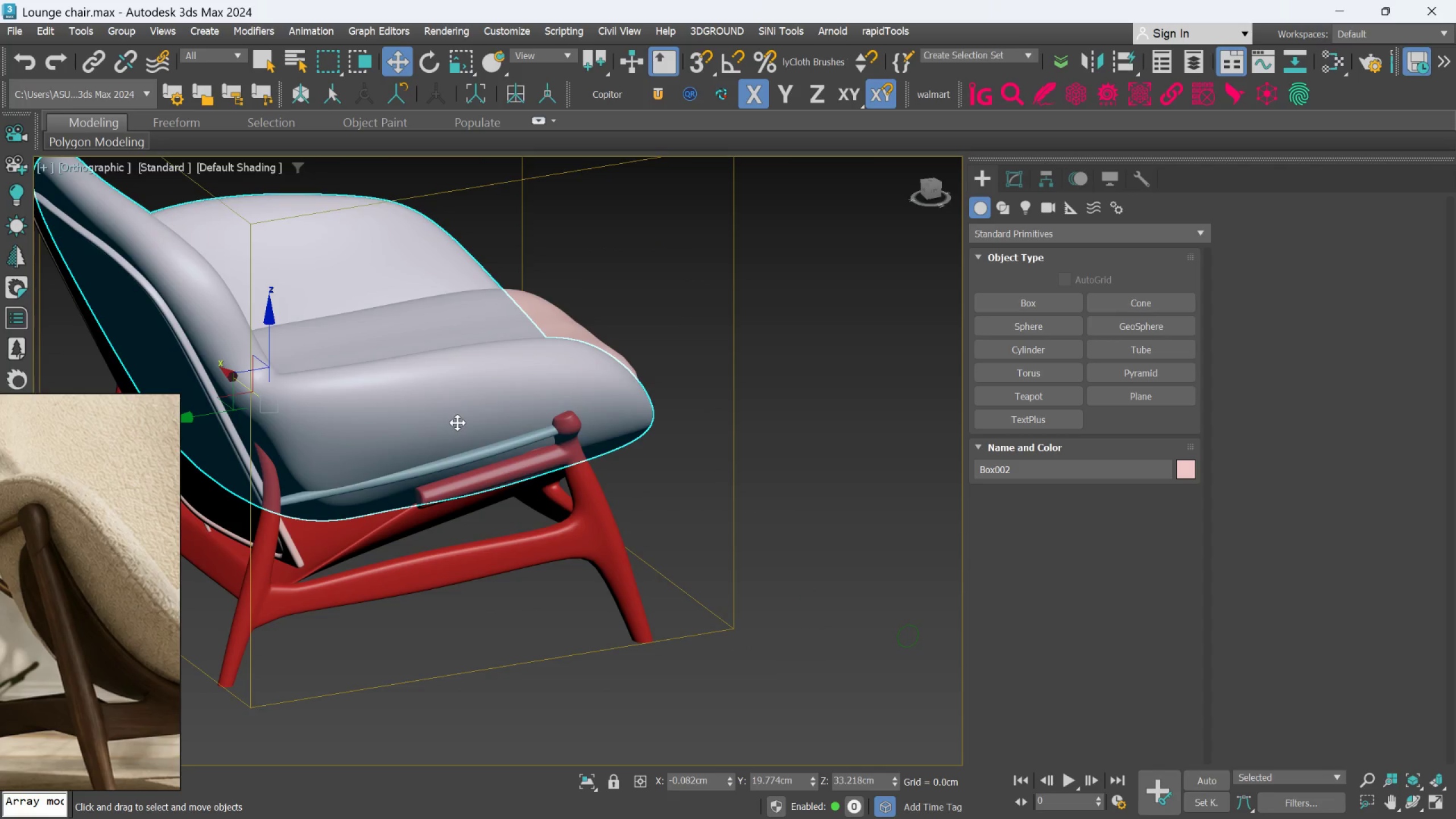 
hold_key(key=AltLeft, duration=0.72)
 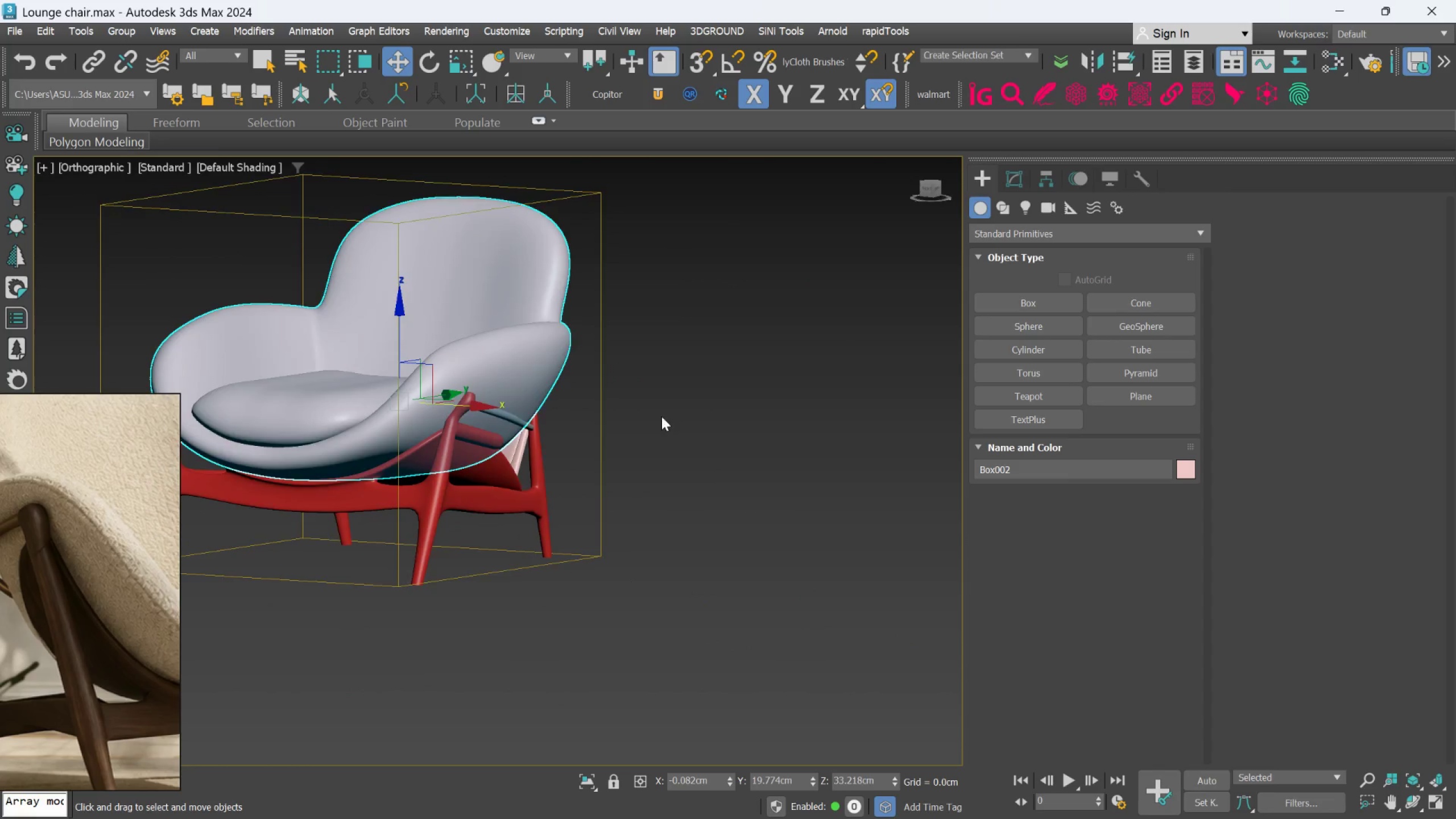 
scroll: coordinate [458, 423], scroll_direction: down, amount: 1.0
 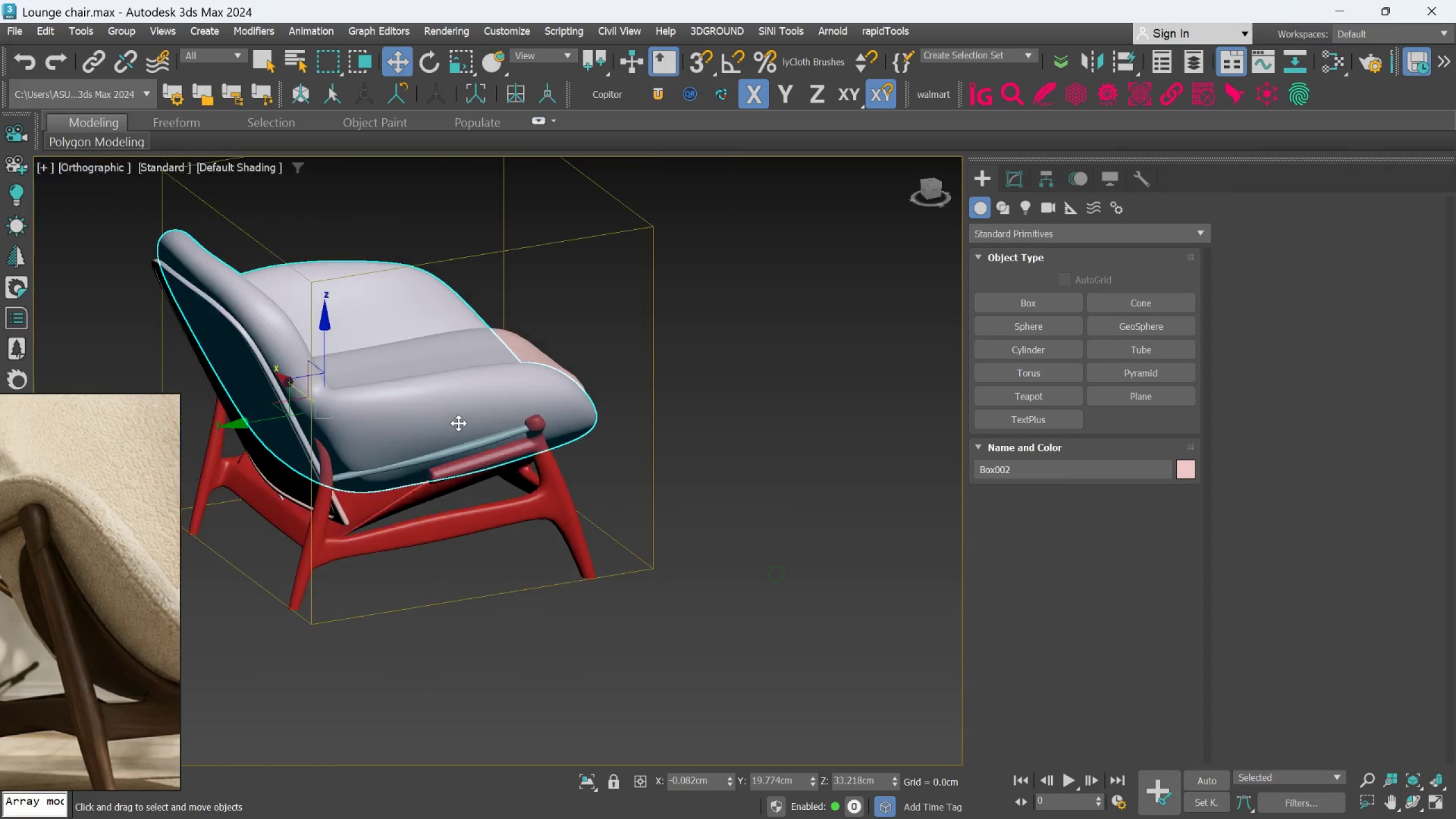 
hold_key(key=AltLeft, duration=0.47)
 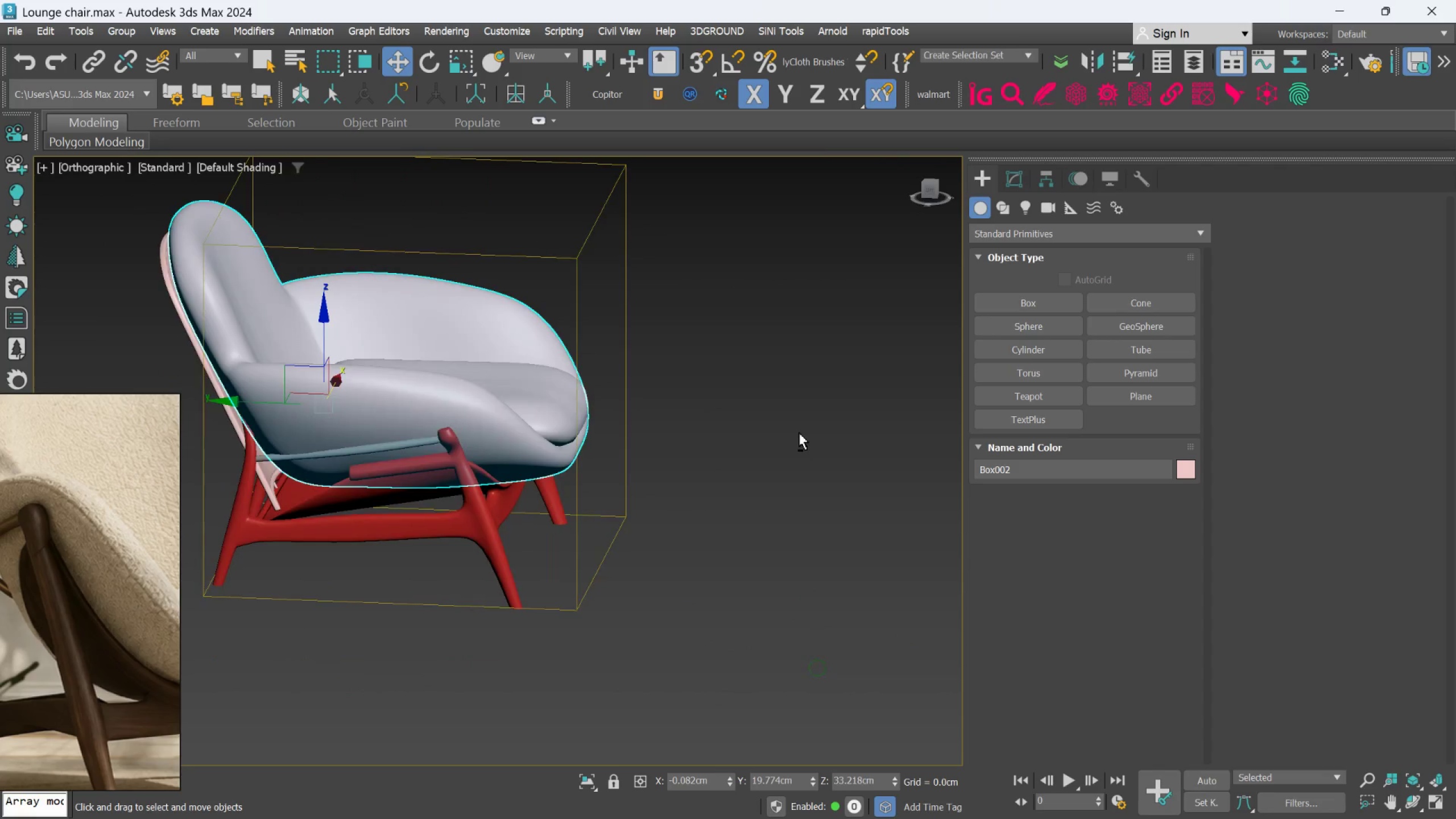 
hold_key(key=AltLeft, duration=0.78)
 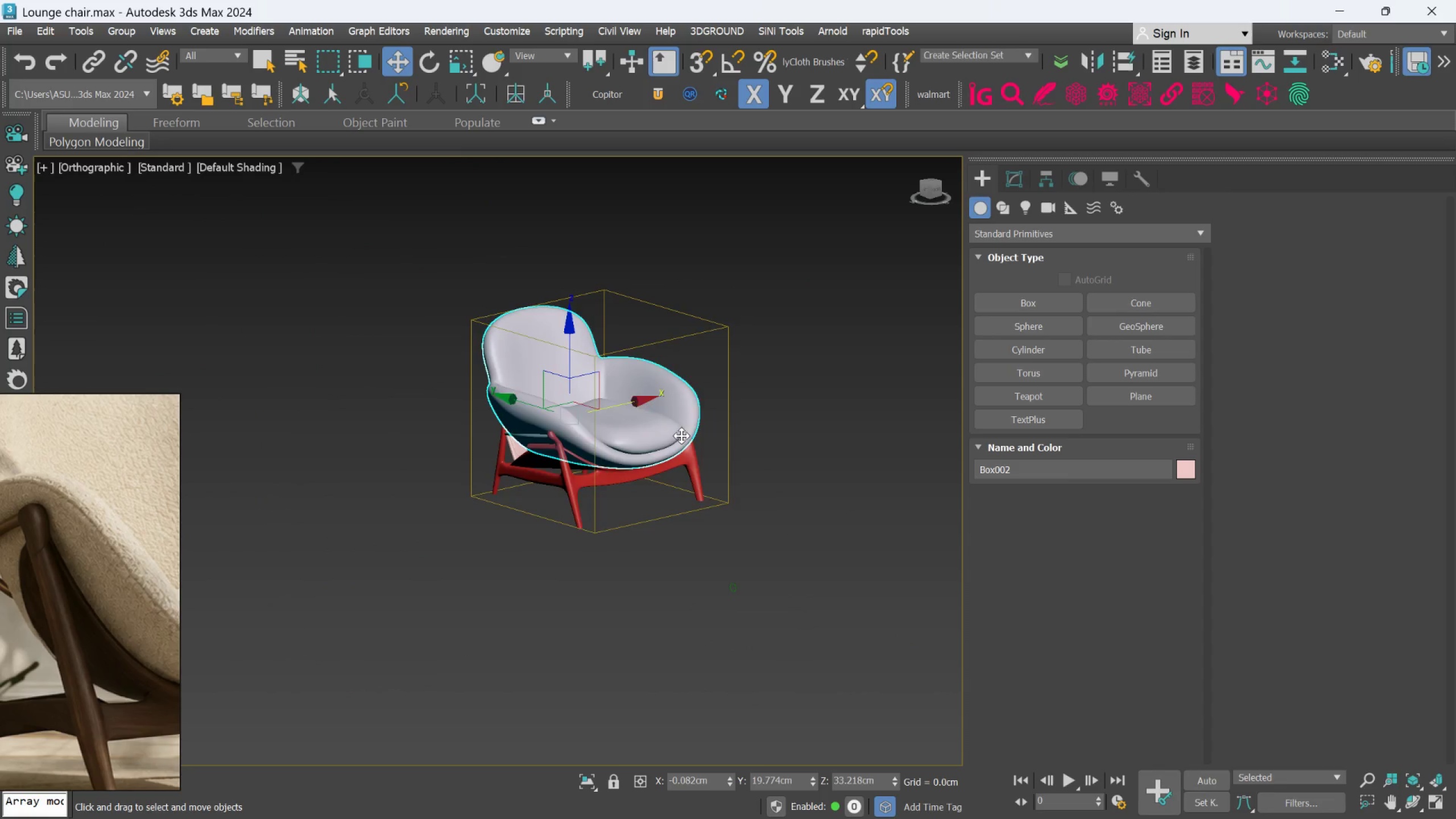 
scroll: coordinate [796, 438], scroll_direction: down, amount: 2.0
 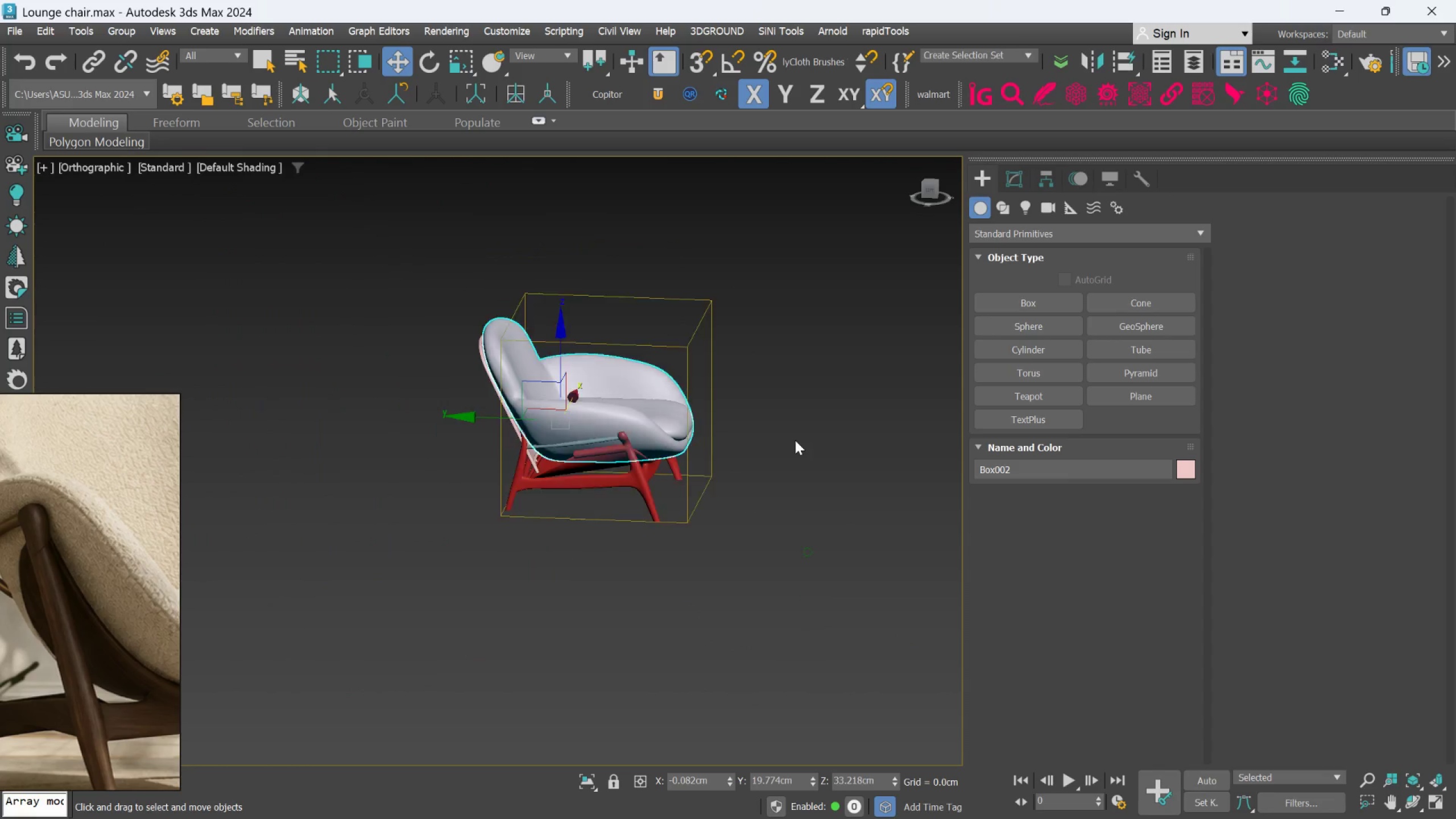 
hold_key(key=AltLeft, duration=0.69)
 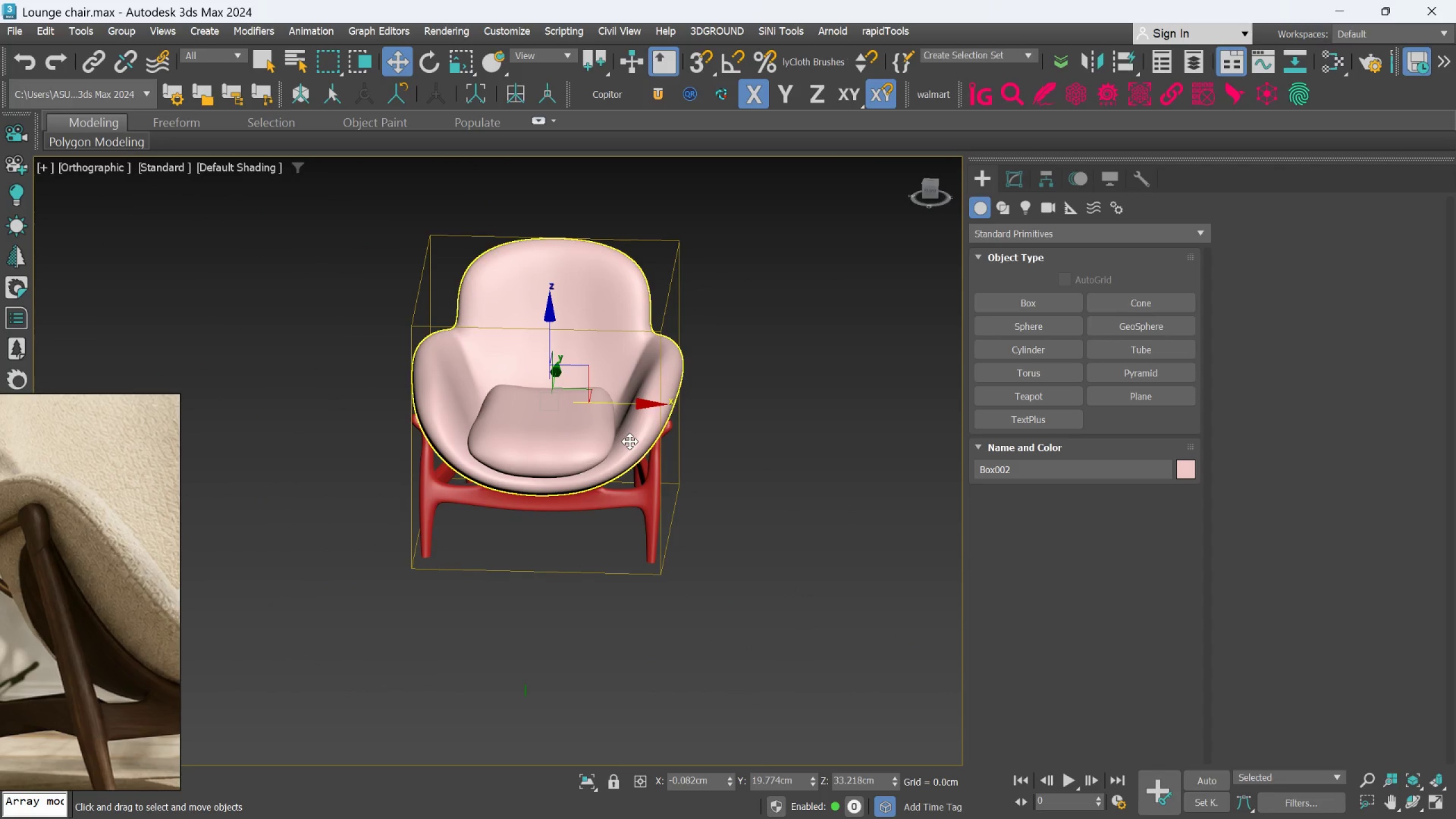 
scroll: coordinate [681, 436], scroll_direction: up, amount: 1.0
 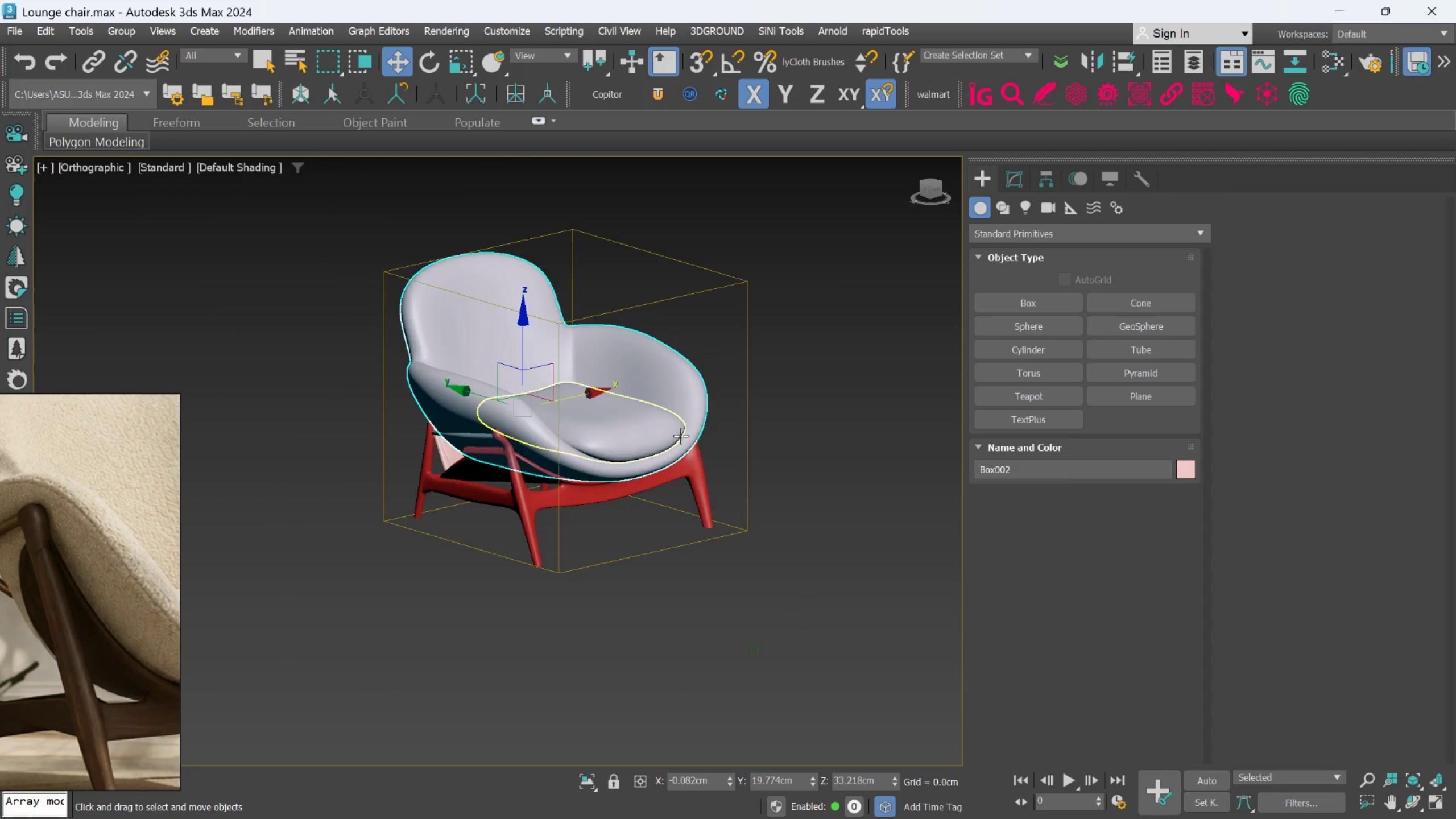 
key(F)
 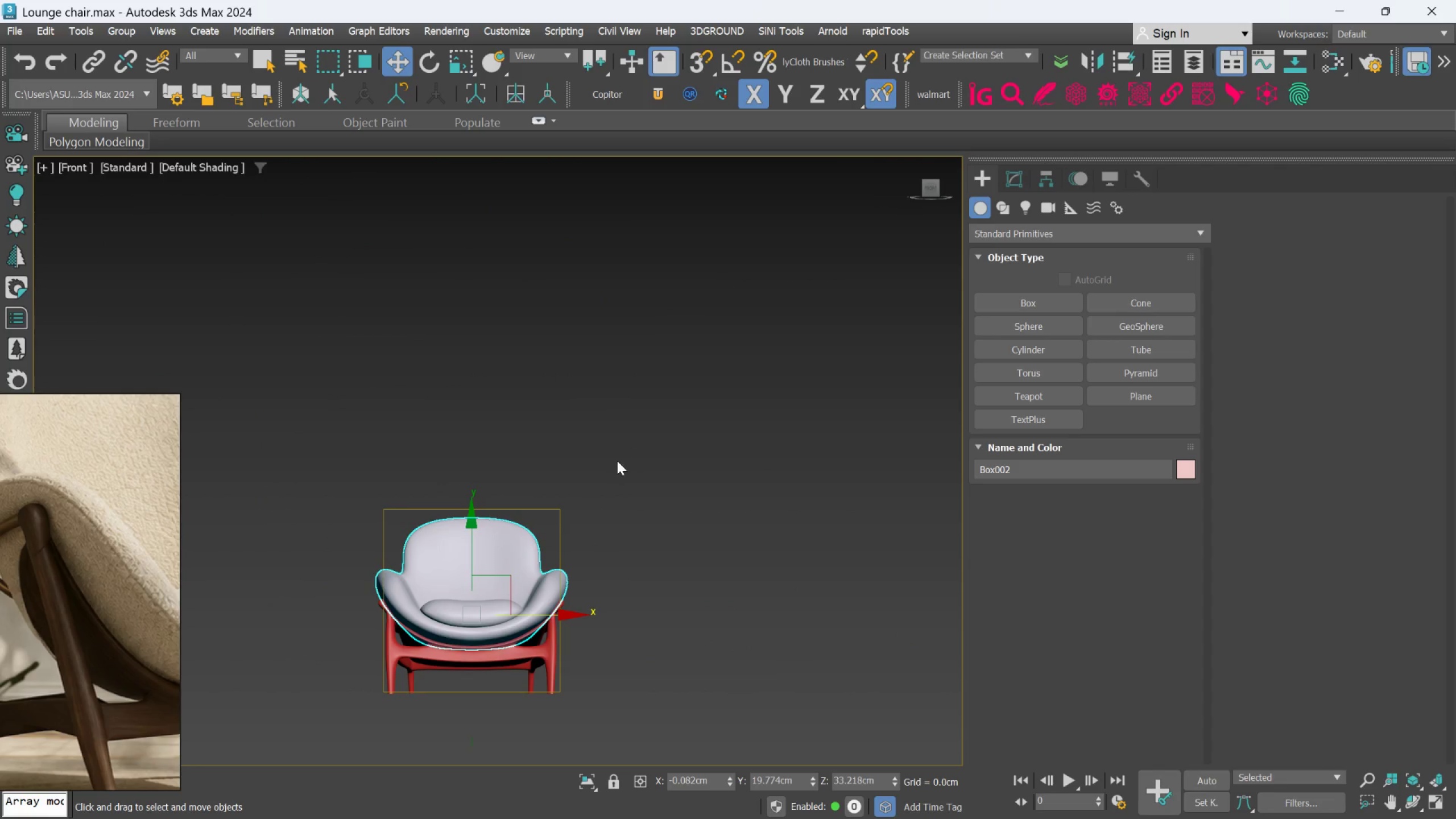 
scroll: coordinate [617, 461], scroll_direction: down, amount: 1.0
 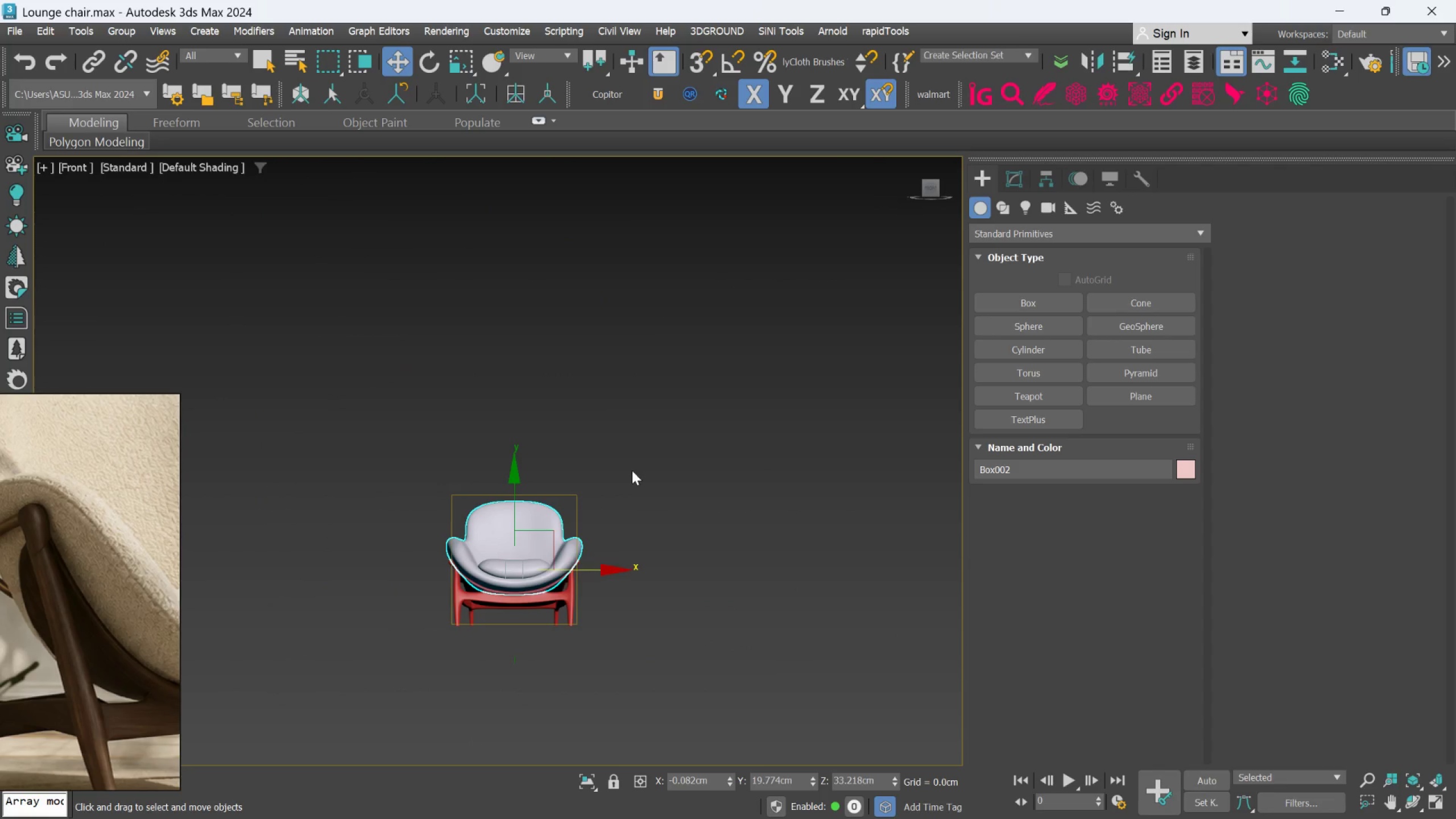 
hold_key(key=AltLeft, duration=0.69)
 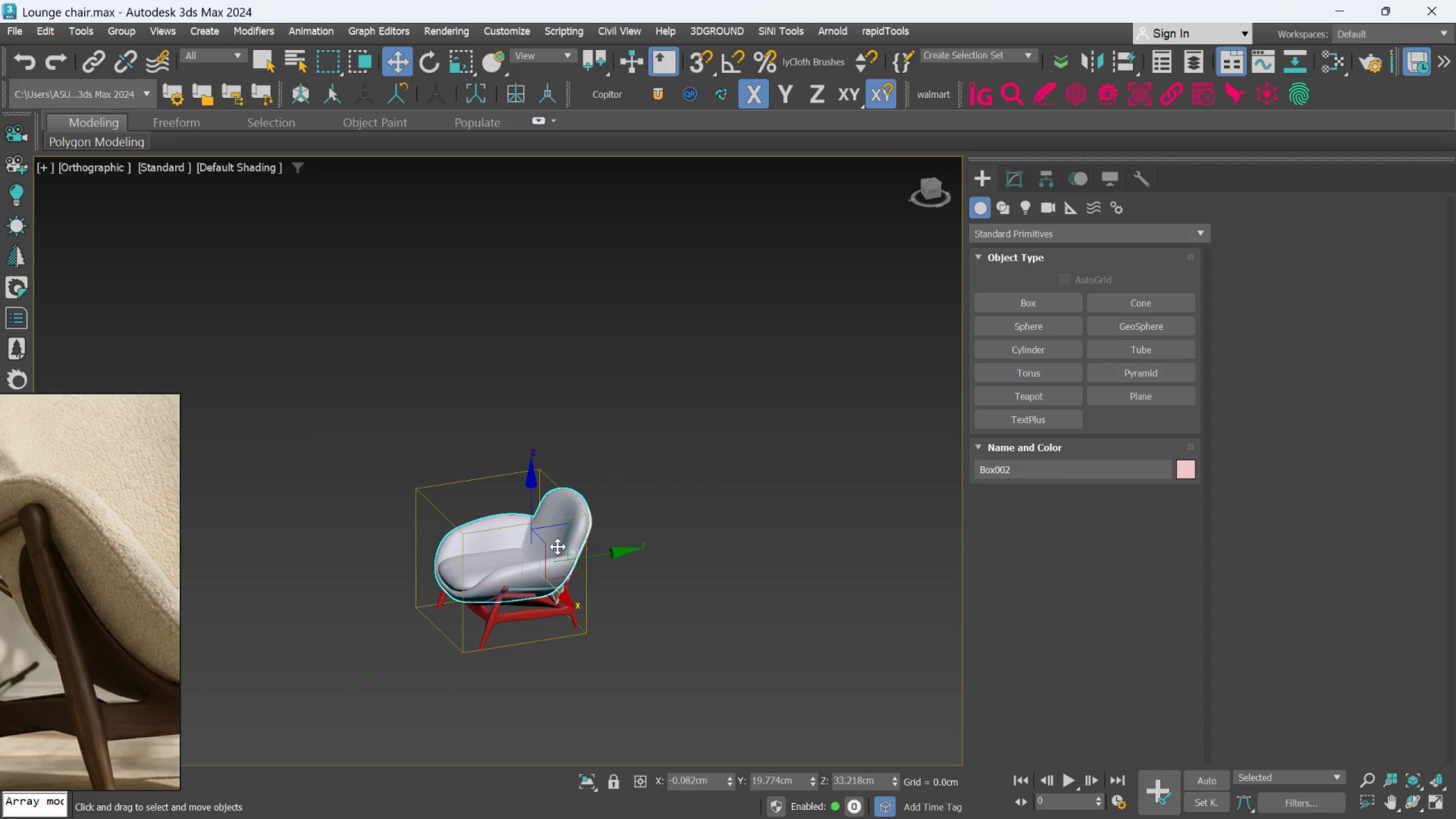 
hold_key(key=AltLeft, duration=0.69)
 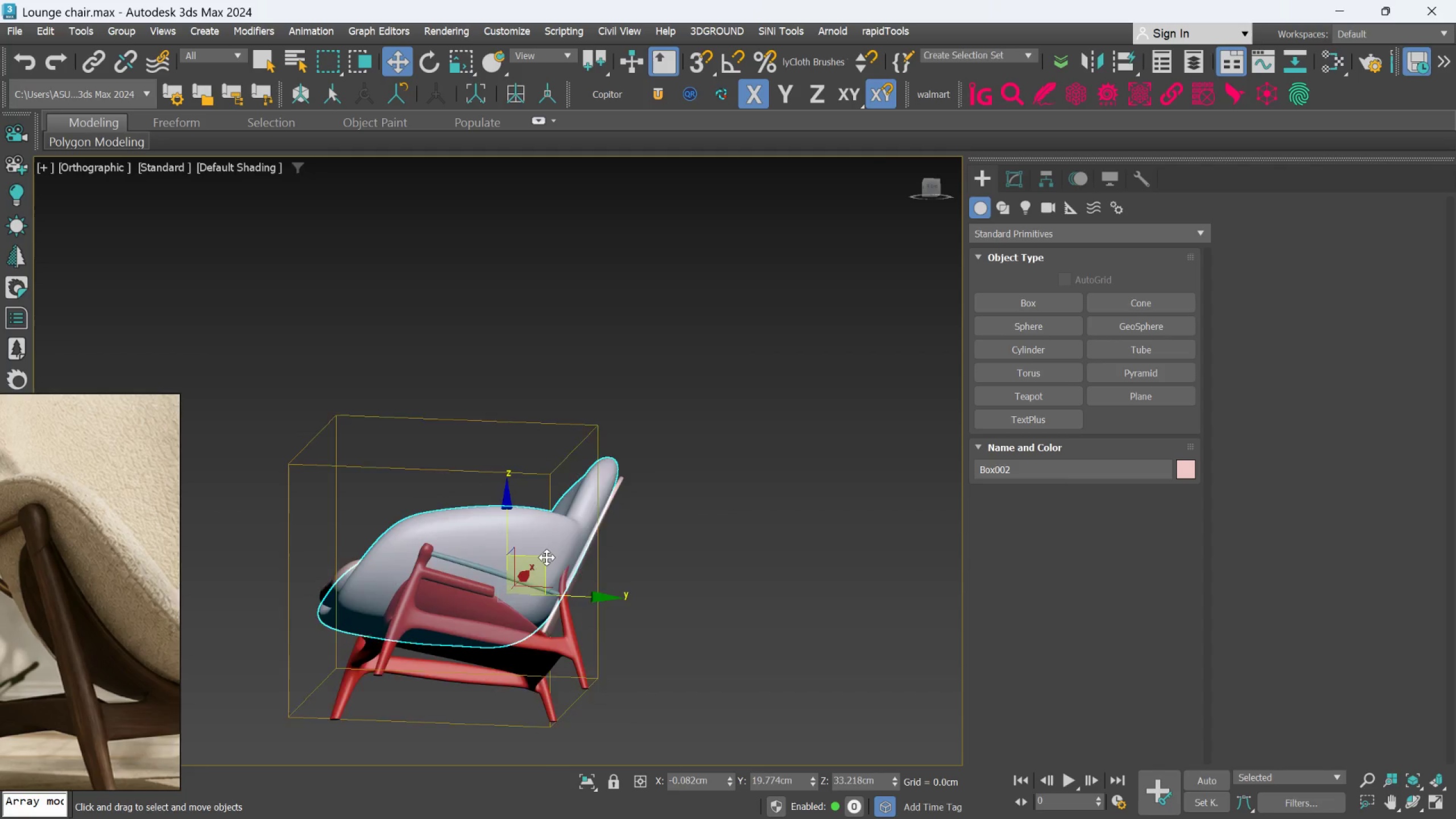 
scroll: coordinate [557, 547], scroll_direction: up, amount: 2.0
 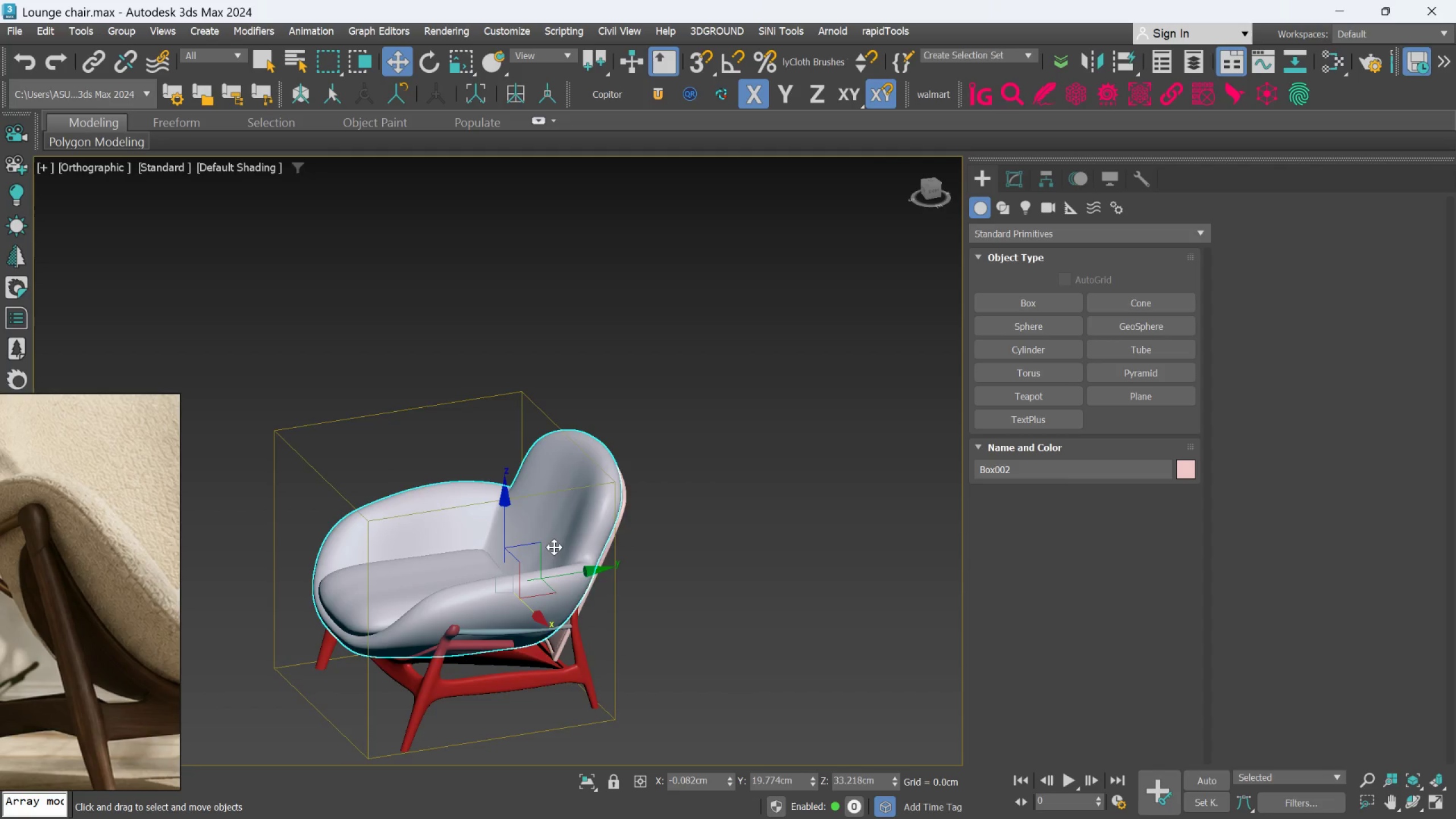 
hold_key(key=AltLeft, duration=1.23)
 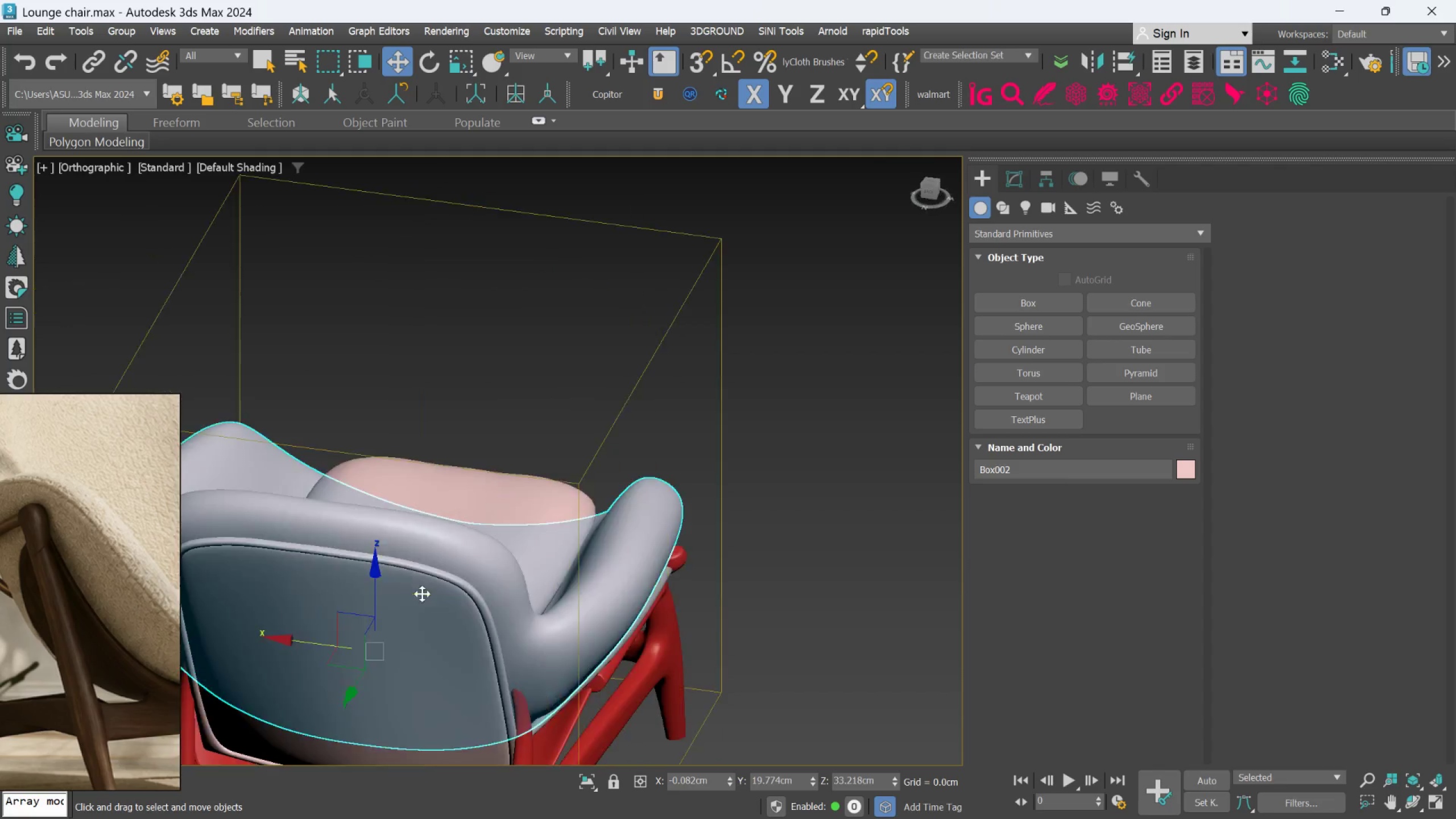 
scroll: coordinate [547, 557], scroll_direction: up, amount: 2.0
 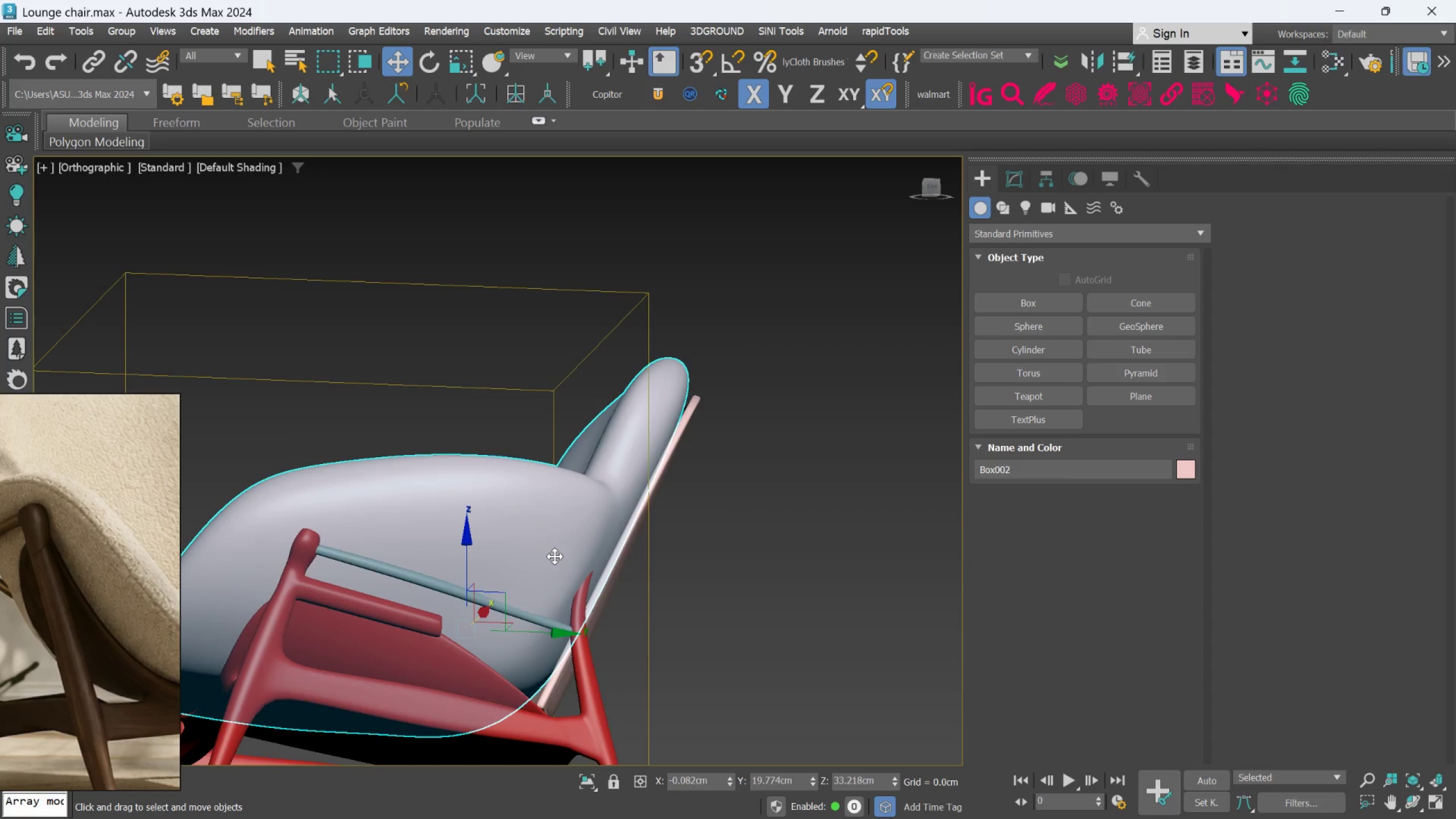 
hold_key(key=AltLeft, duration=1.49)
 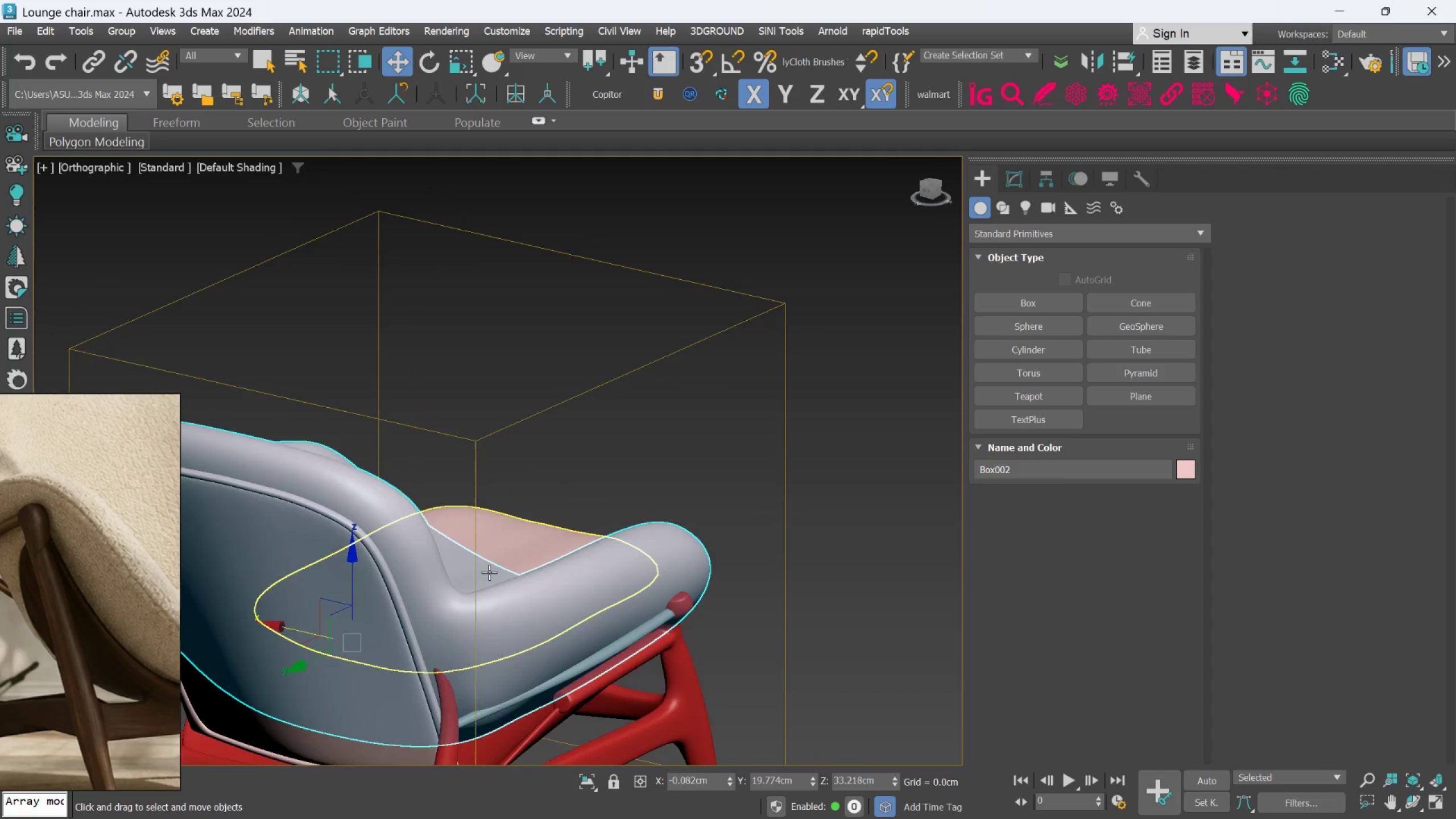 
hold_key(key=AltLeft, duration=0.67)
 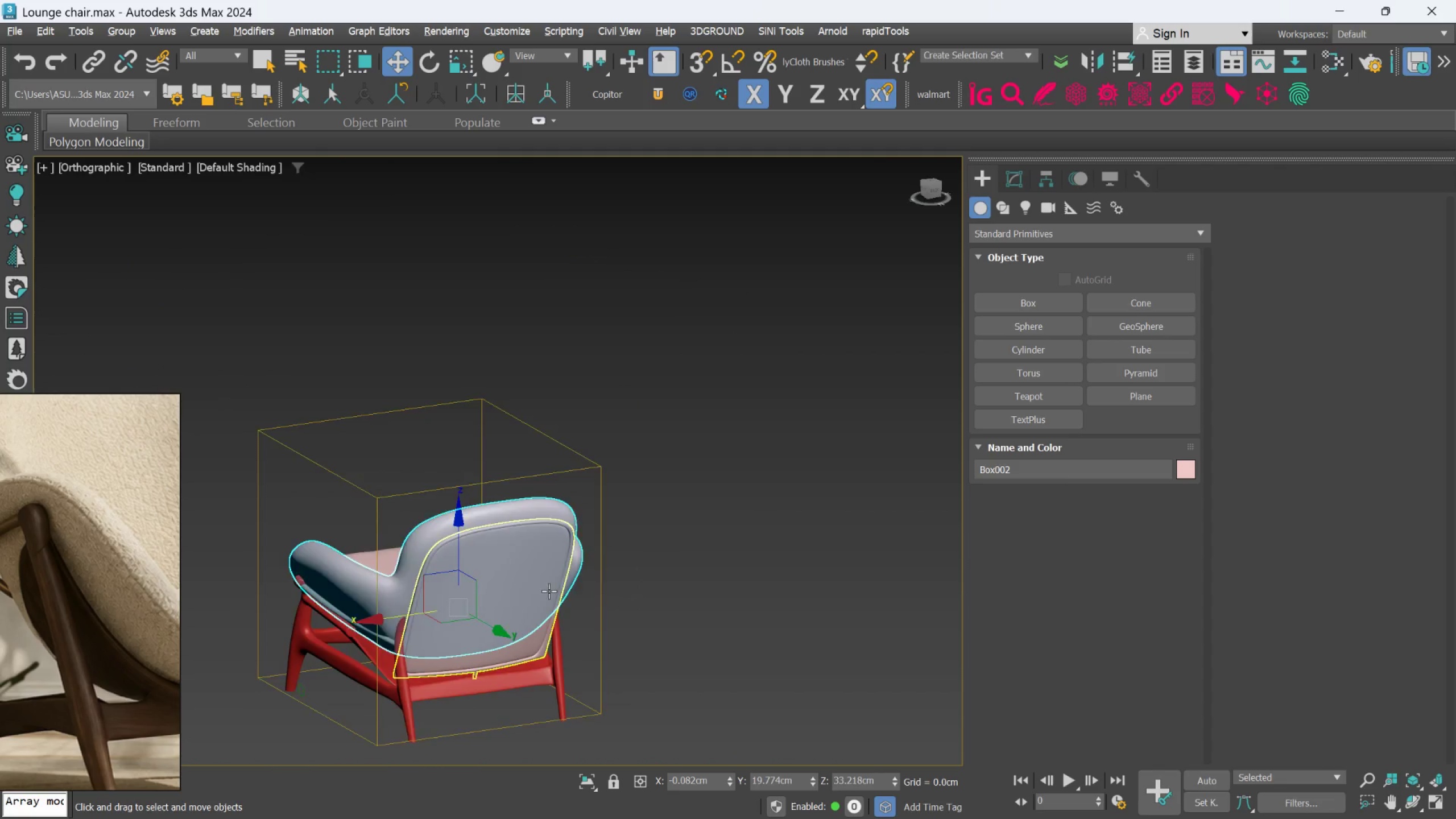 
scroll: coordinate [490, 572], scroll_direction: down, amount: 2.0
 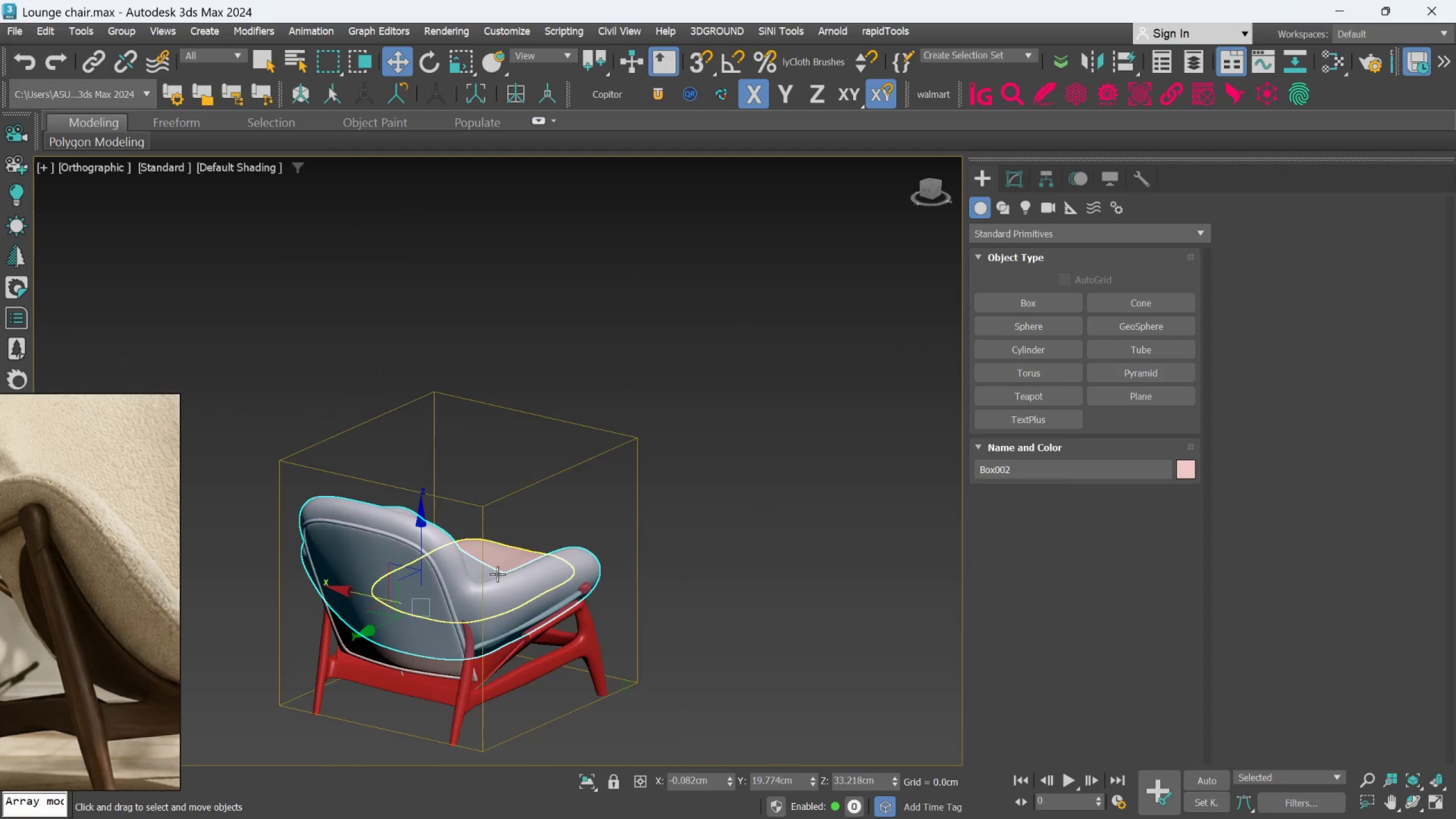 
hold_key(key=AltLeft, duration=1.5)
 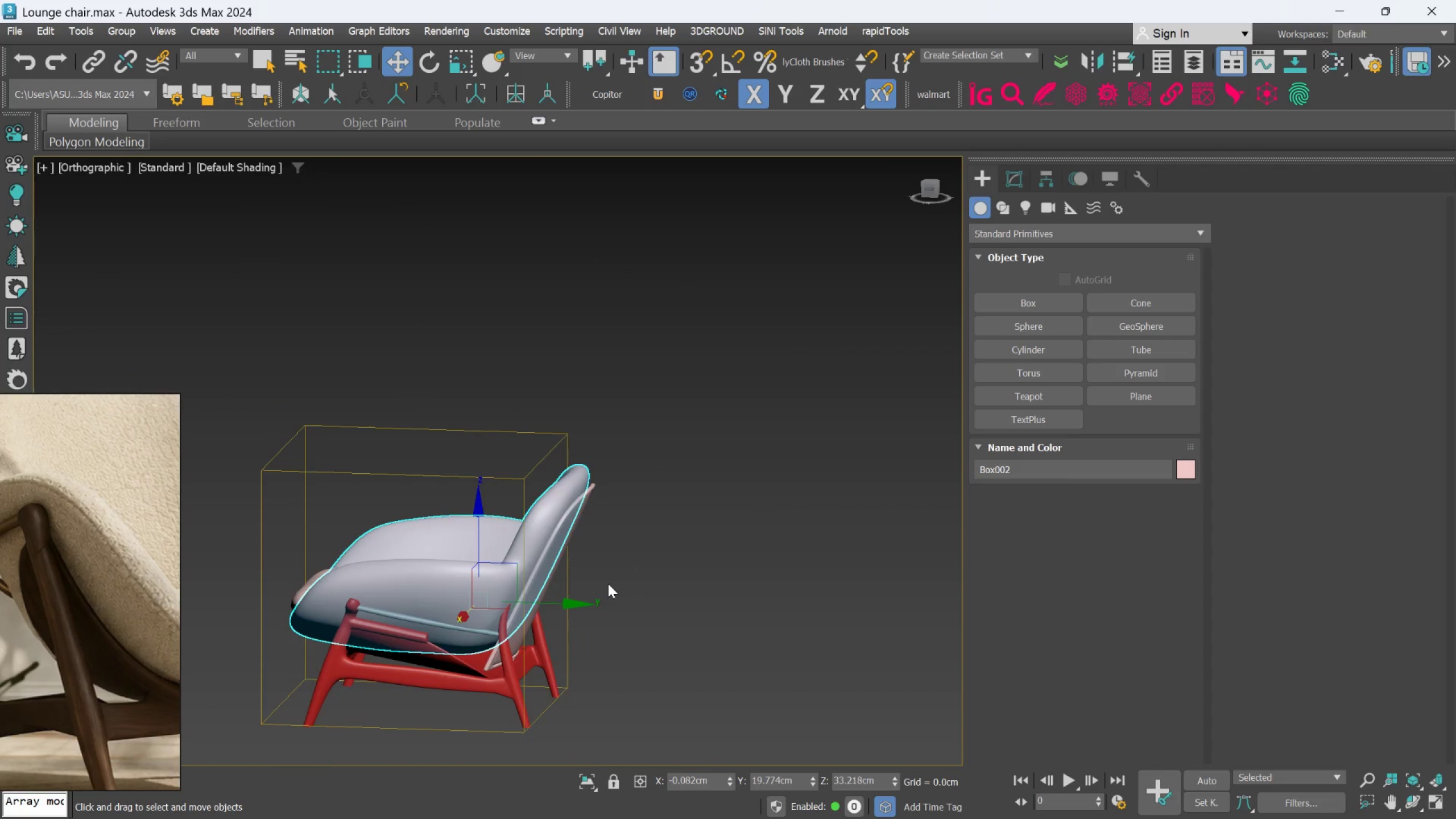 
hold_key(key=AltLeft, duration=0.66)
 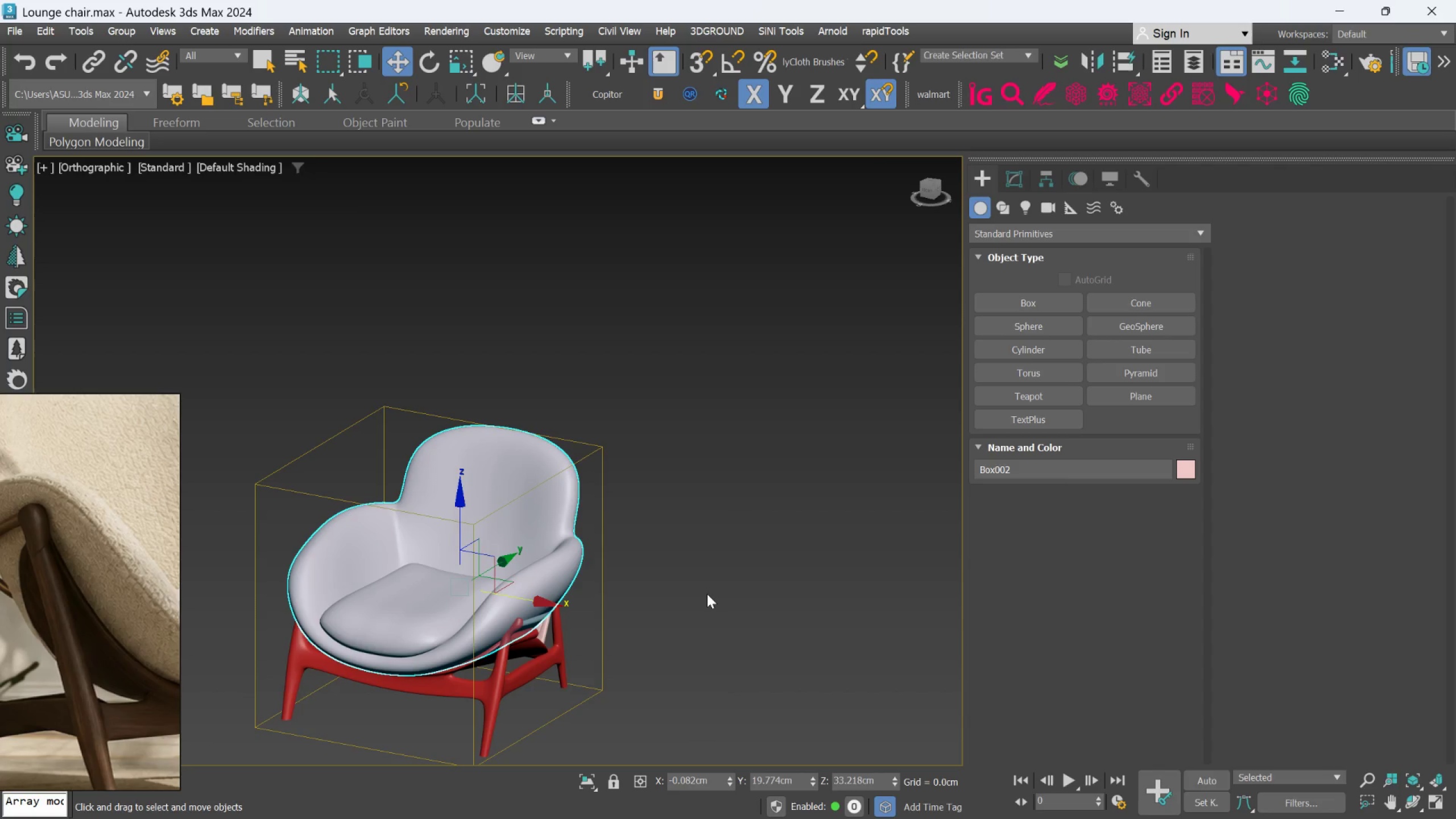 
scroll: coordinate [536, 646], scroll_direction: up, amount: 2.0
 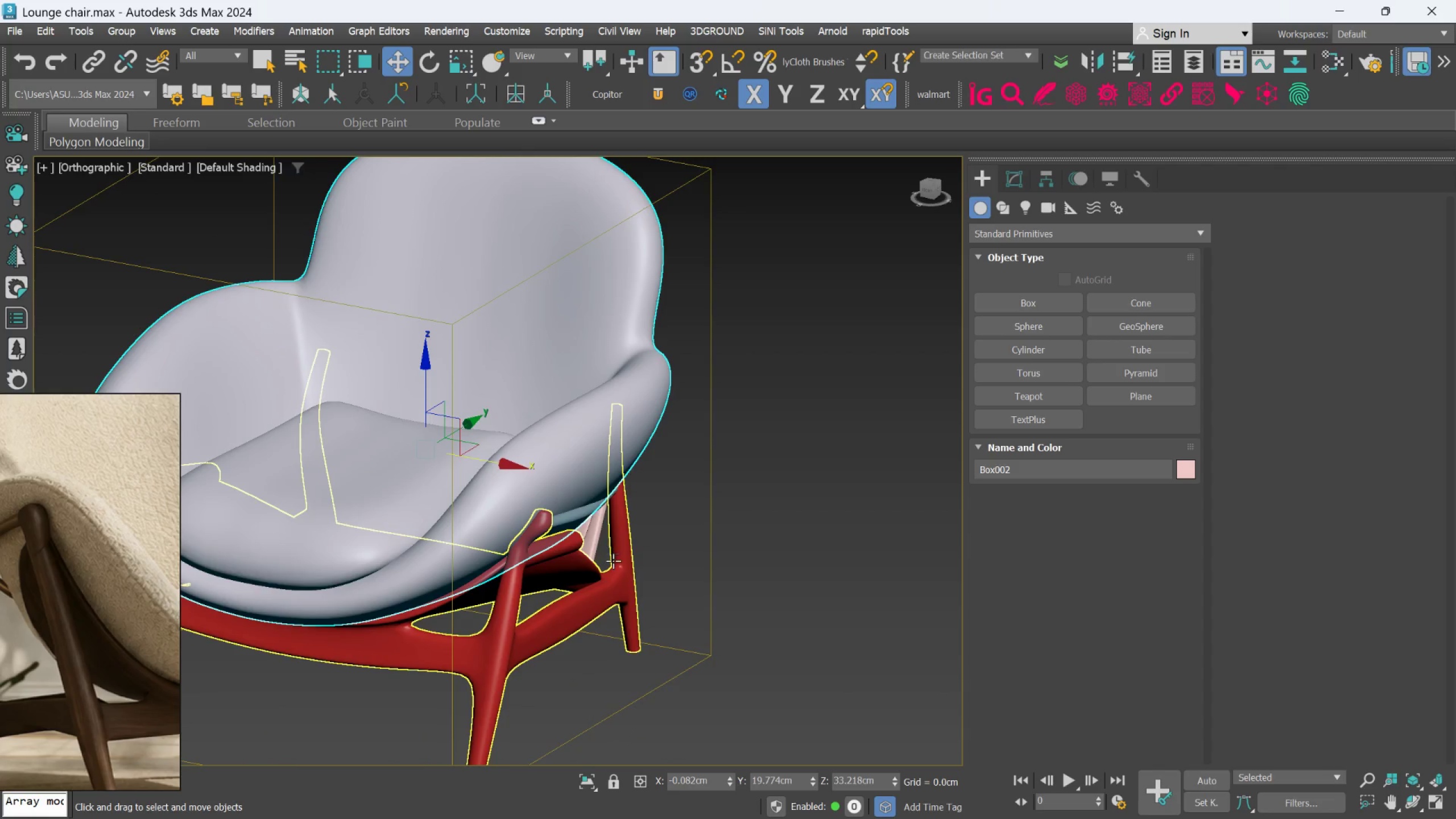 
left_click([618, 564])
 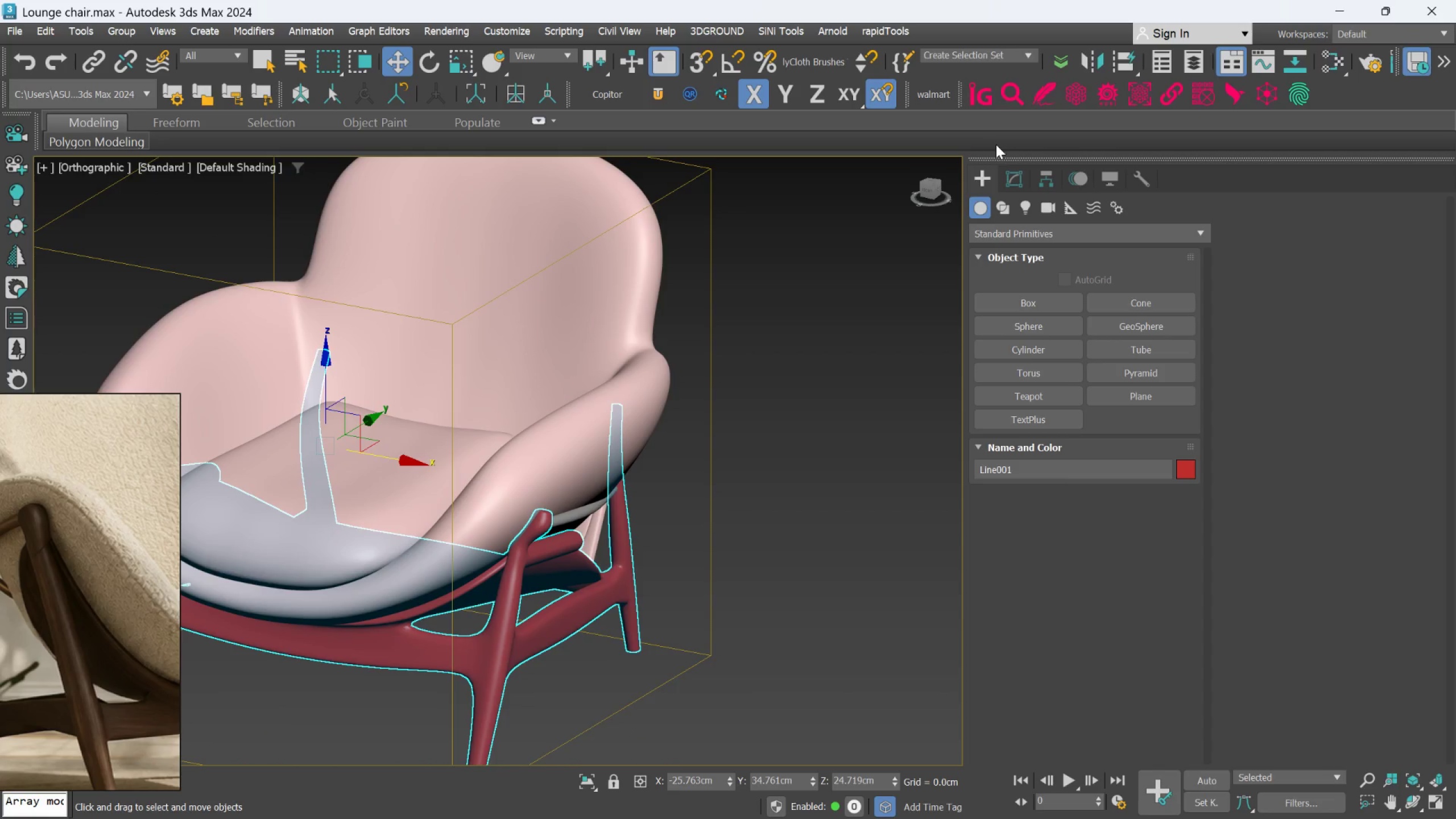 
left_click([1011, 172])
 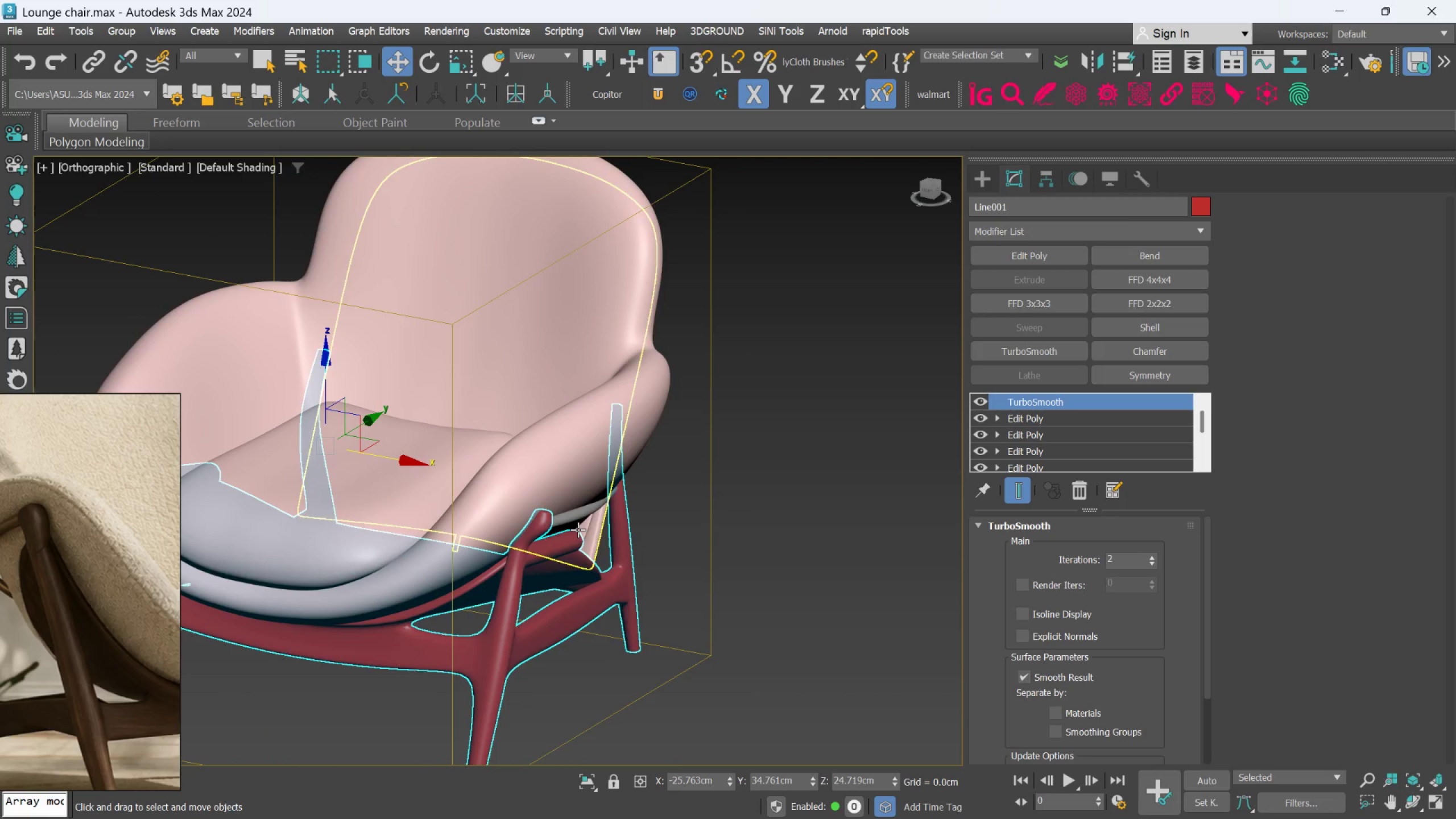 
left_click([581, 516])
 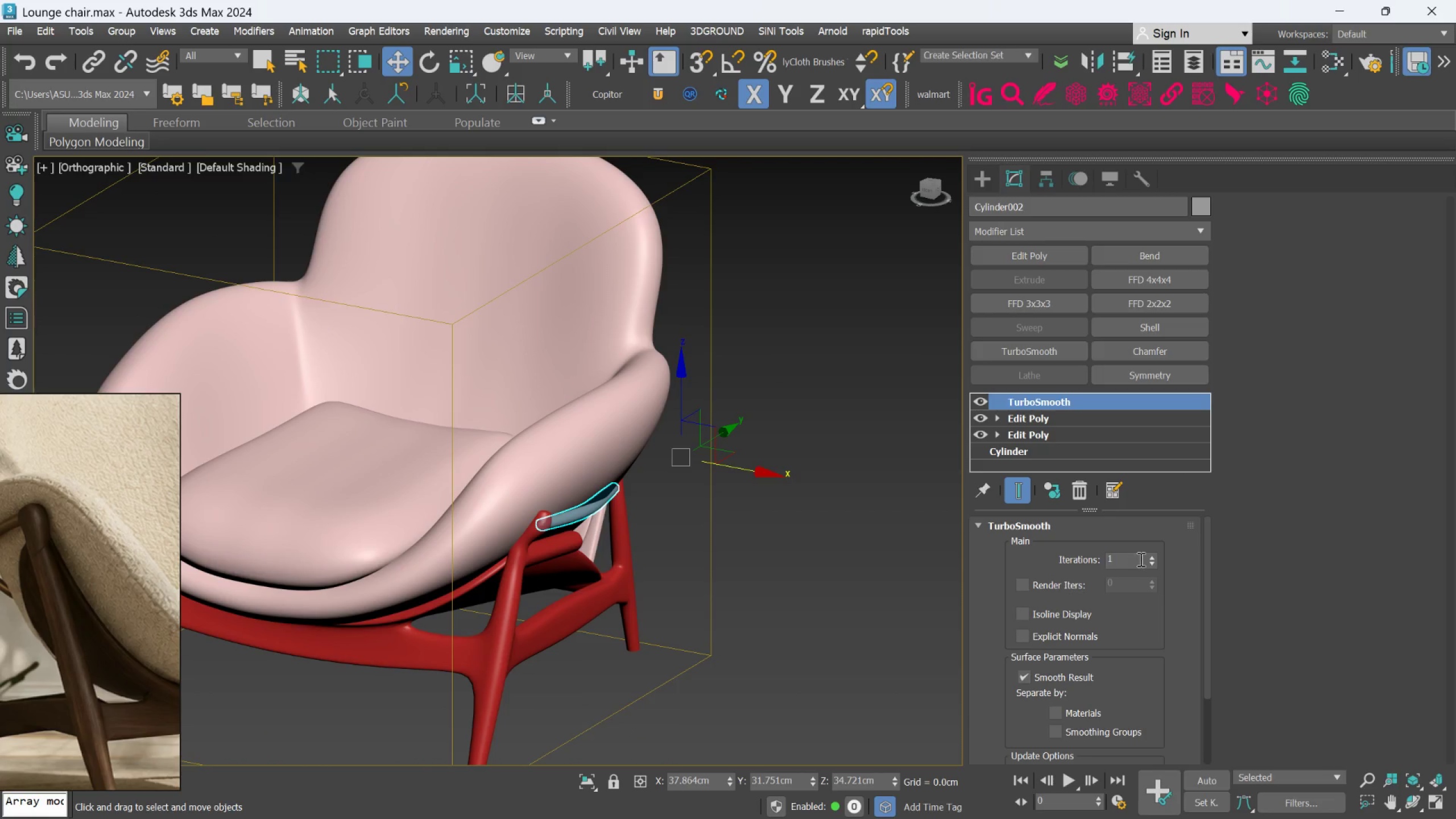 
left_click([1151, 557])
 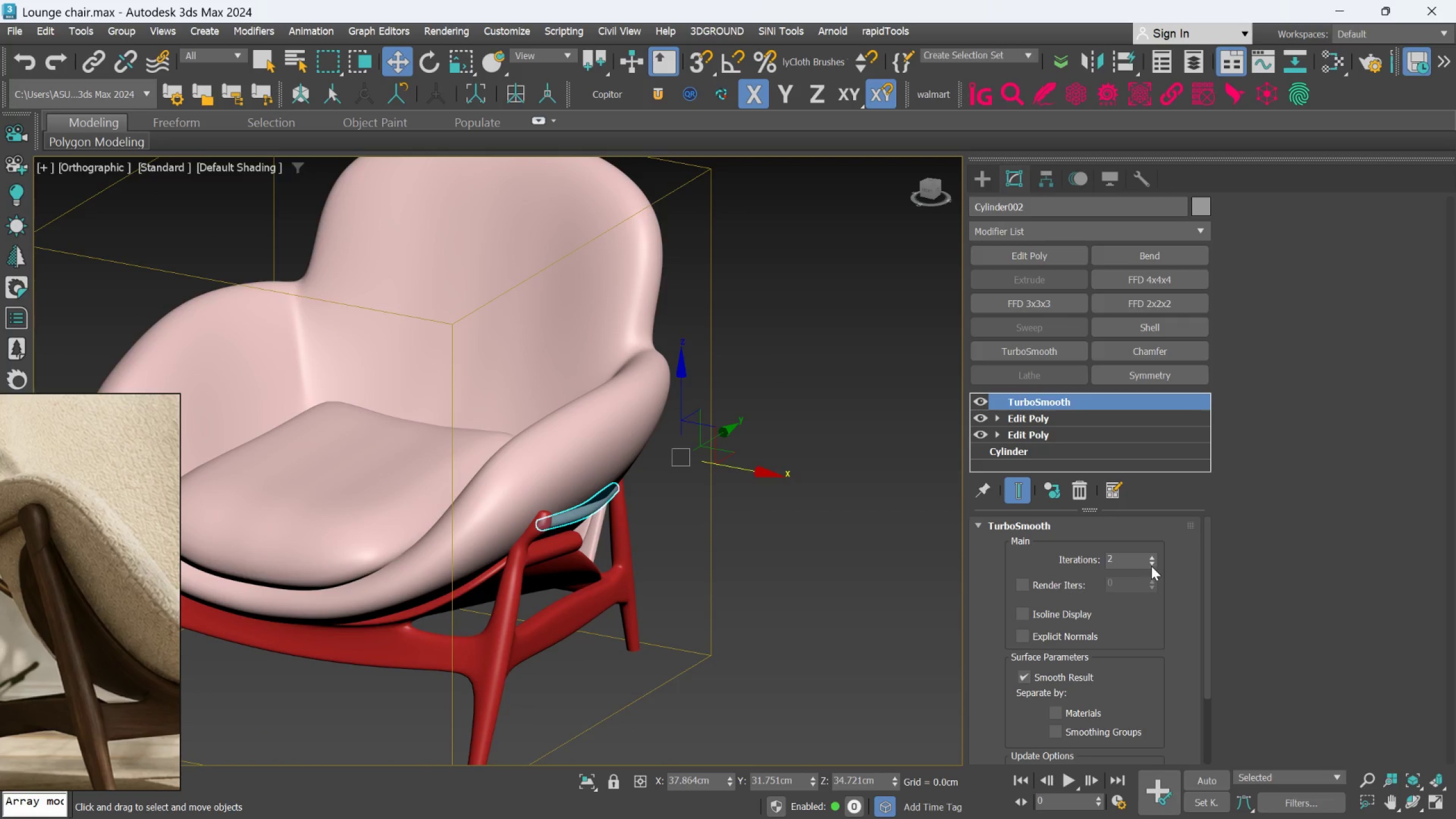 
left_click([1151, 564])
 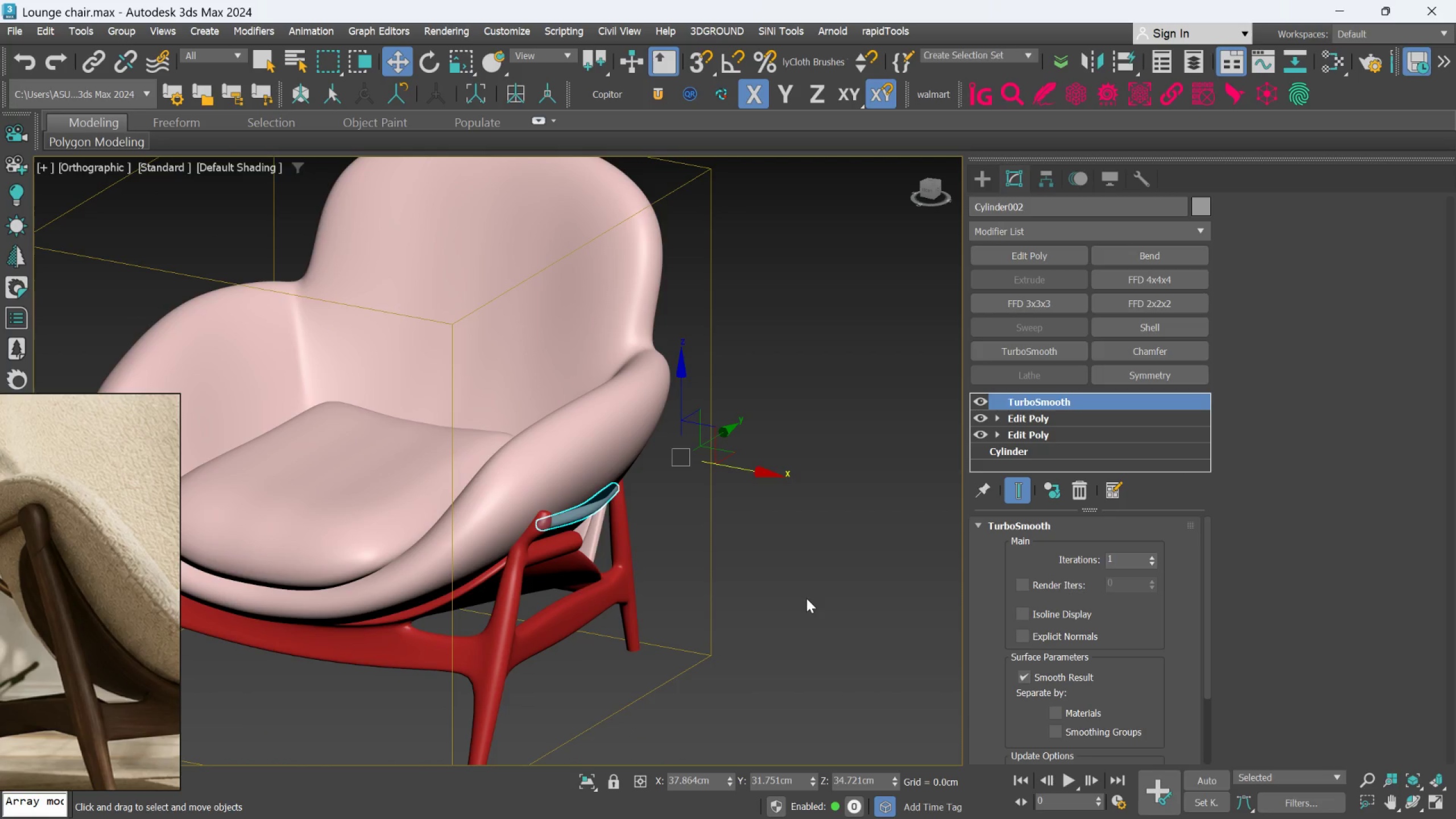 
middle_click([806, 596])
 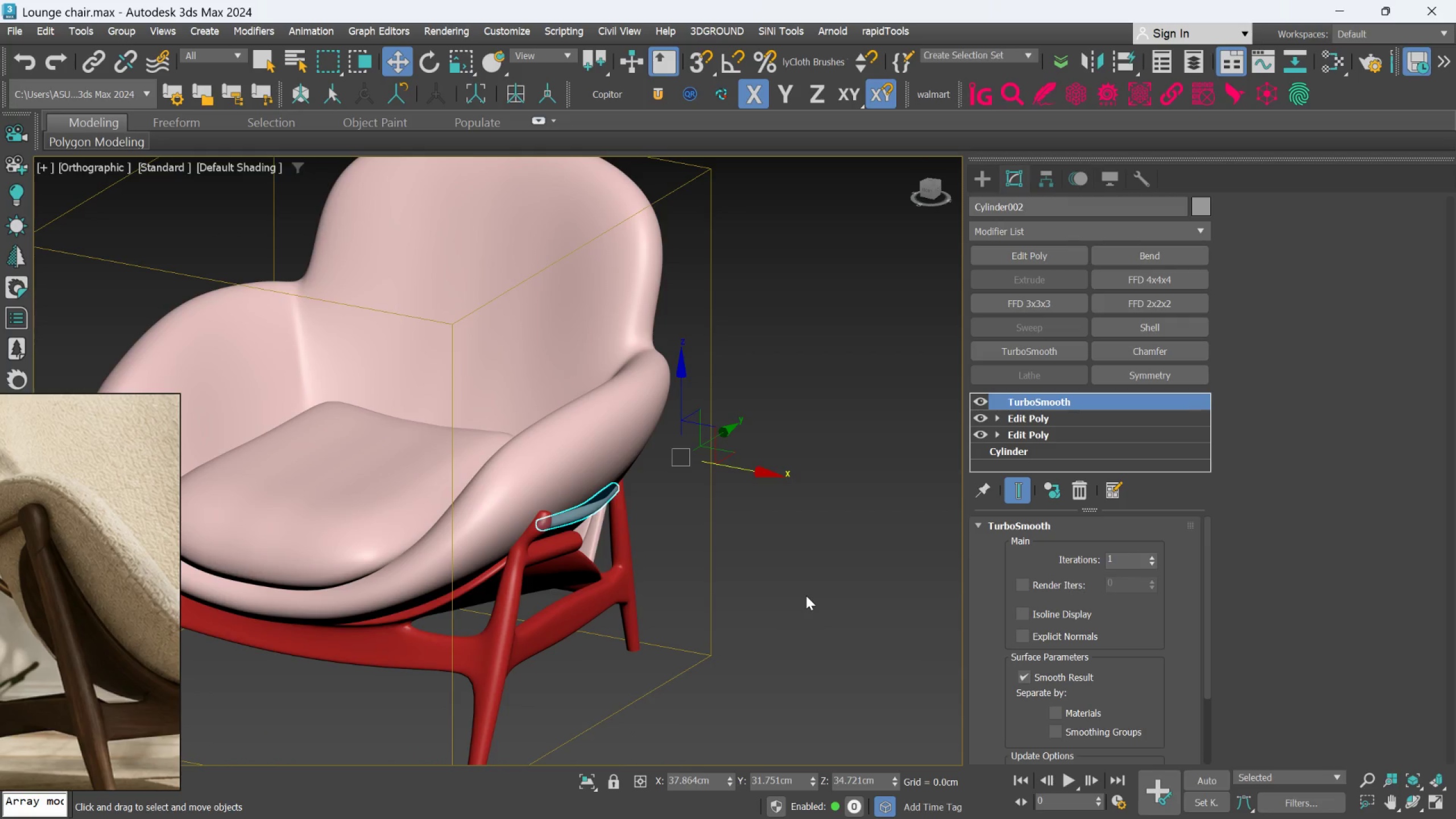 
hold_key(key=AltLeft, duration=0.56)
 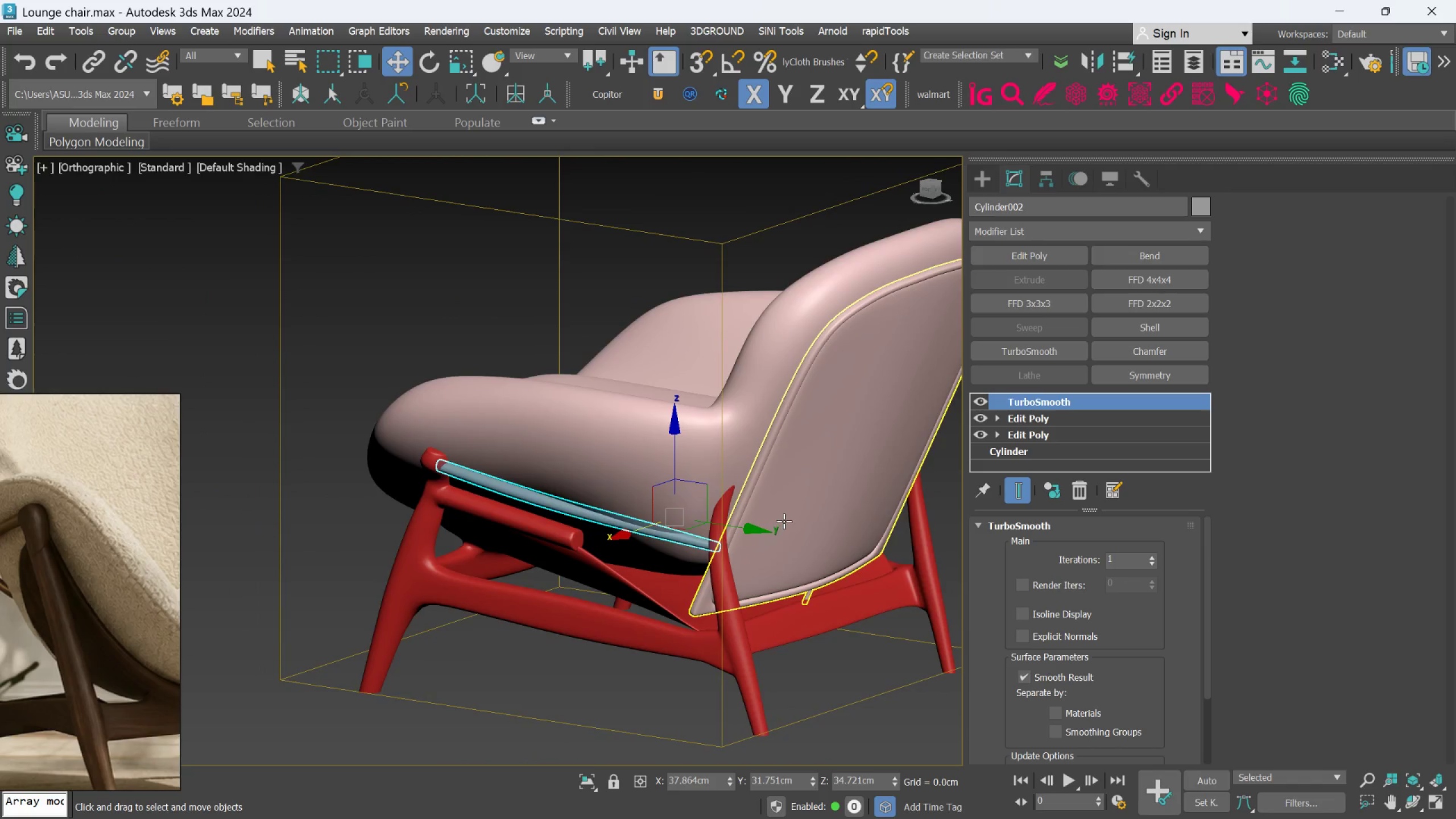 
left_click([784, 521])
 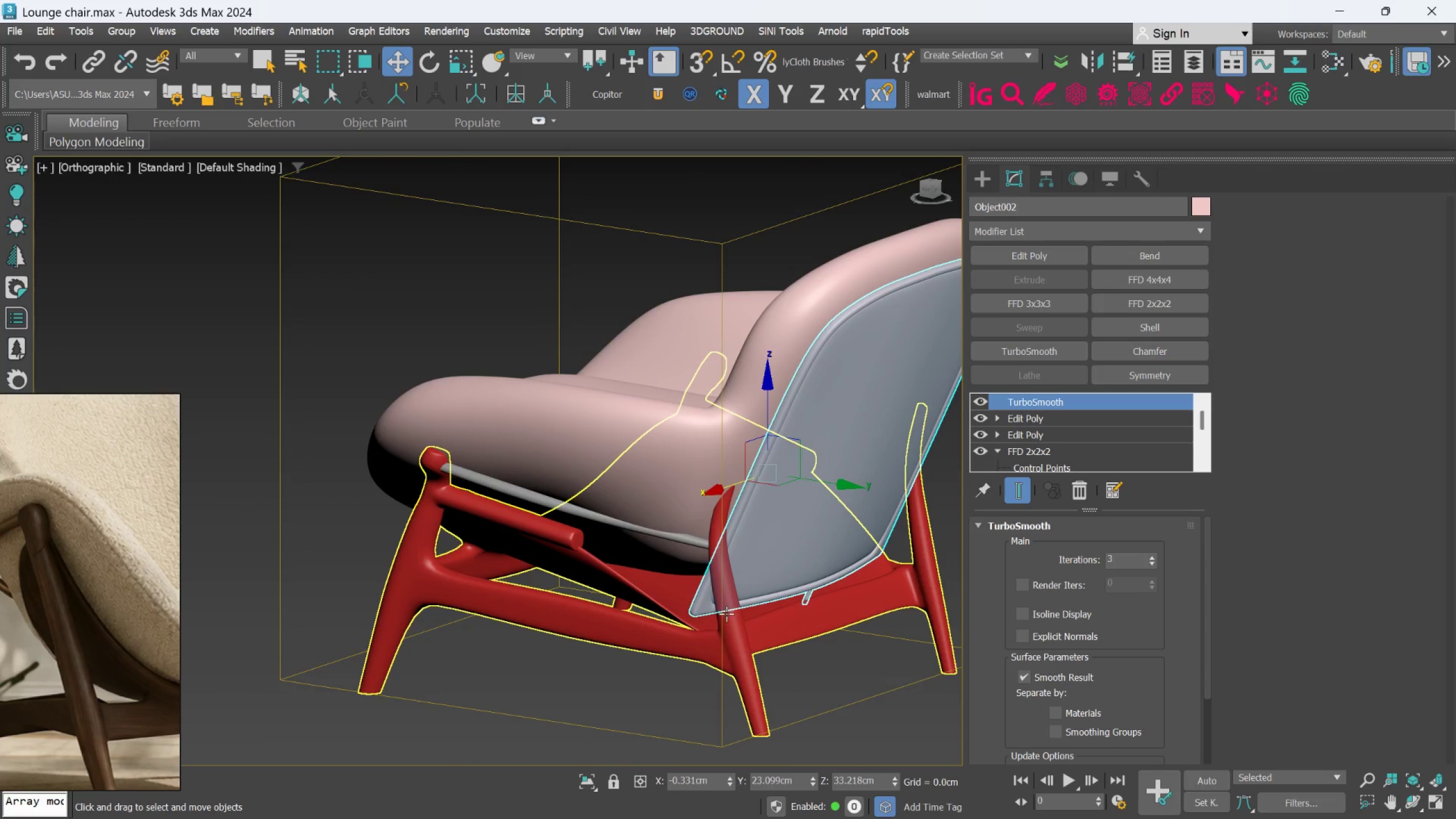 
left_click([737, 639])
 